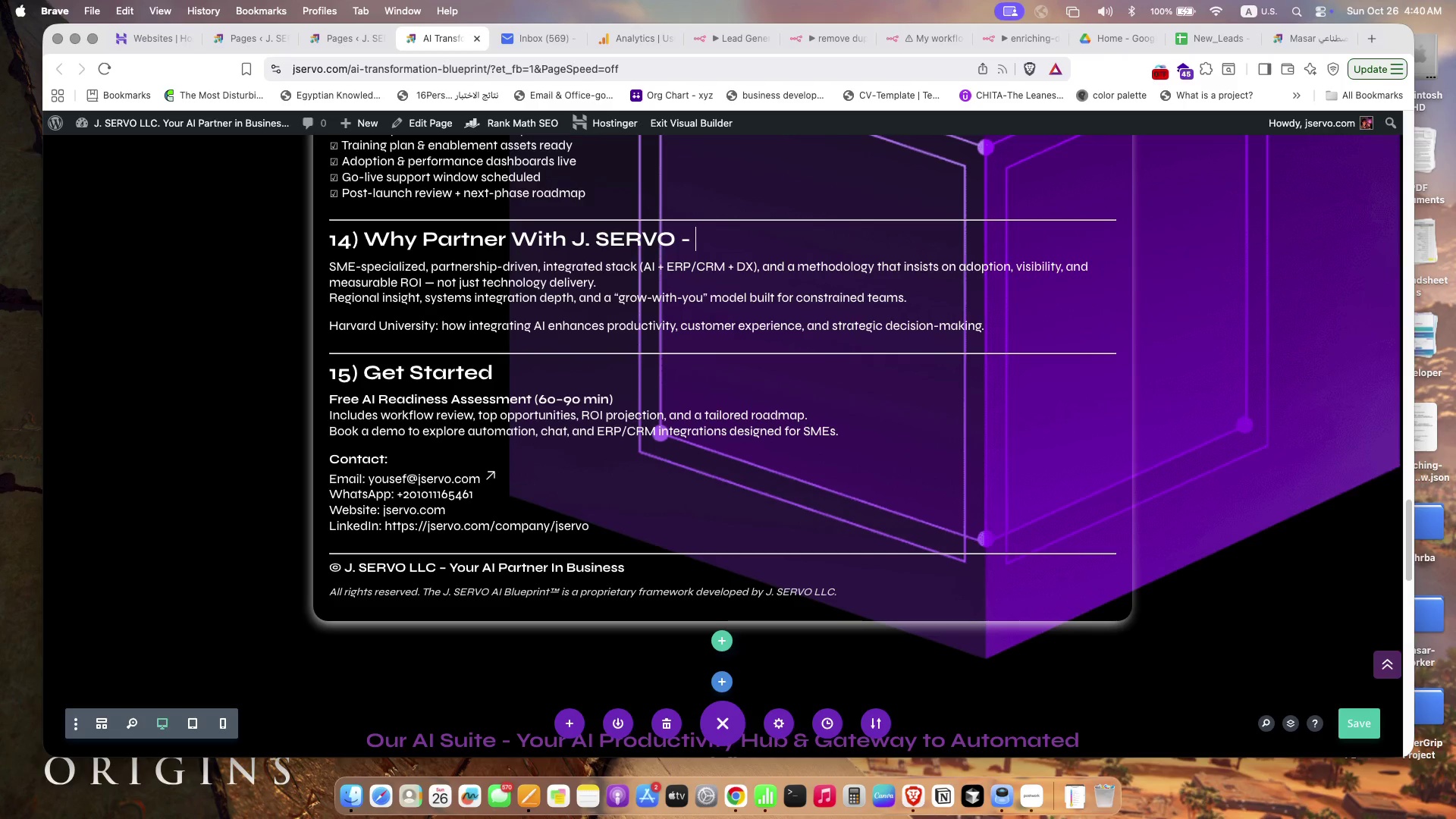 
key(Backspace)
type( (Our AI Solutions) )
 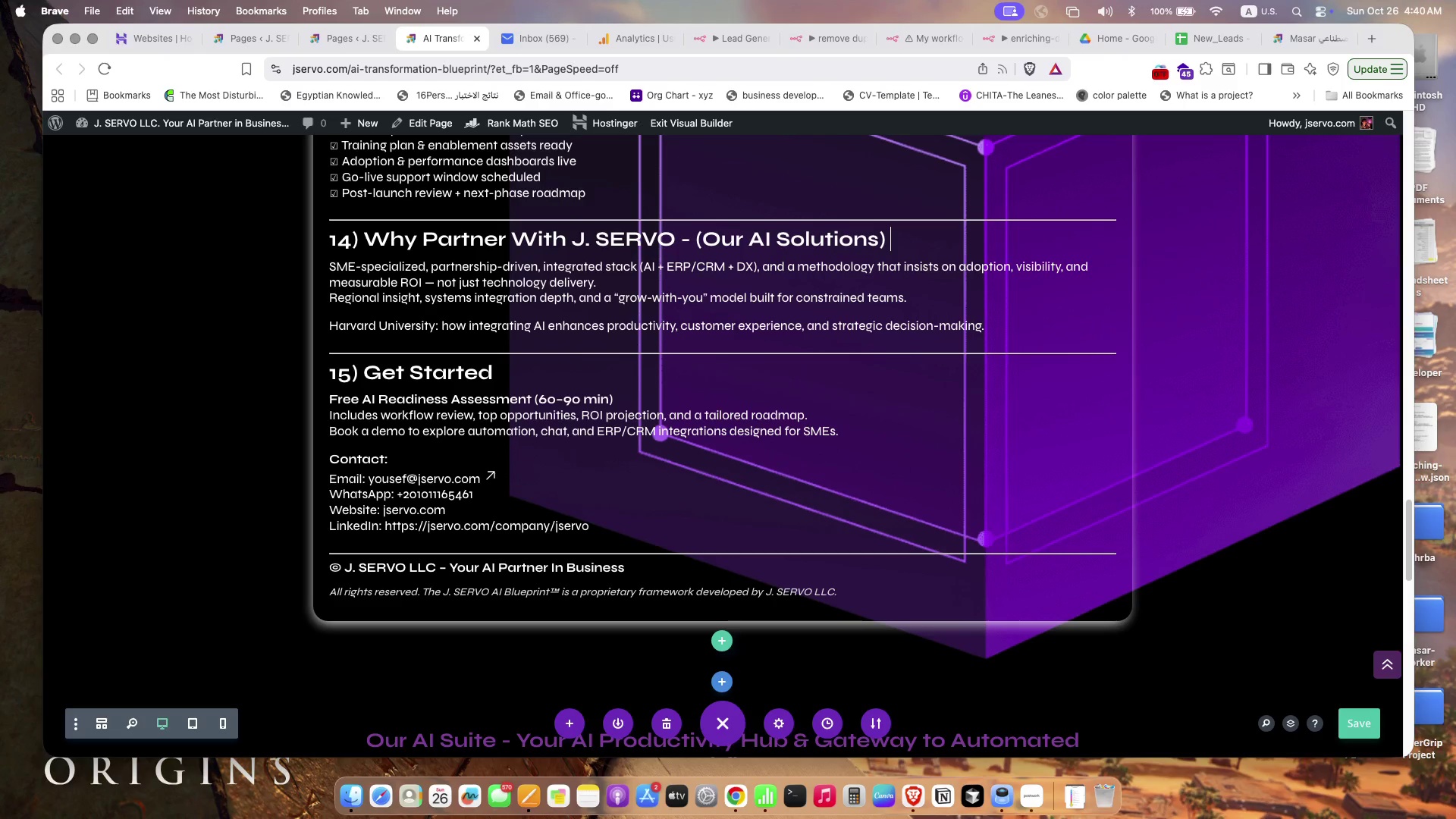 
scroll: coordinate [739, 334], scroll_direction: up, amount: 47.0
 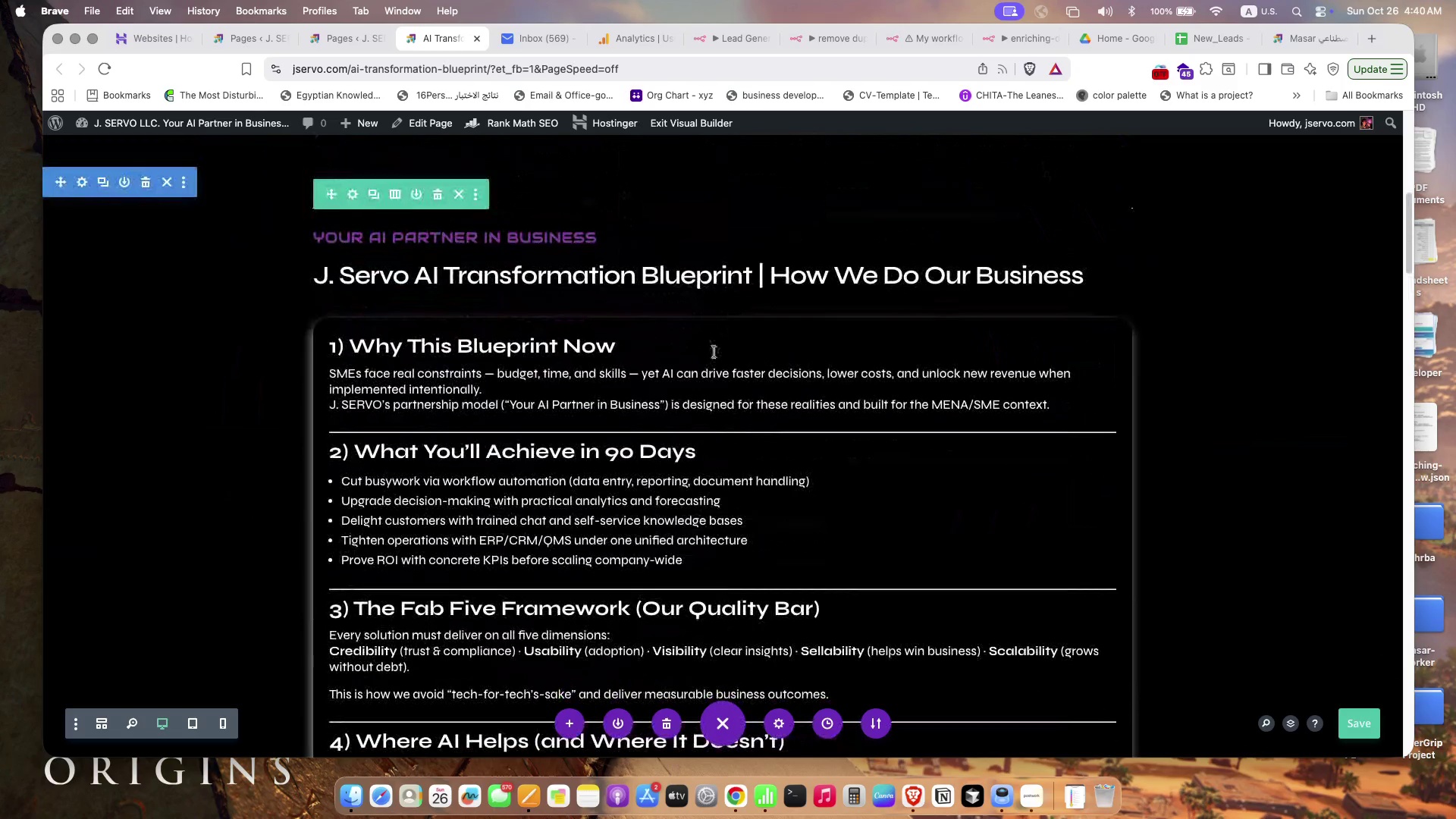 
left_click([714, 352])
 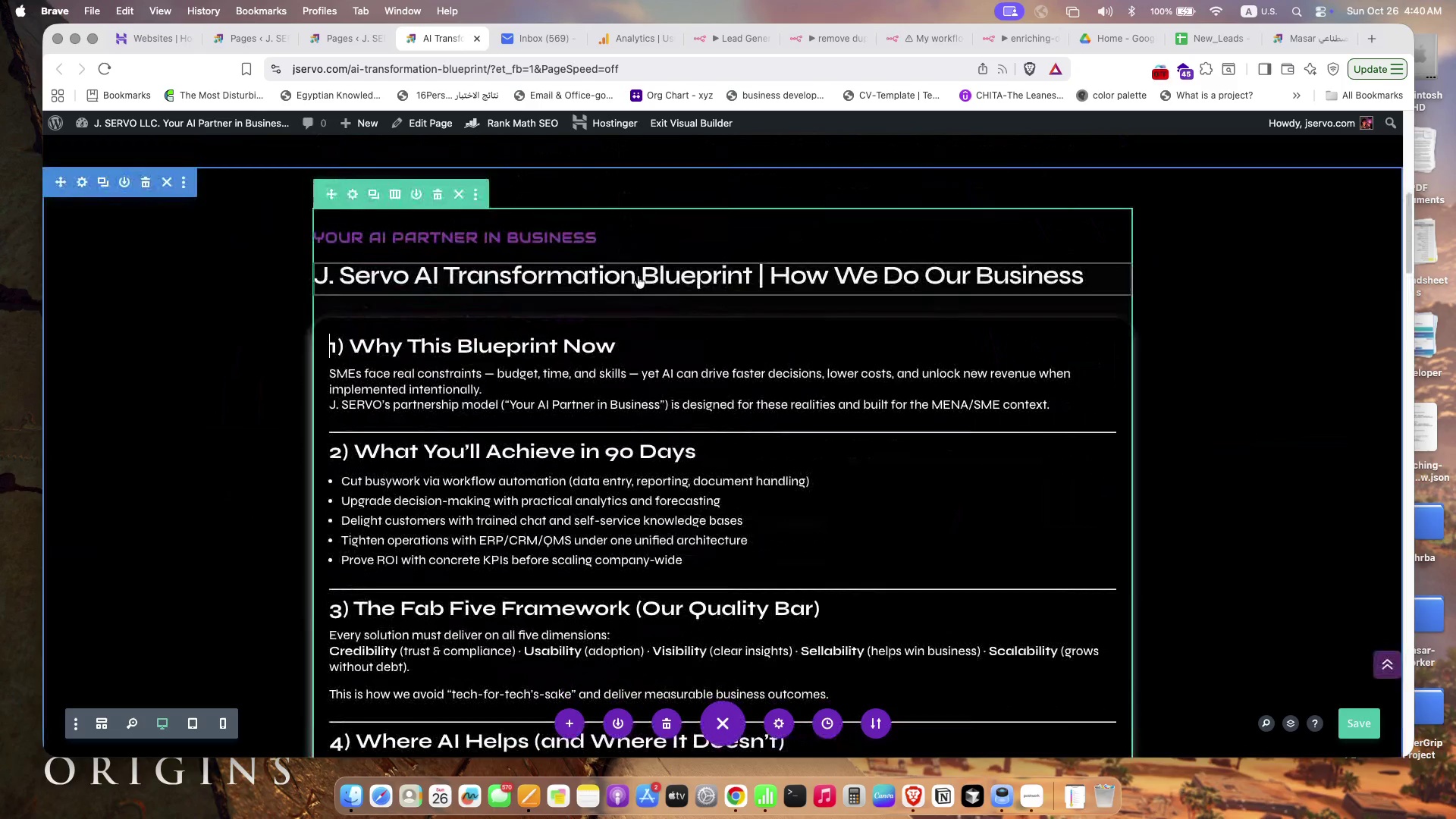 
left_click([638, 276])
 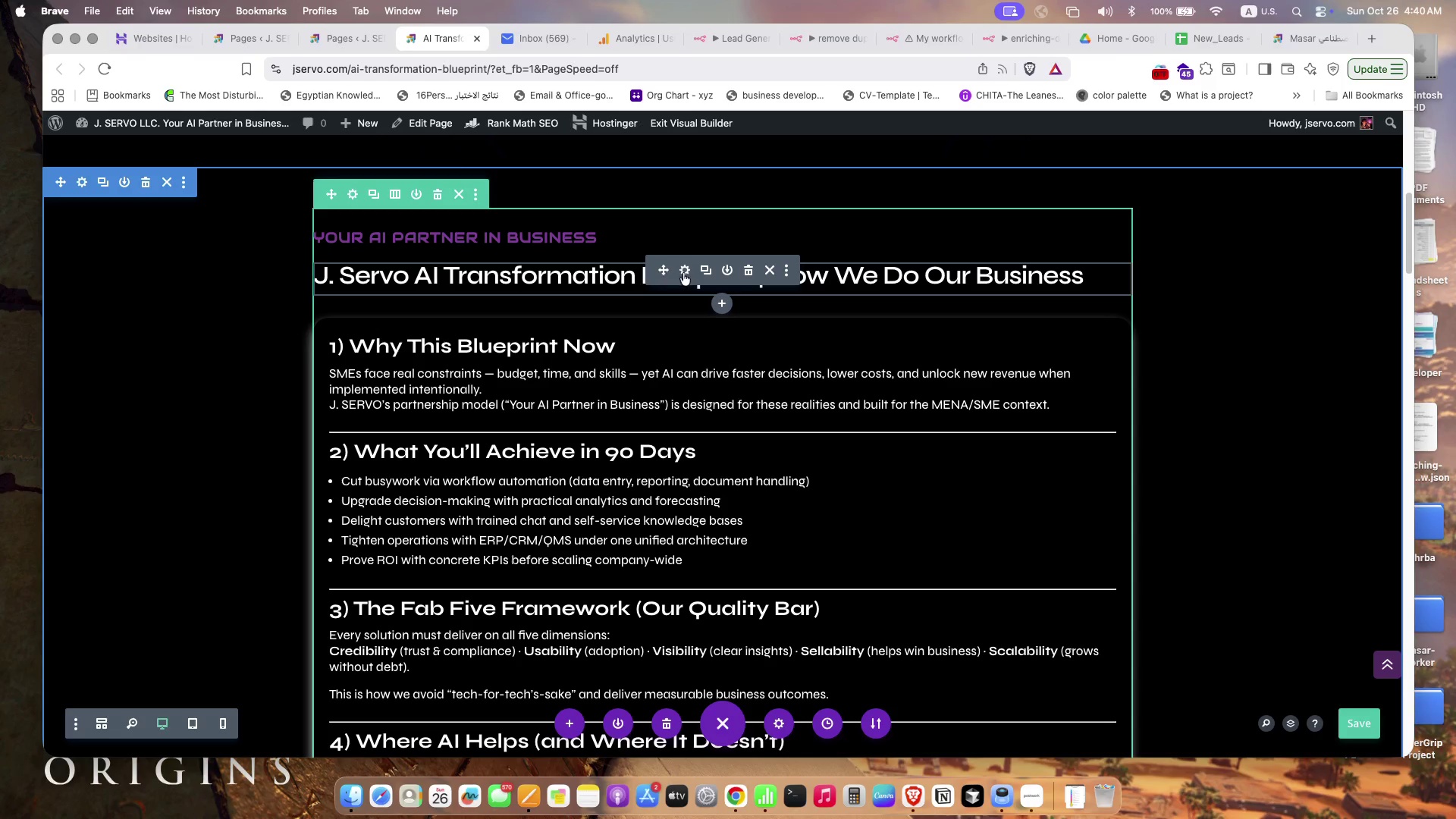 
left_click([664, 318])
 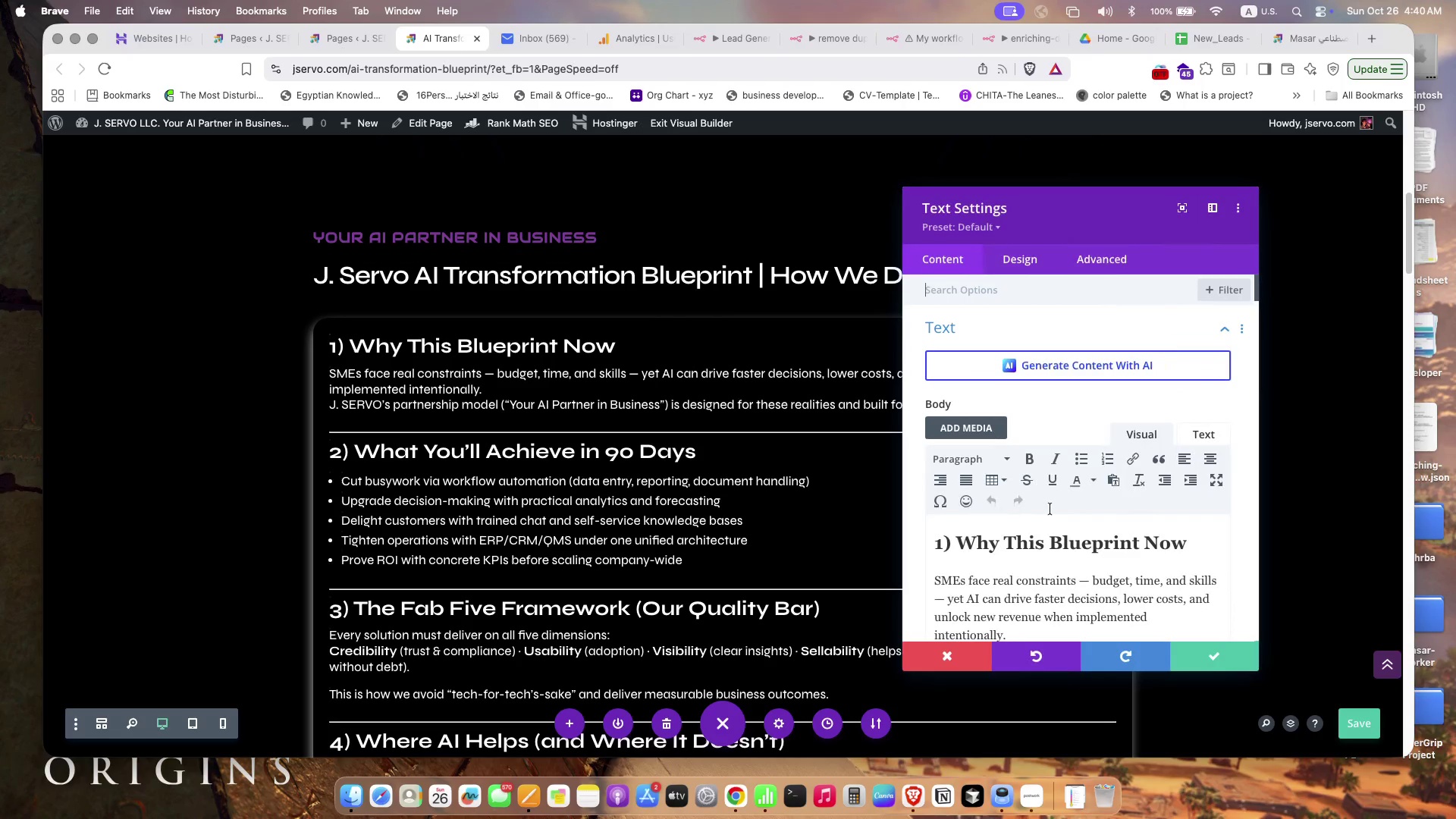 
scroll: coordinate [1186, 469], scroll_direction: down, amount: 121.0
 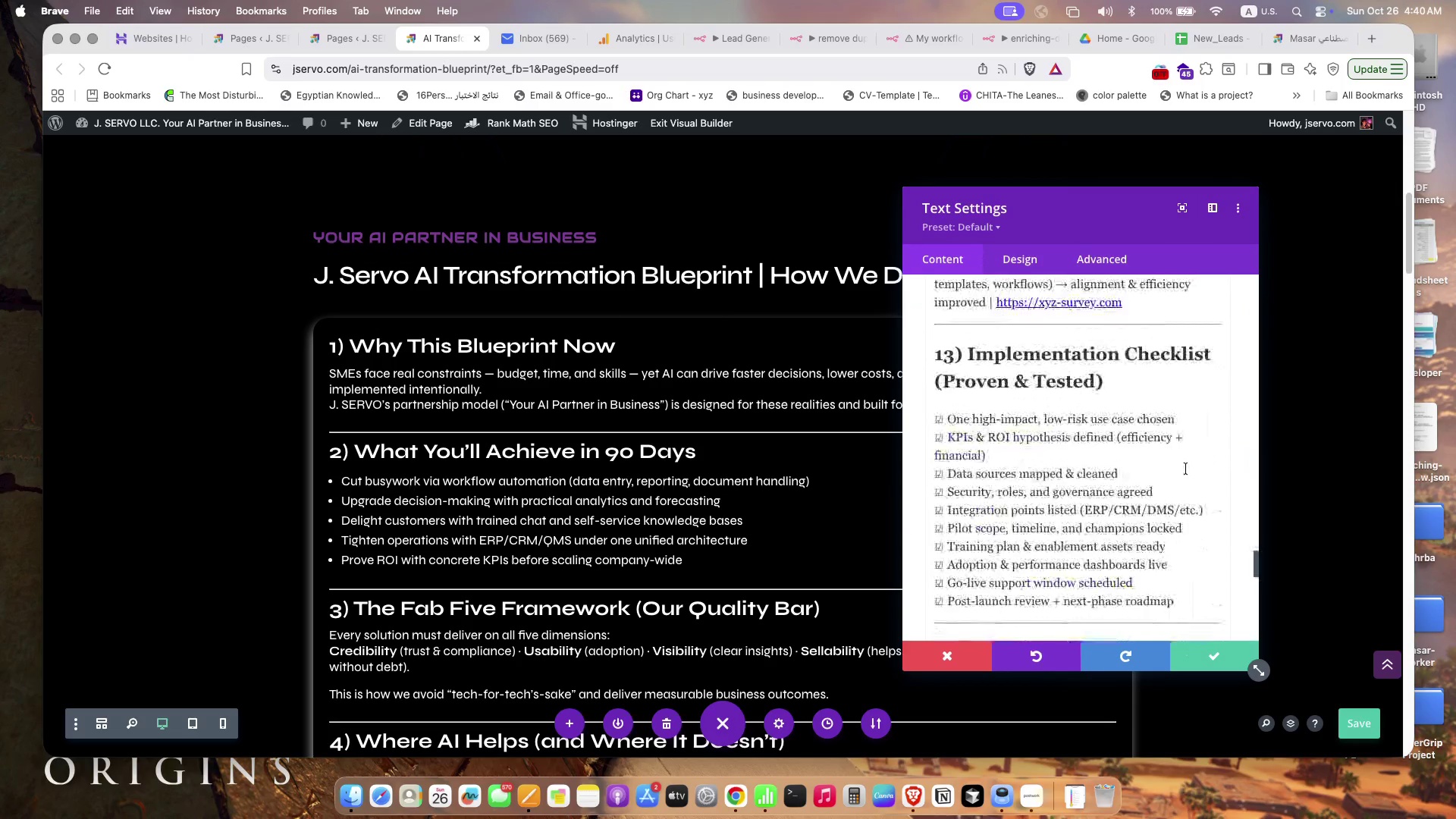 
scroll: coordinate [1186, 469], scroll_direction: up, amount: 9.0
 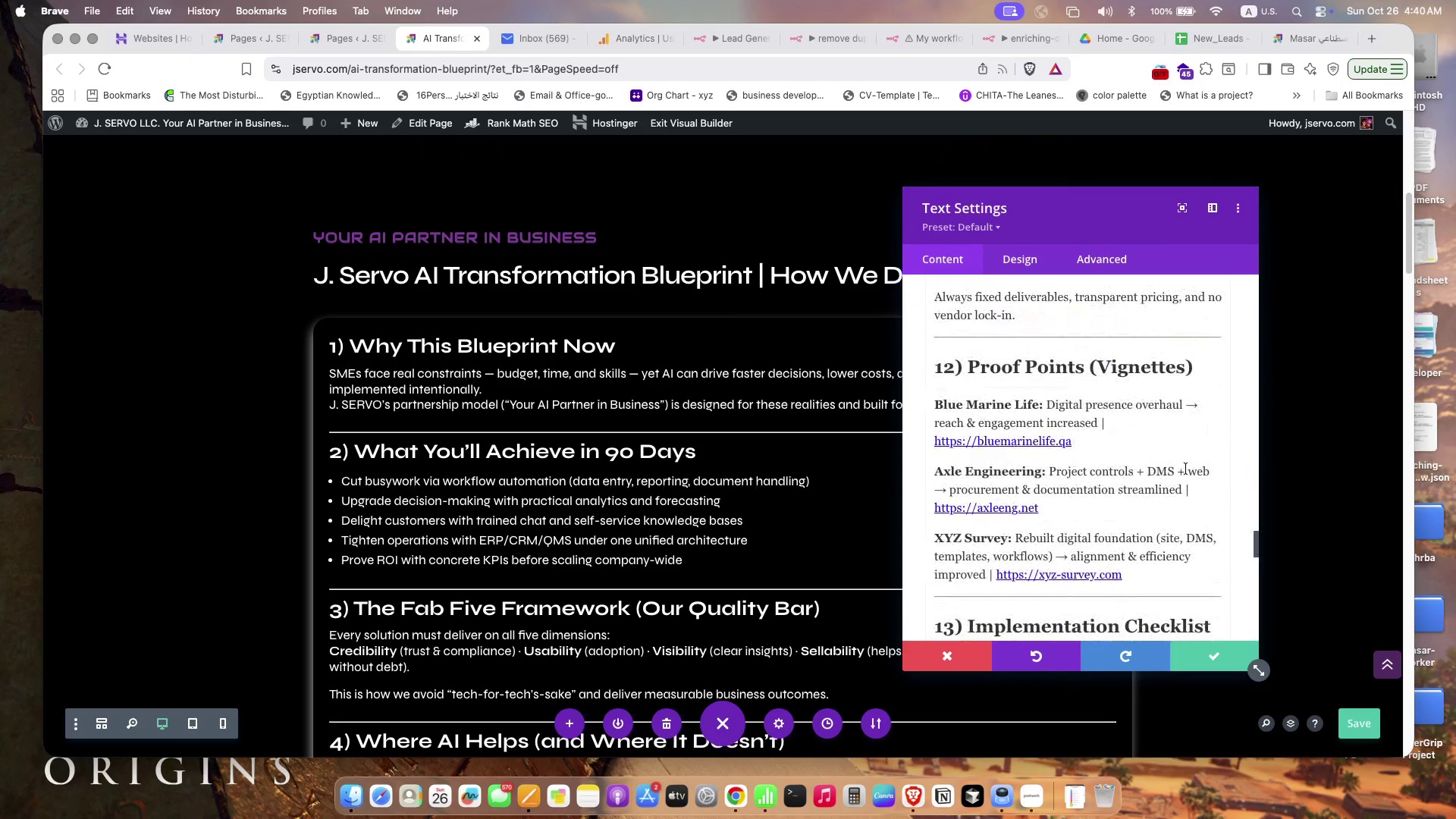 
scroll: coordinate [1186, 469], scroll_direction: down, amount: 20.0
 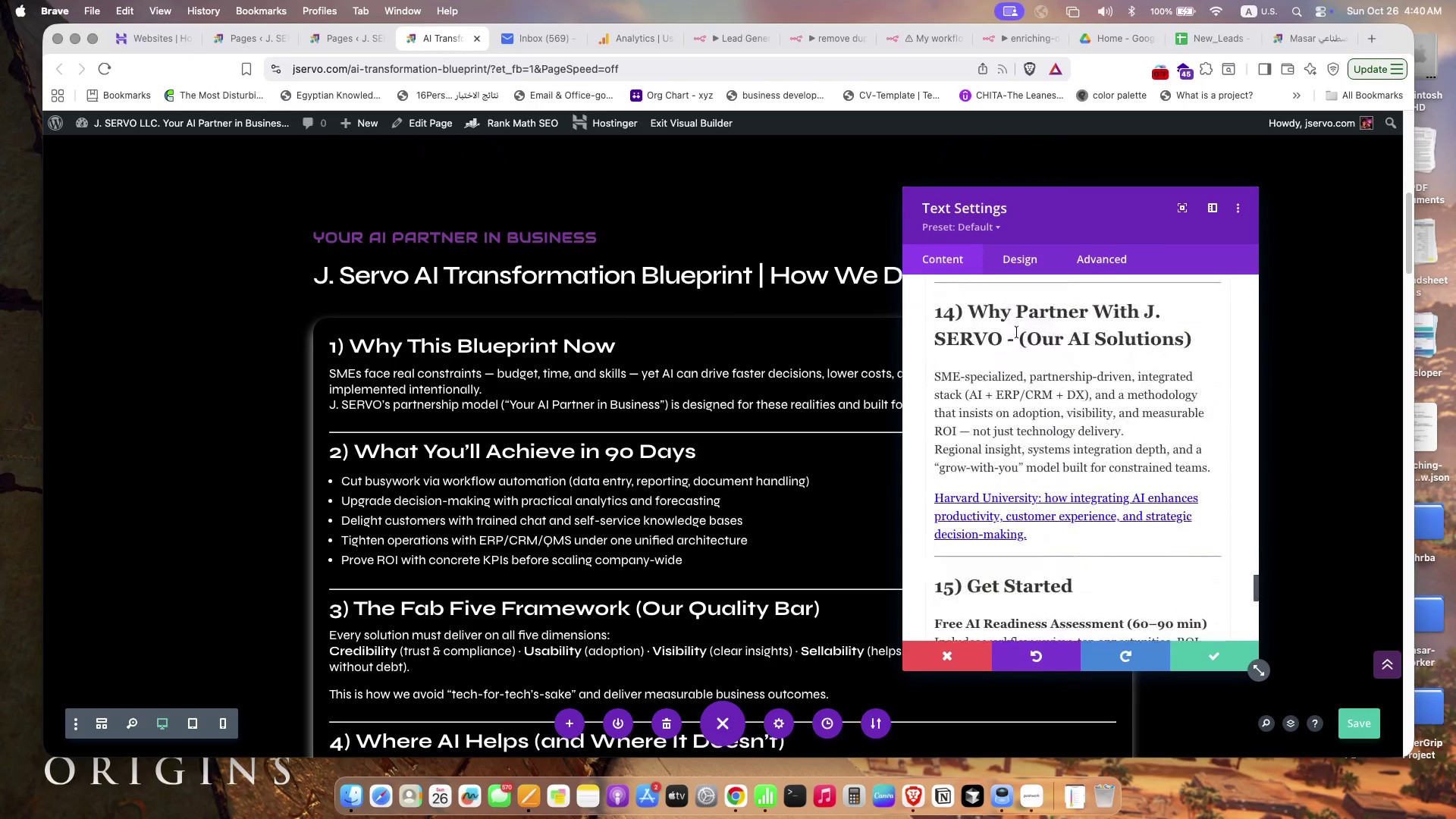 
left_click_drag(start_coordinate=[1020, 335], to_coordinate=[1203, 341])
 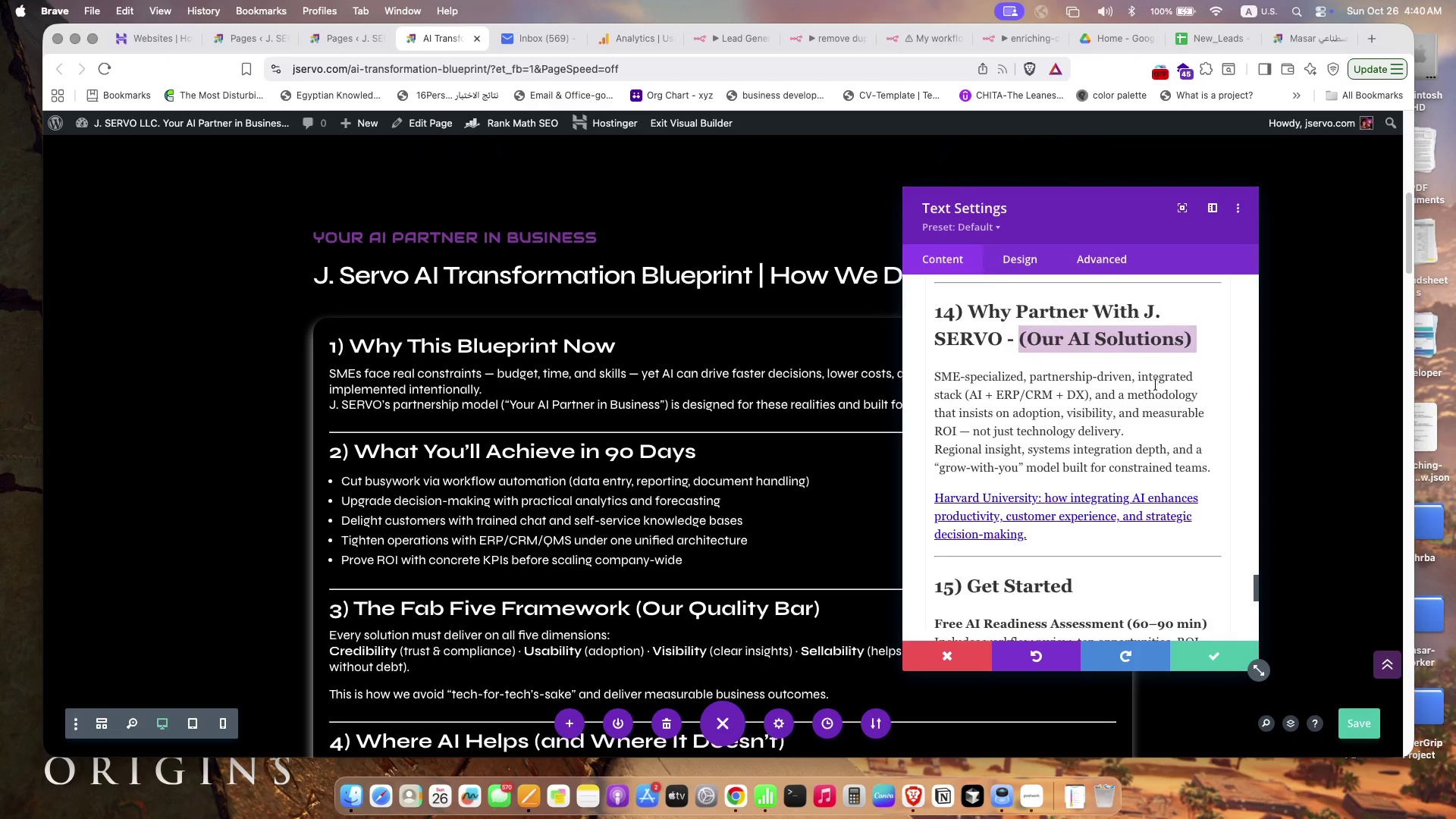 
scroll: coordinate [1156, 401], scroll_direction: up, amount: 147.0
 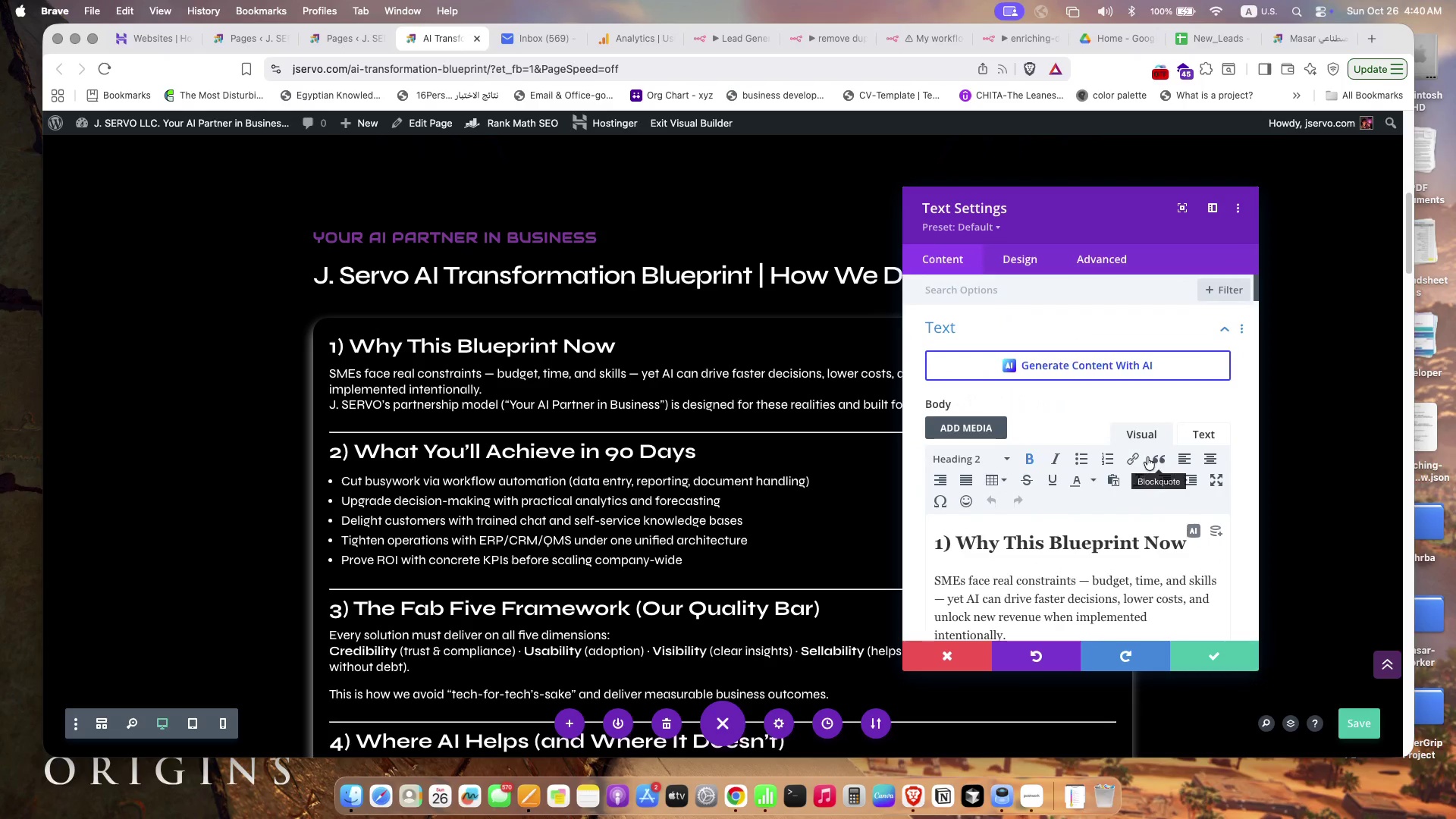 
left_click([1134, 456])
 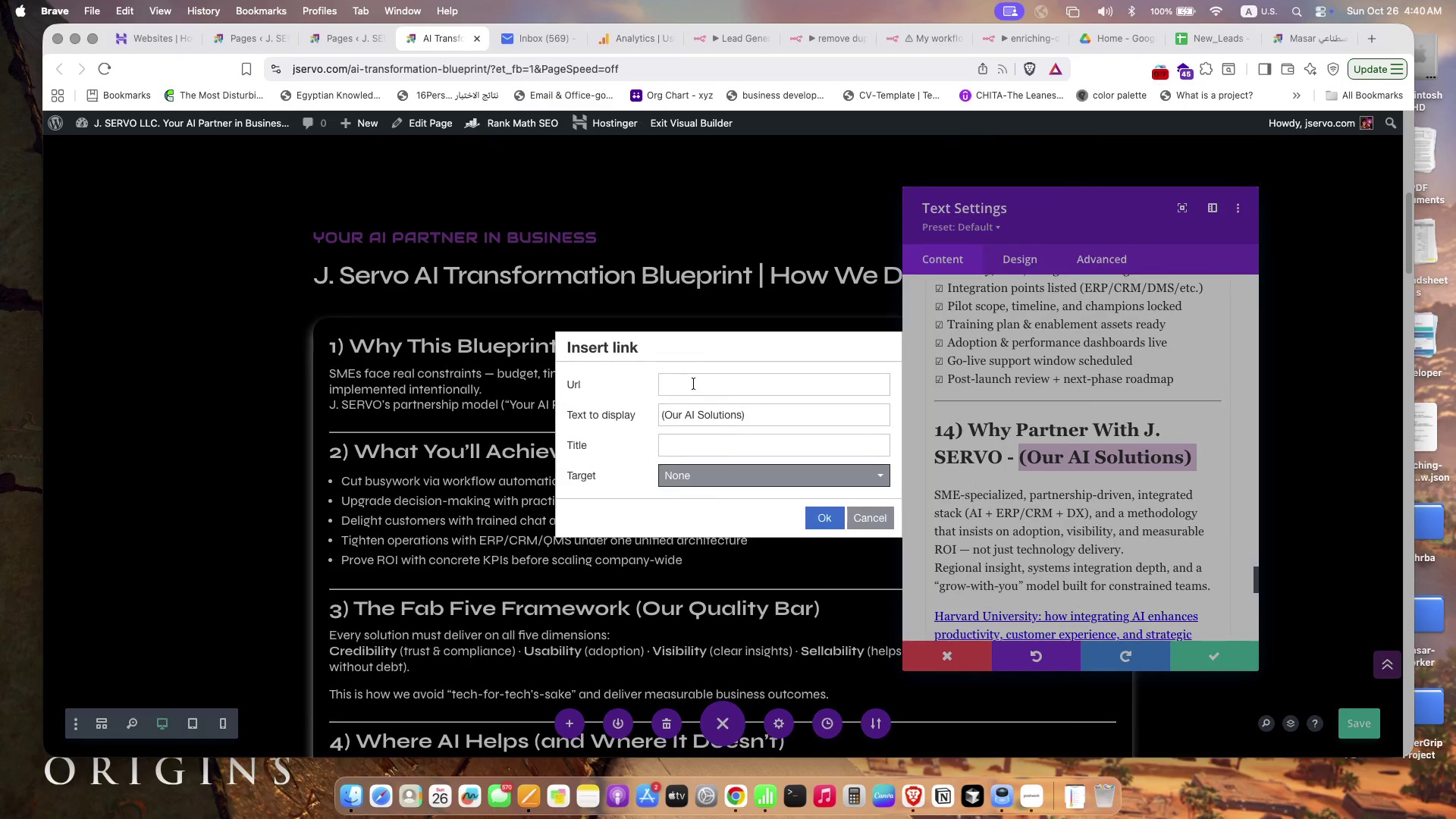 
left_click([701, 386])
 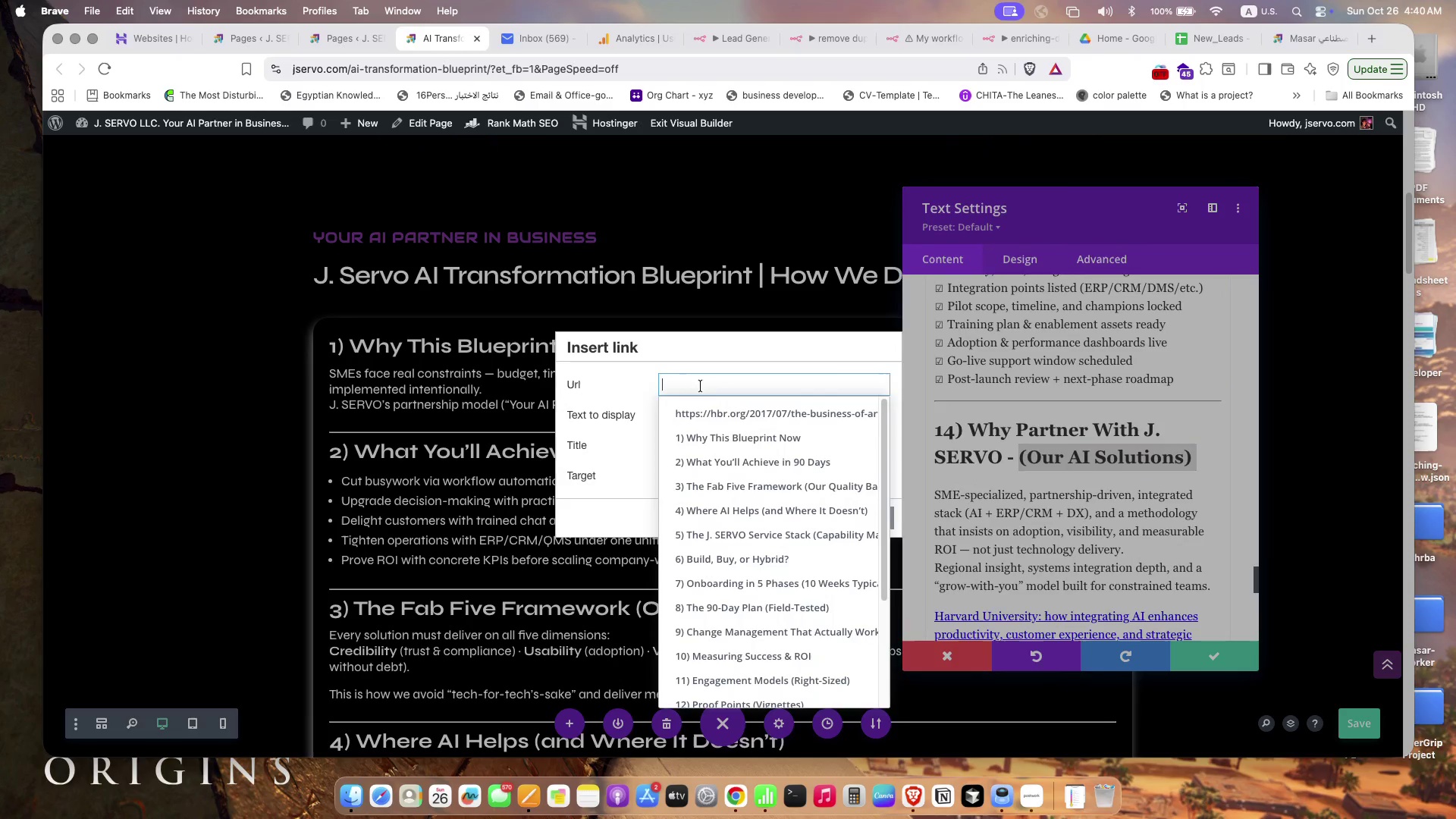 
type(https://jservo.com/ai-solutions)
 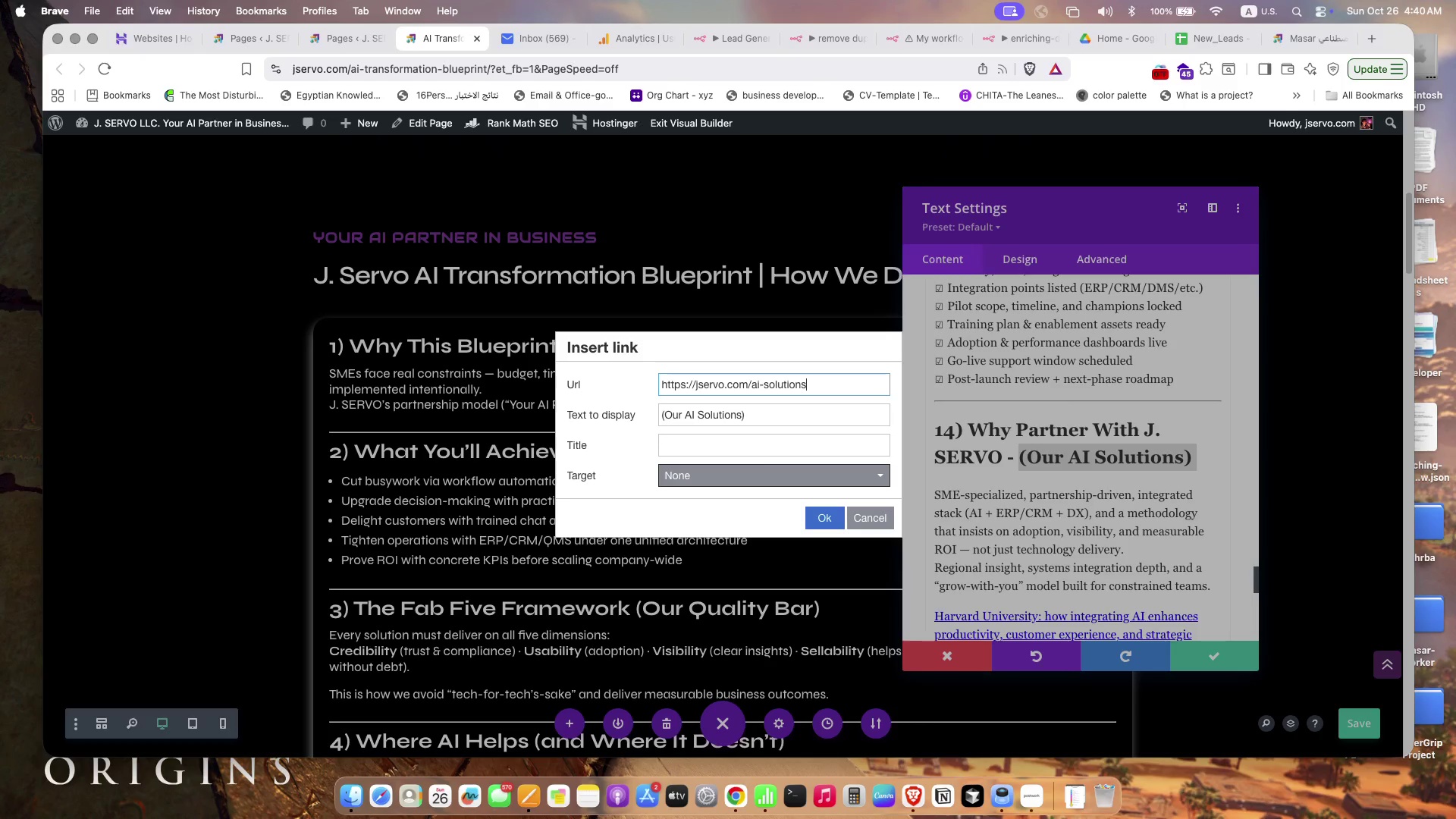 
left_click([830, 512])
 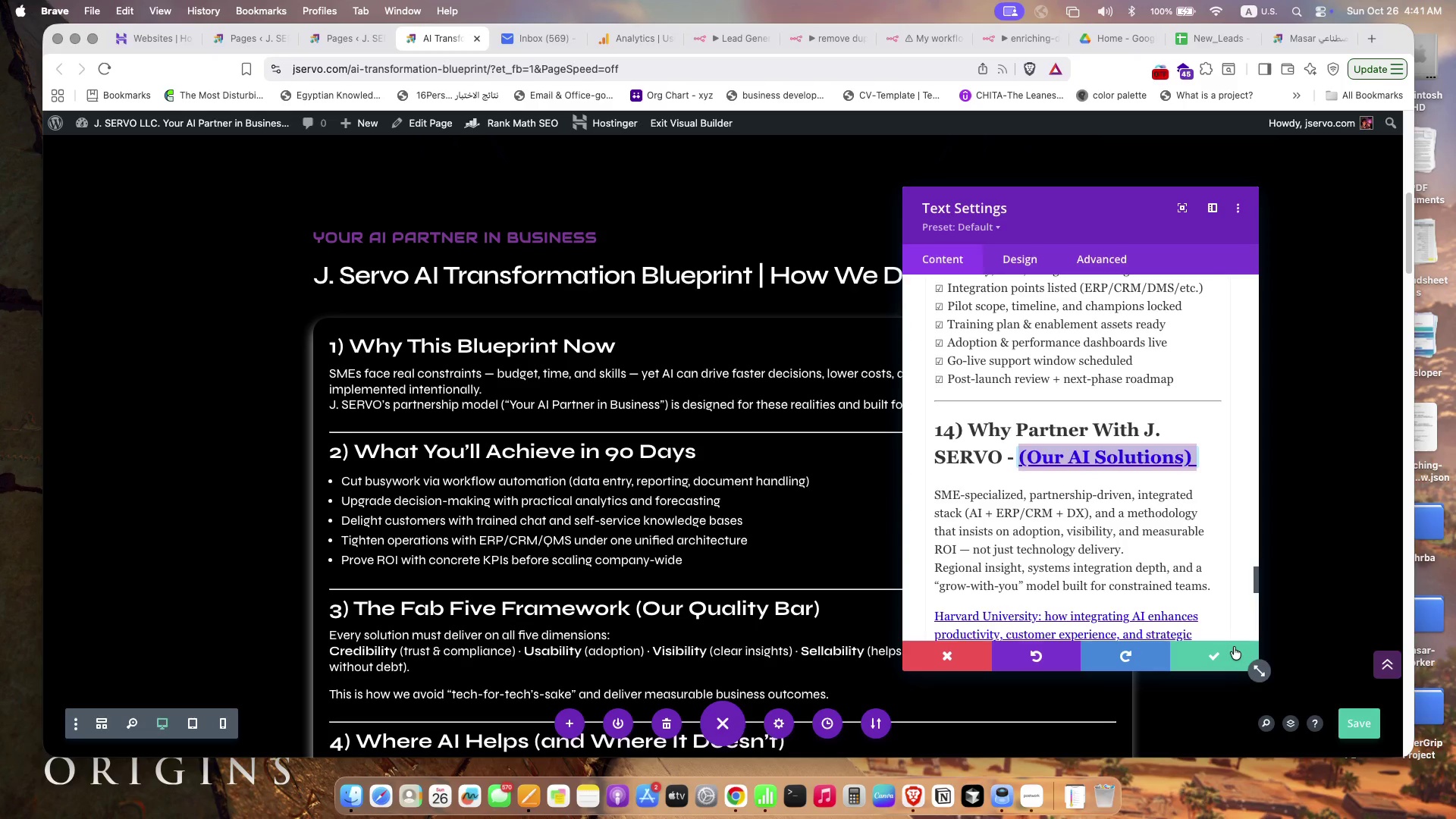 
left_click([1231, 650])
 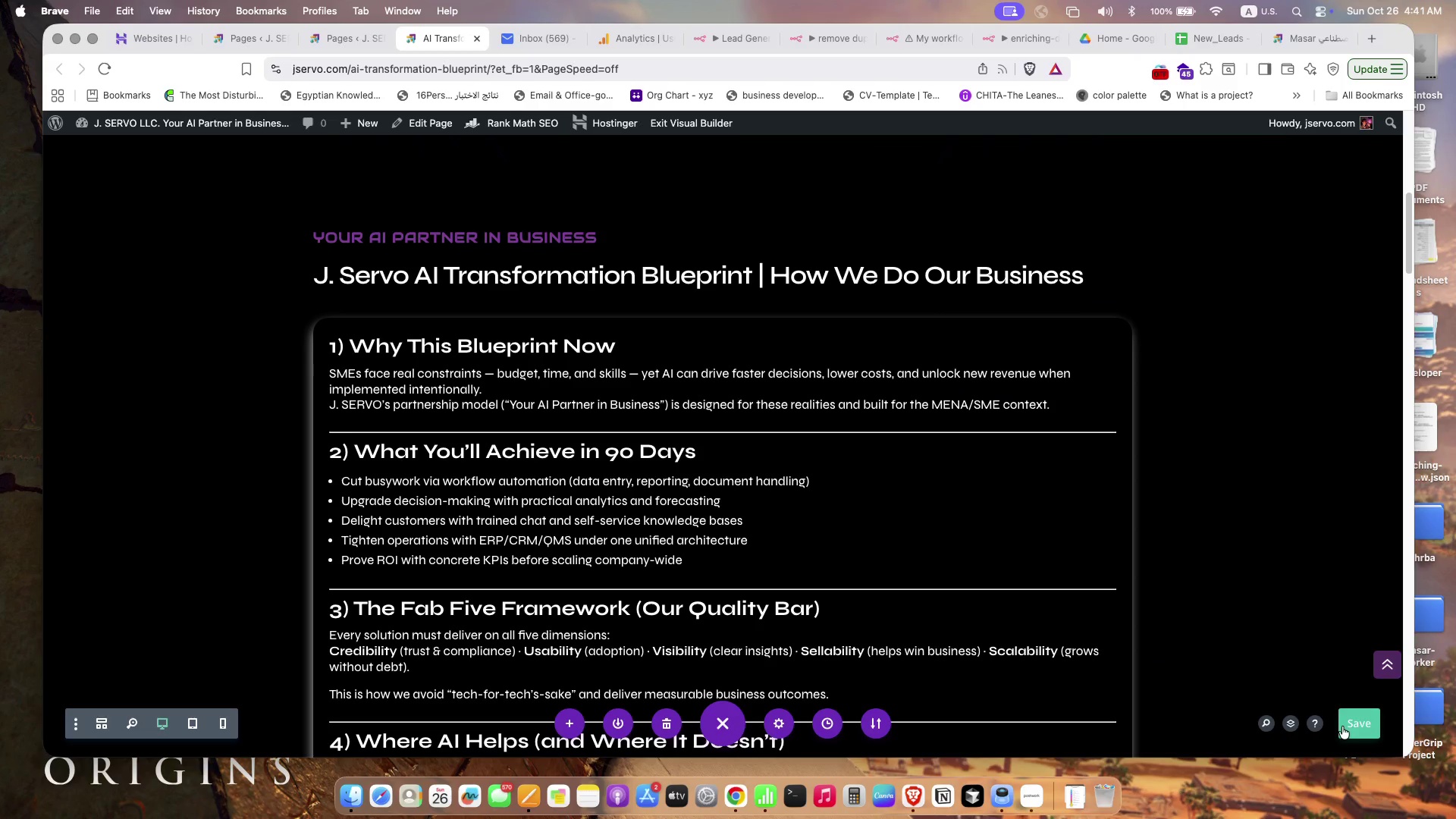 
left_click([1342, 726])
 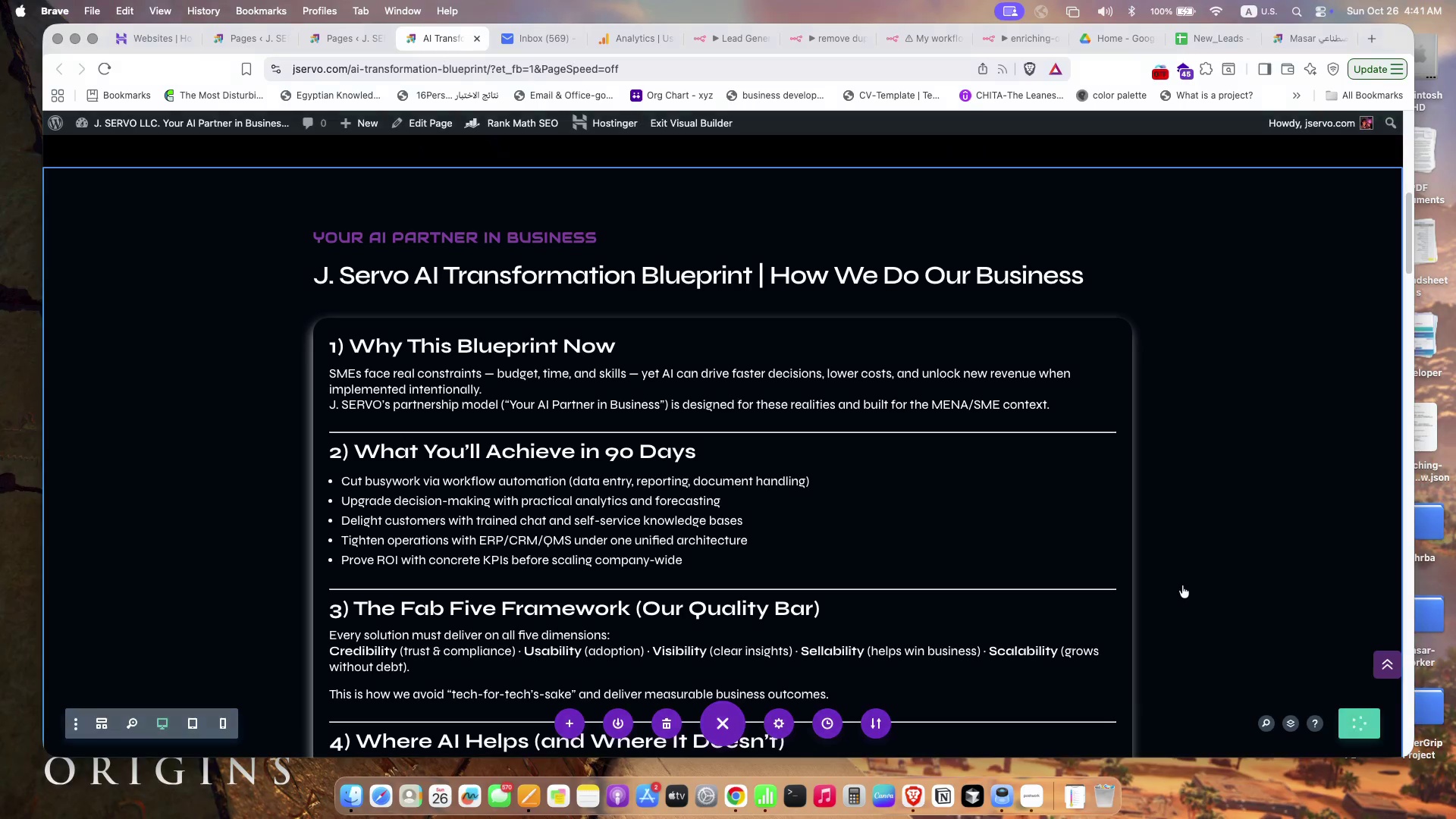 
scroll: coordinate [1182, 586], scroll_direction: up, amount: 29.0
 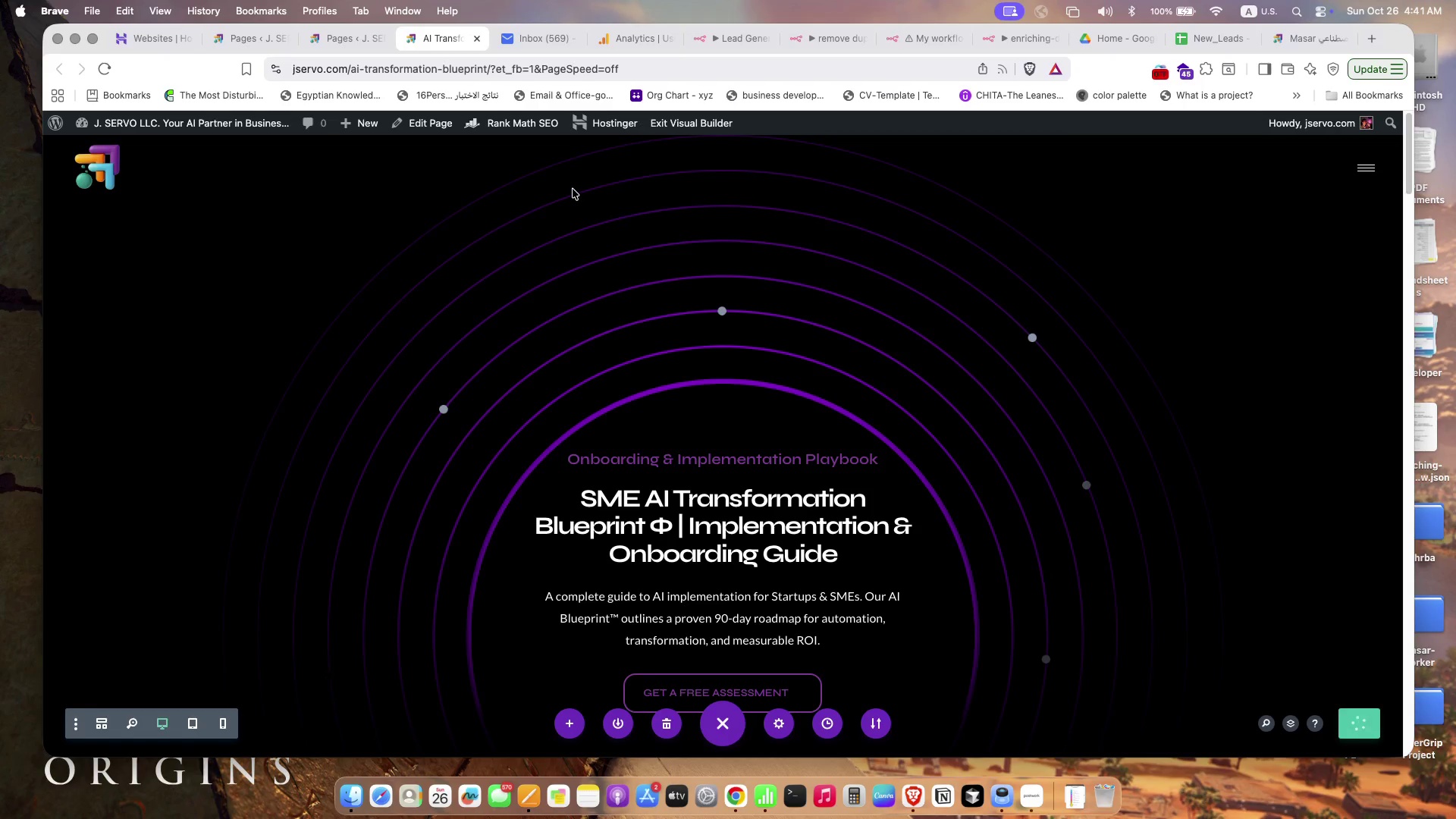 
wait(10.16)
 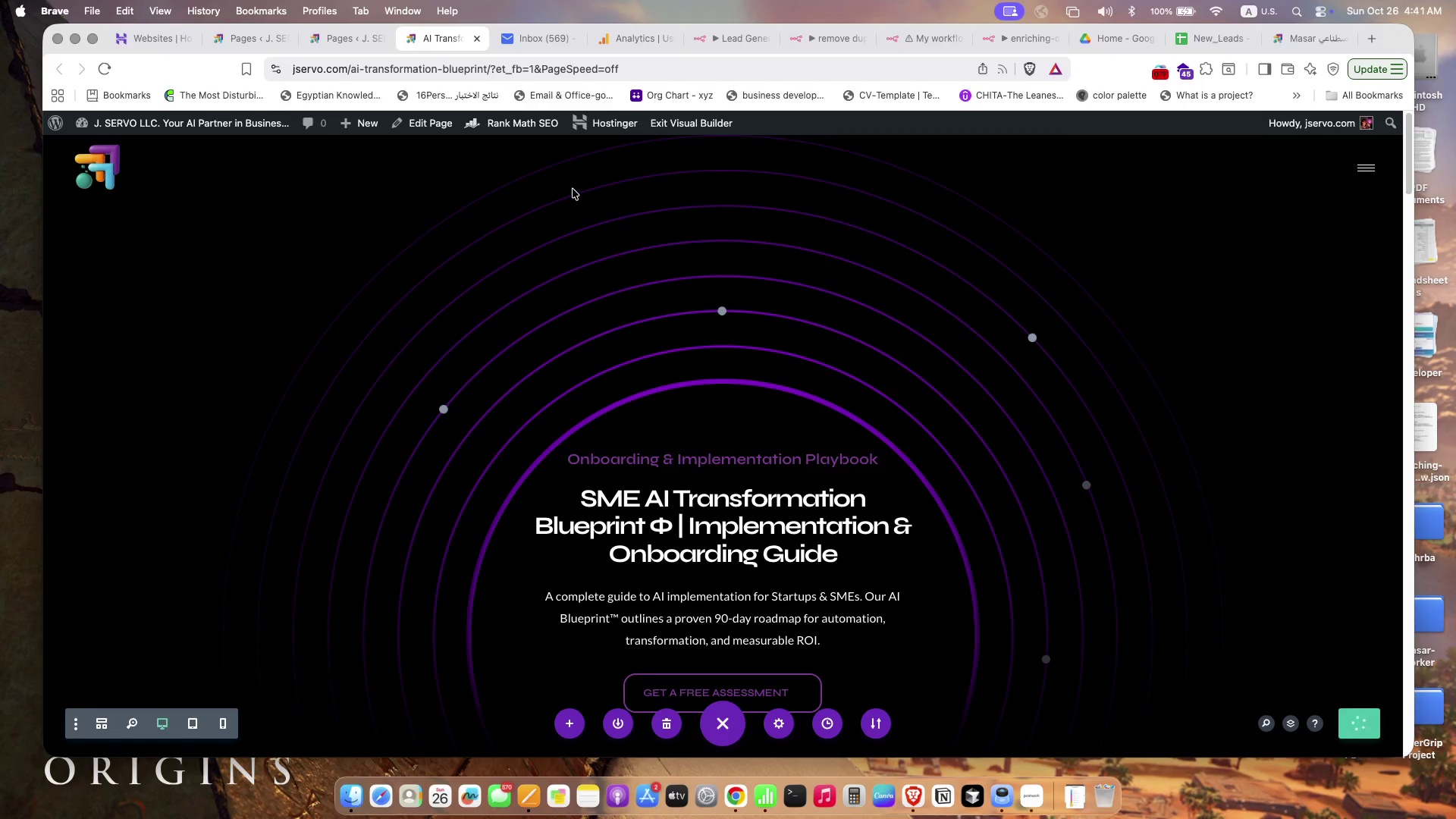 
left_click([485, 118])
 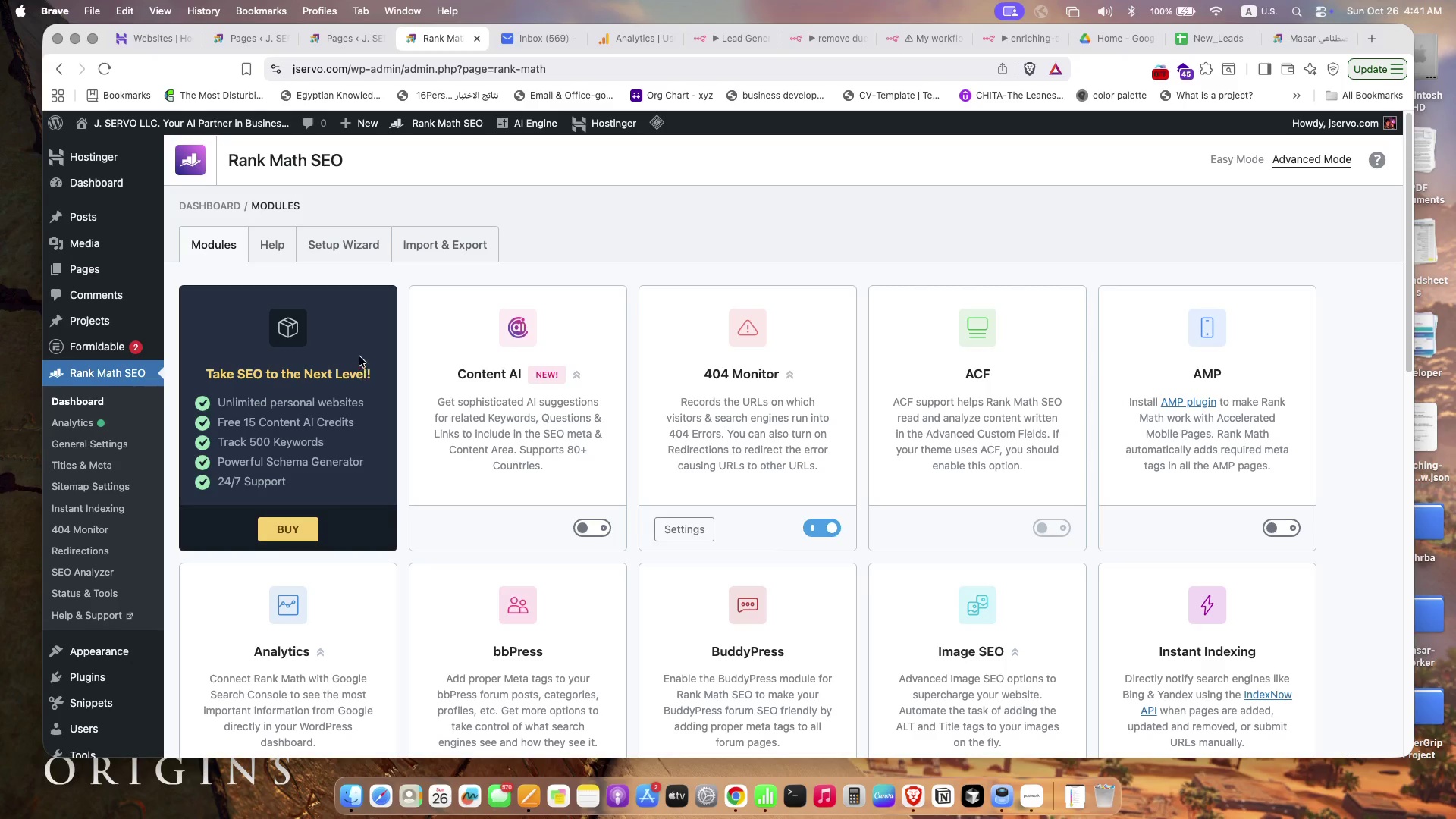 
scroll: coordinate [346, 561], scroll_direction: down, amount: 19.0
 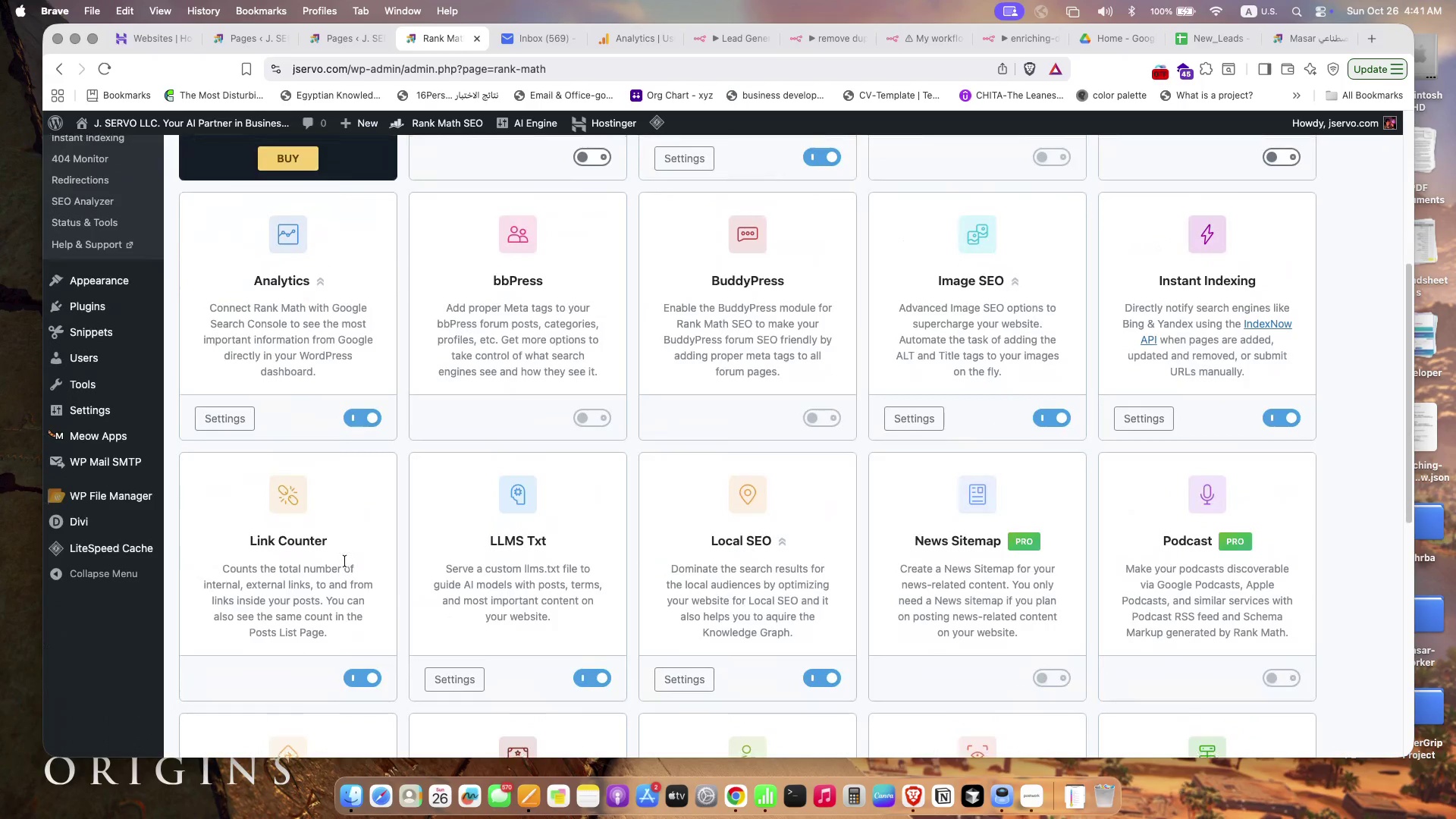 
scroll: coordinate [345, 561], scroll_direction: up, amount: 4.0
 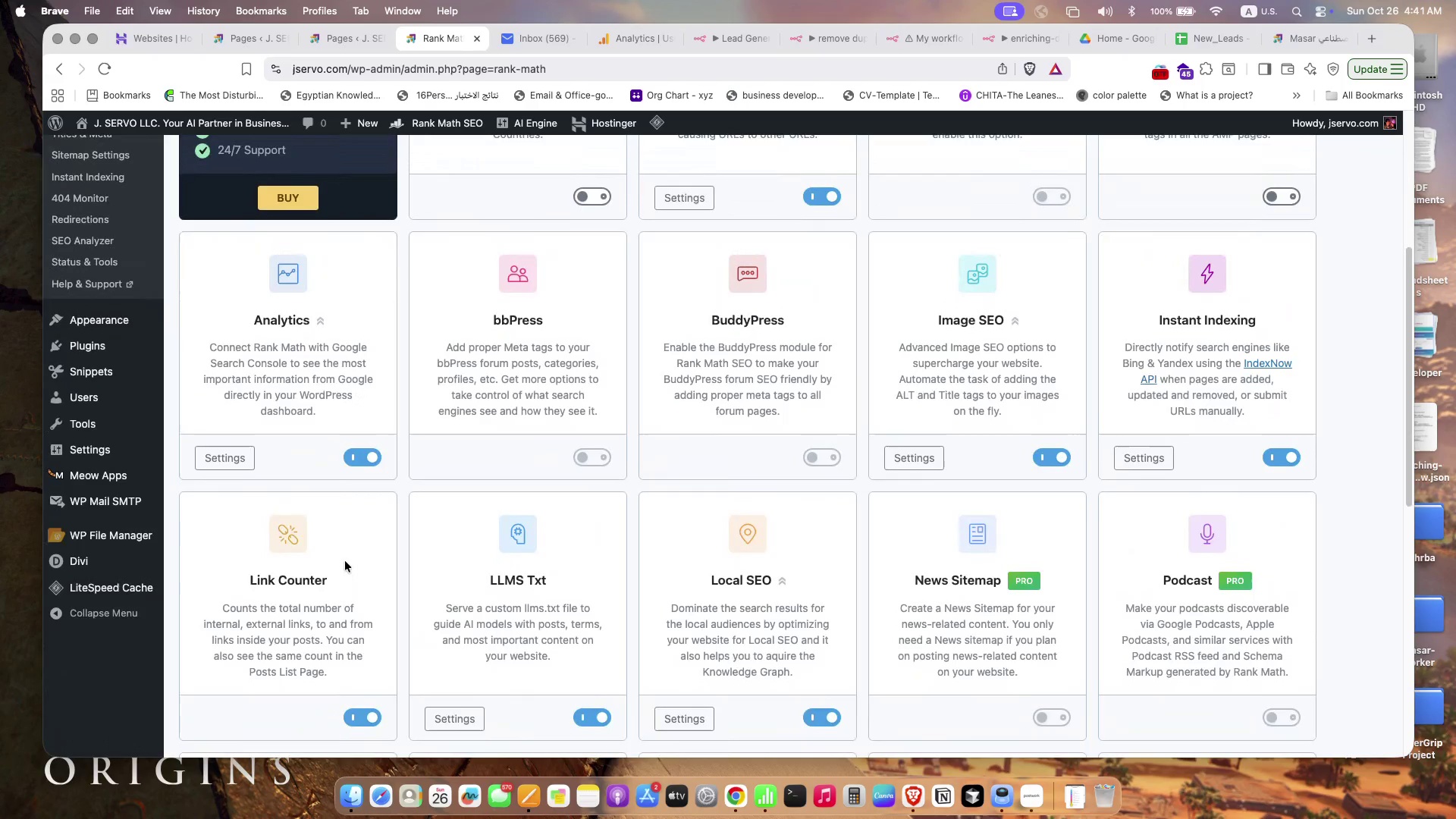 
scroll: coordinate [344, 560], scroll_direction: down, amount: 25.0
 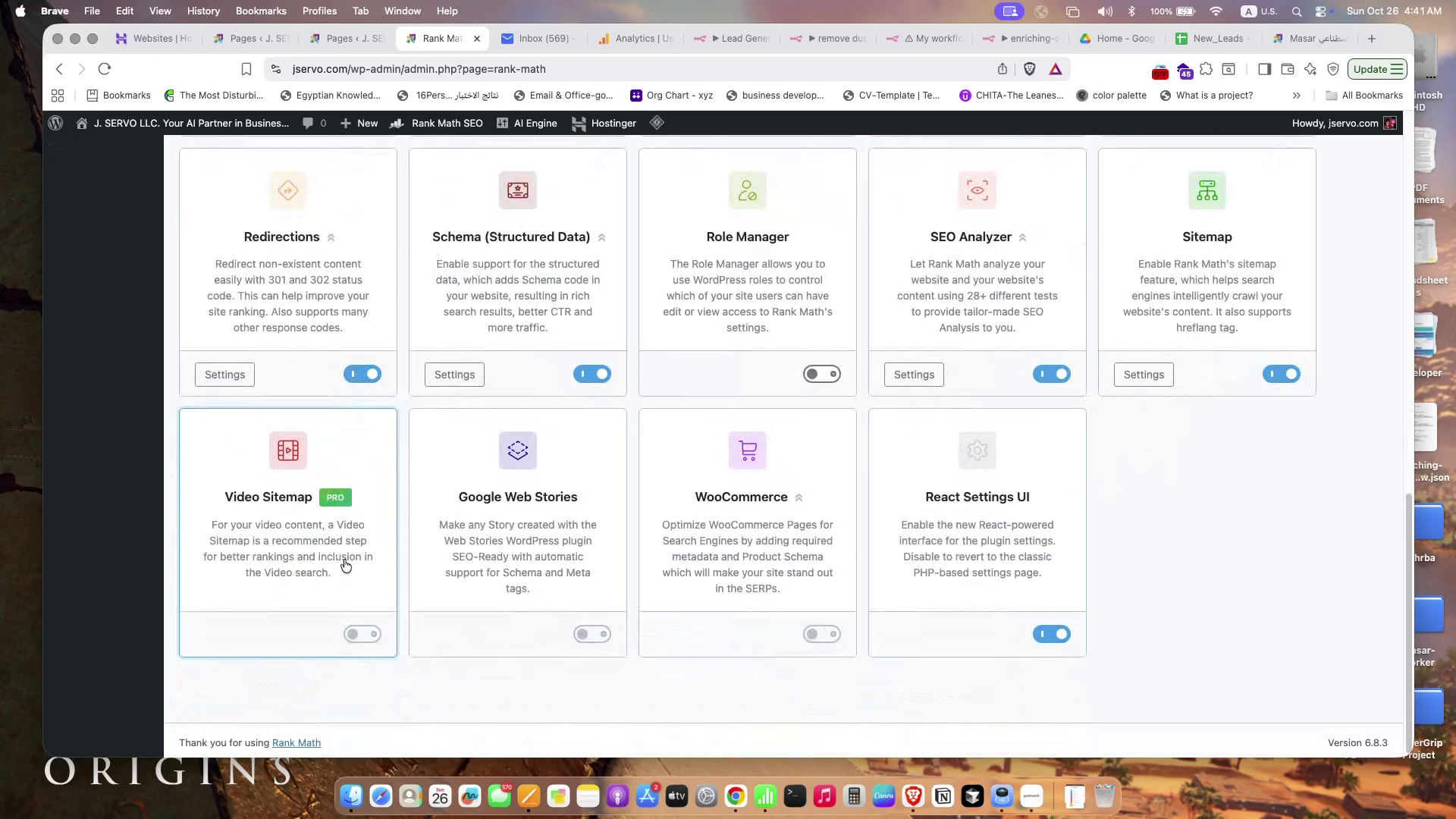 
scroll: coordinate [344, 560], scroll_direction: up, amount: 3.0
 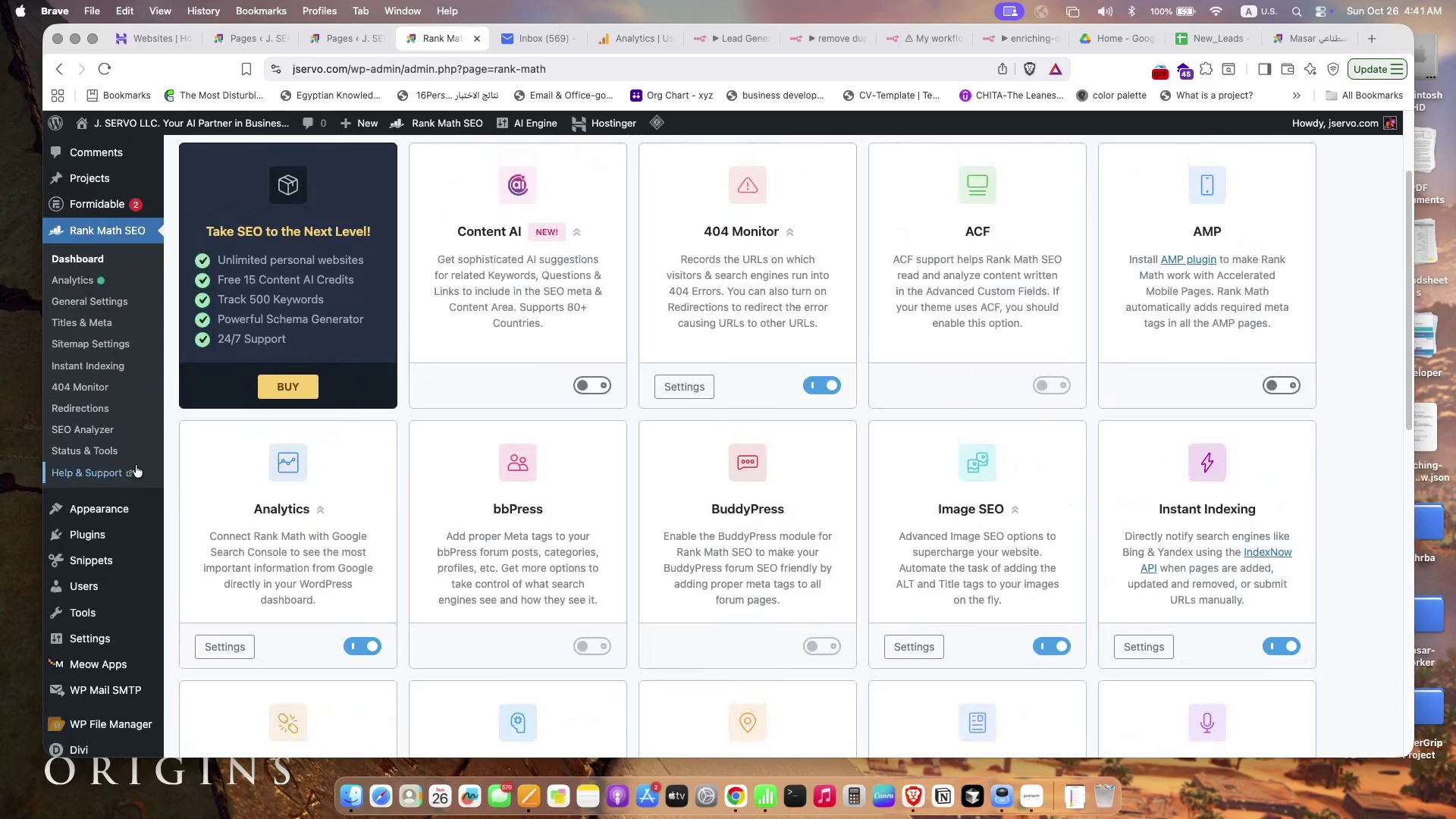 
left_click([93, 427])
 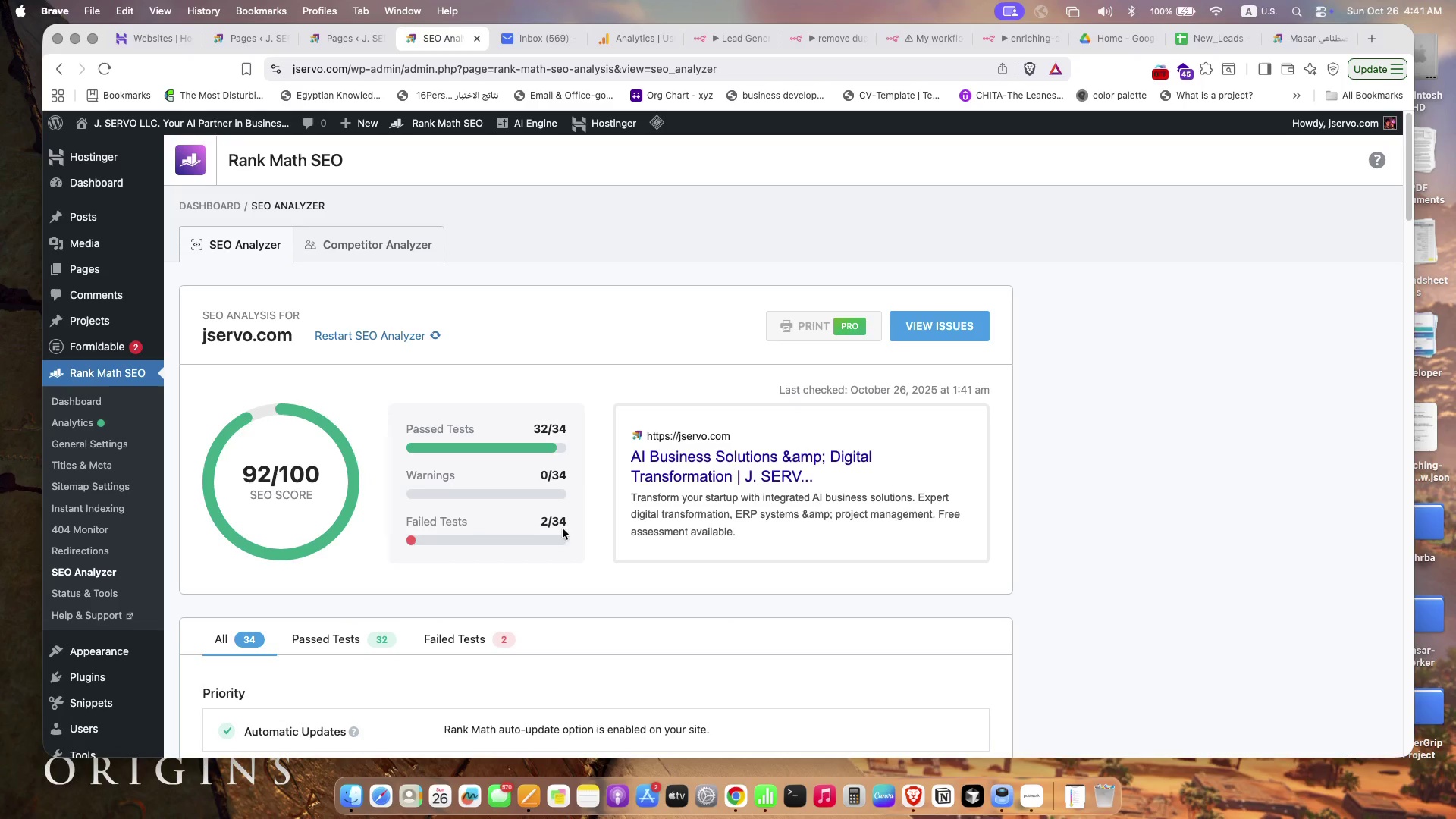 
wait(6.72)
 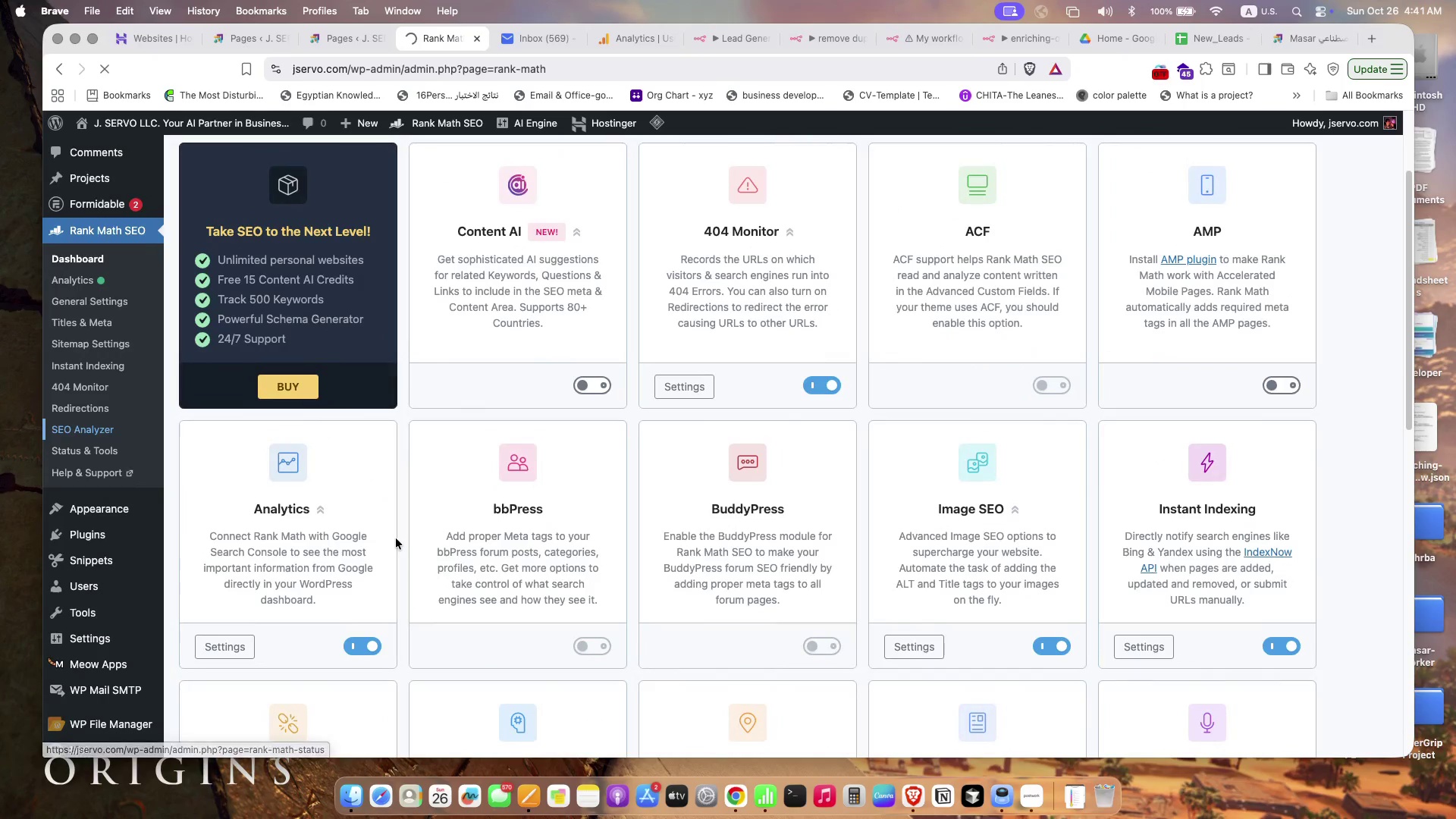 
left_click([507, 623])
 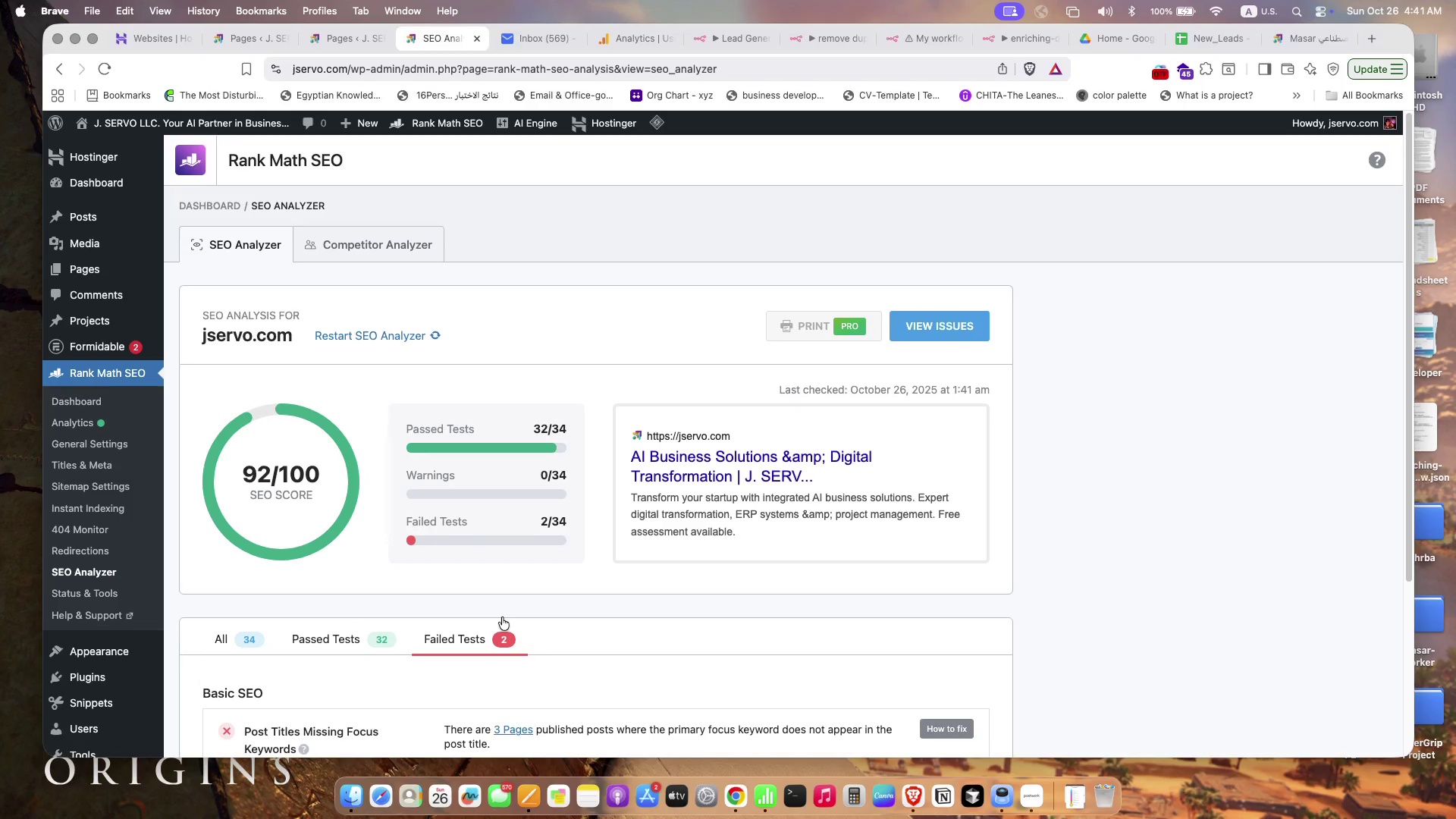 
scroll: coordinate [500, 613], scroll_direction: down, amount: 8.0
 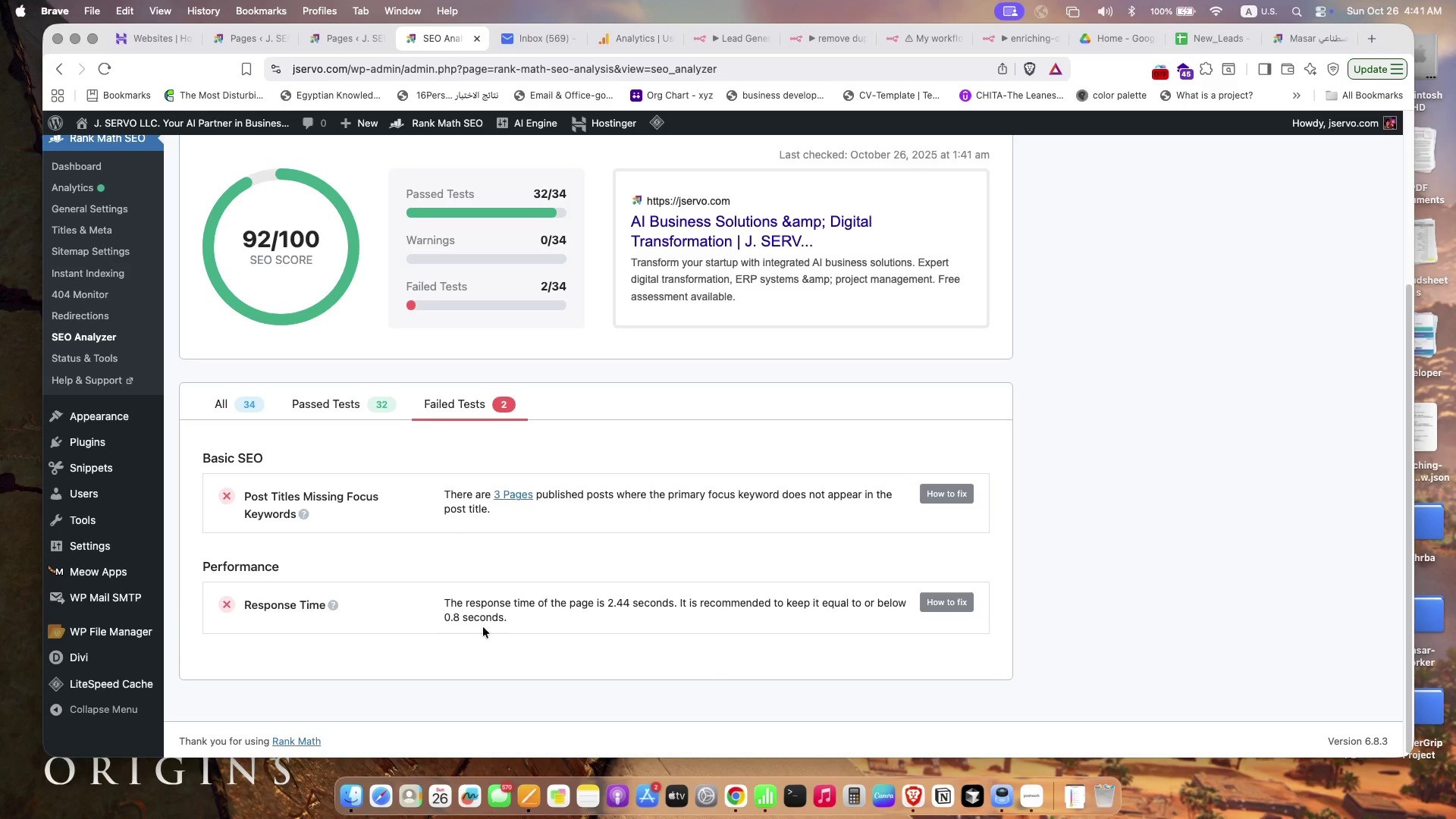 
wait(5.99)
 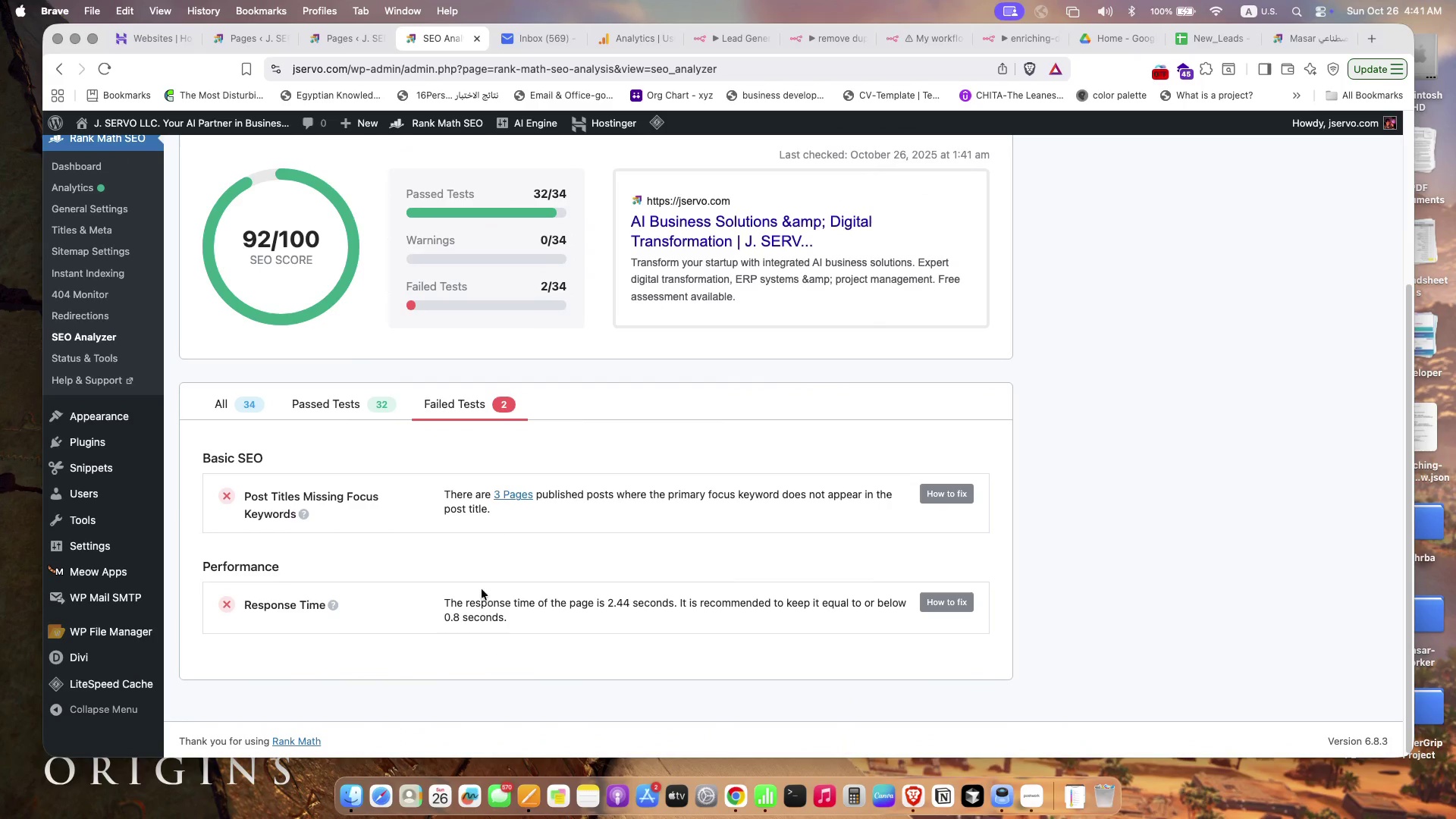 
left_click([945, 486])
 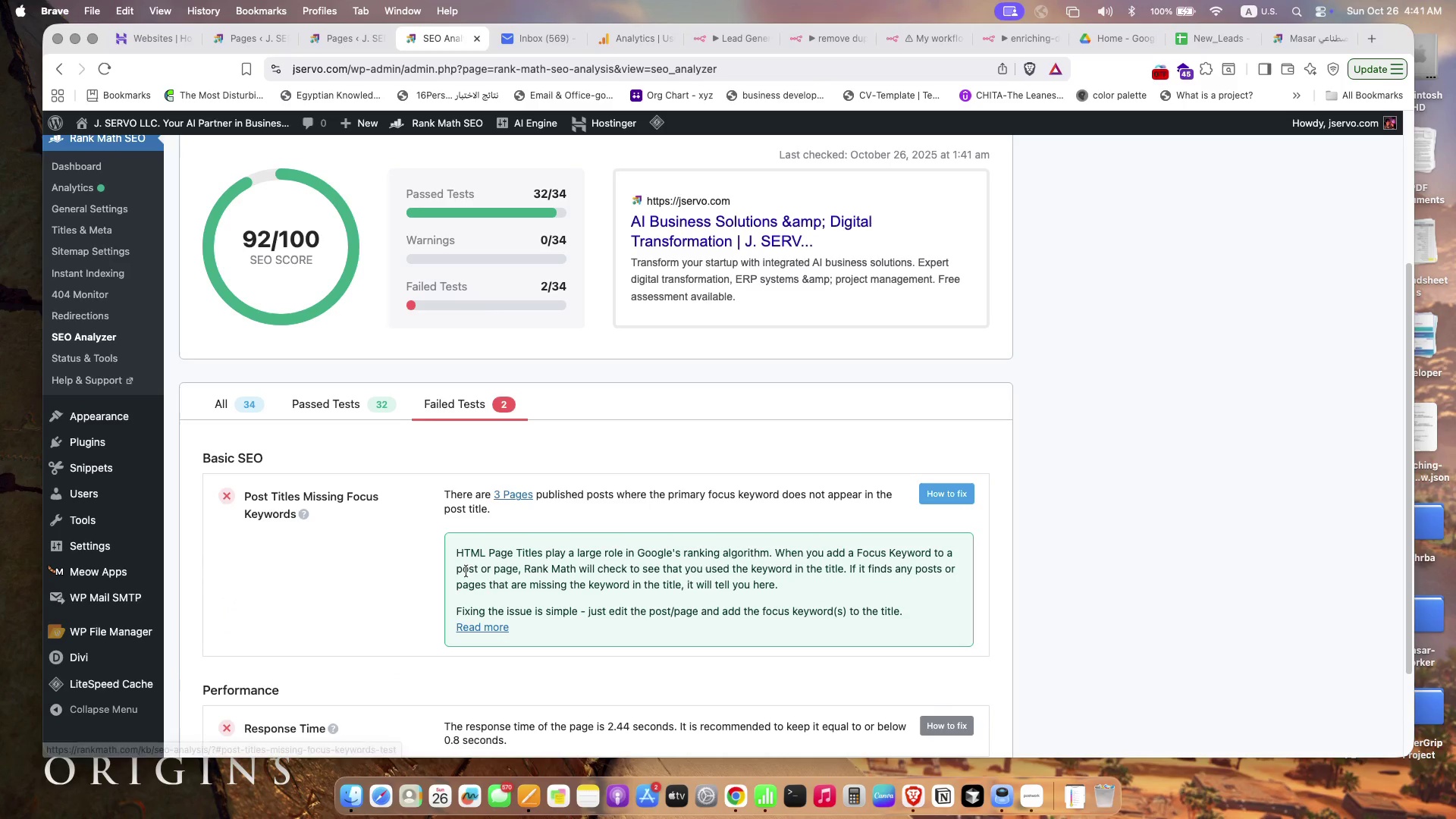 
left_click([518, 492])
 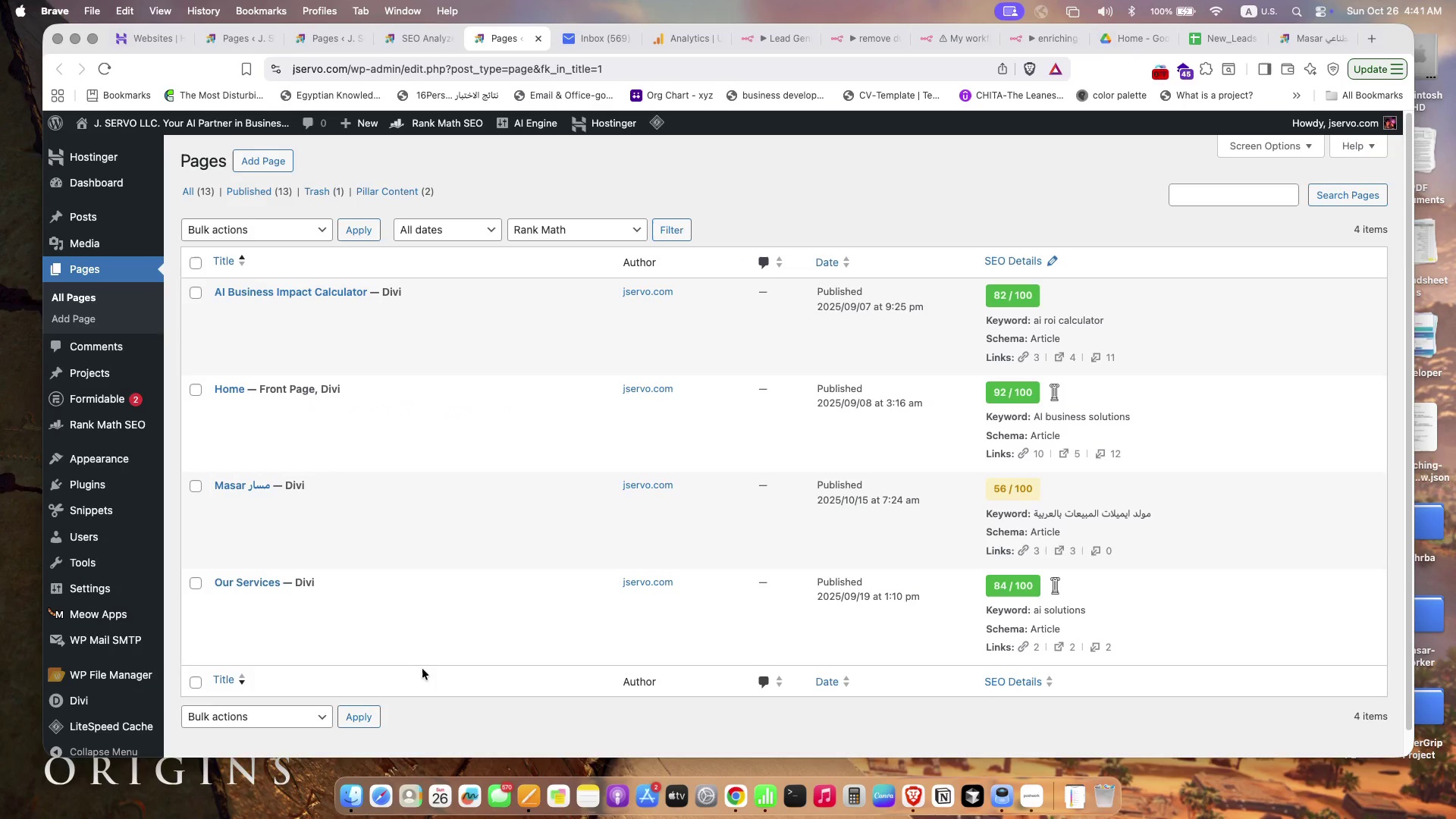 
wait(8.49)
 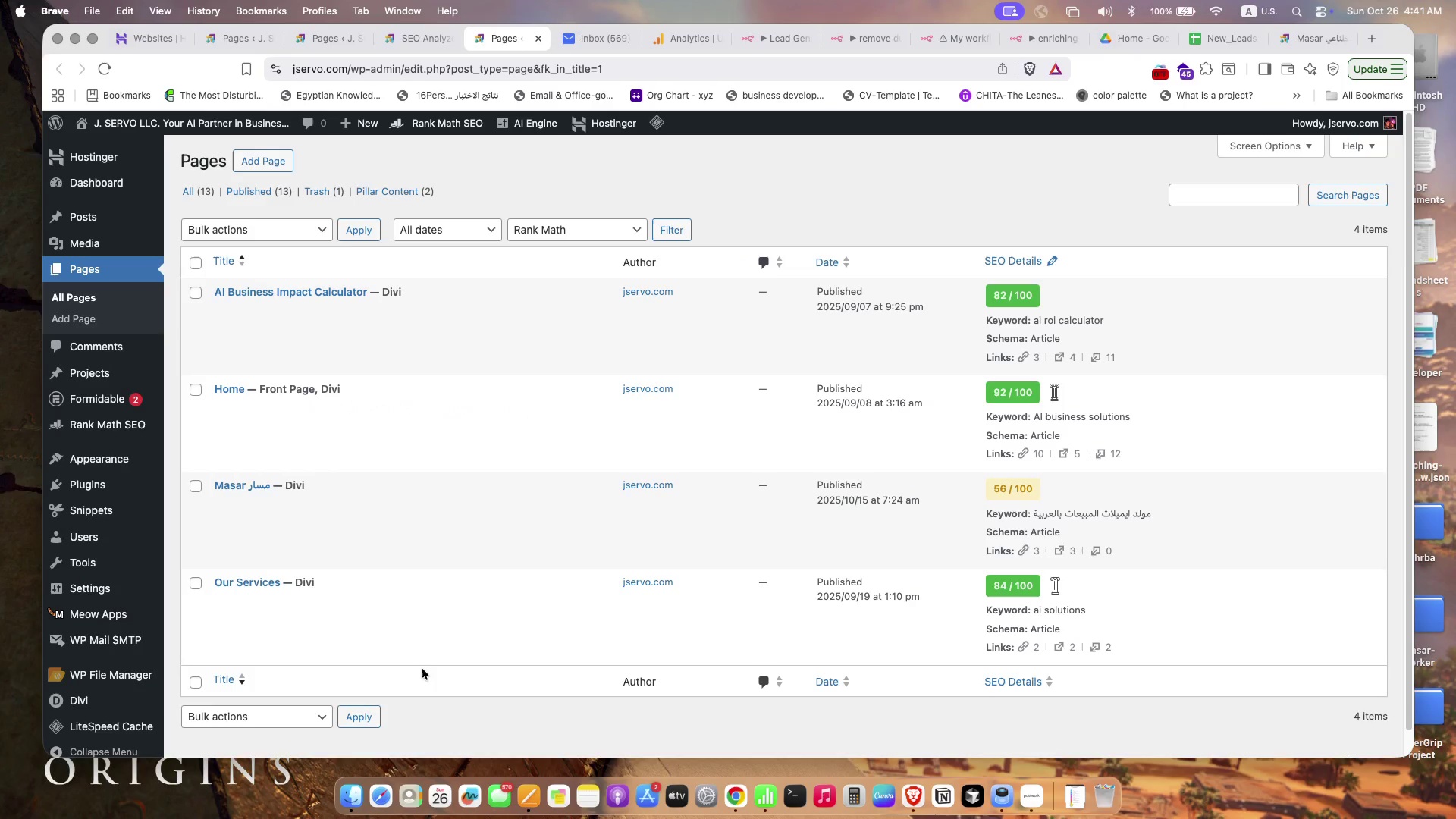 
left_click([225, 504])
 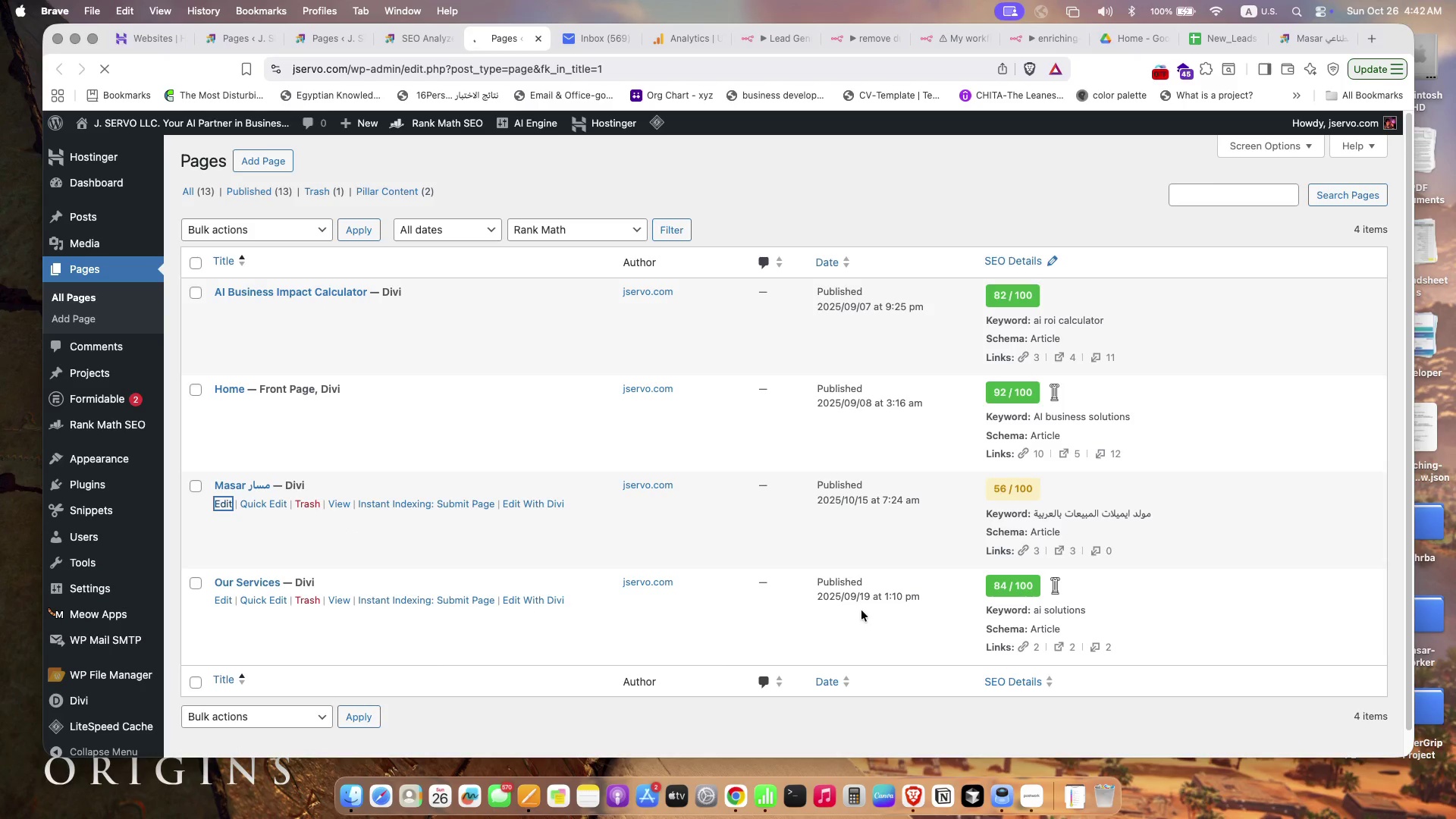 
mouse_move([1089, 545])
 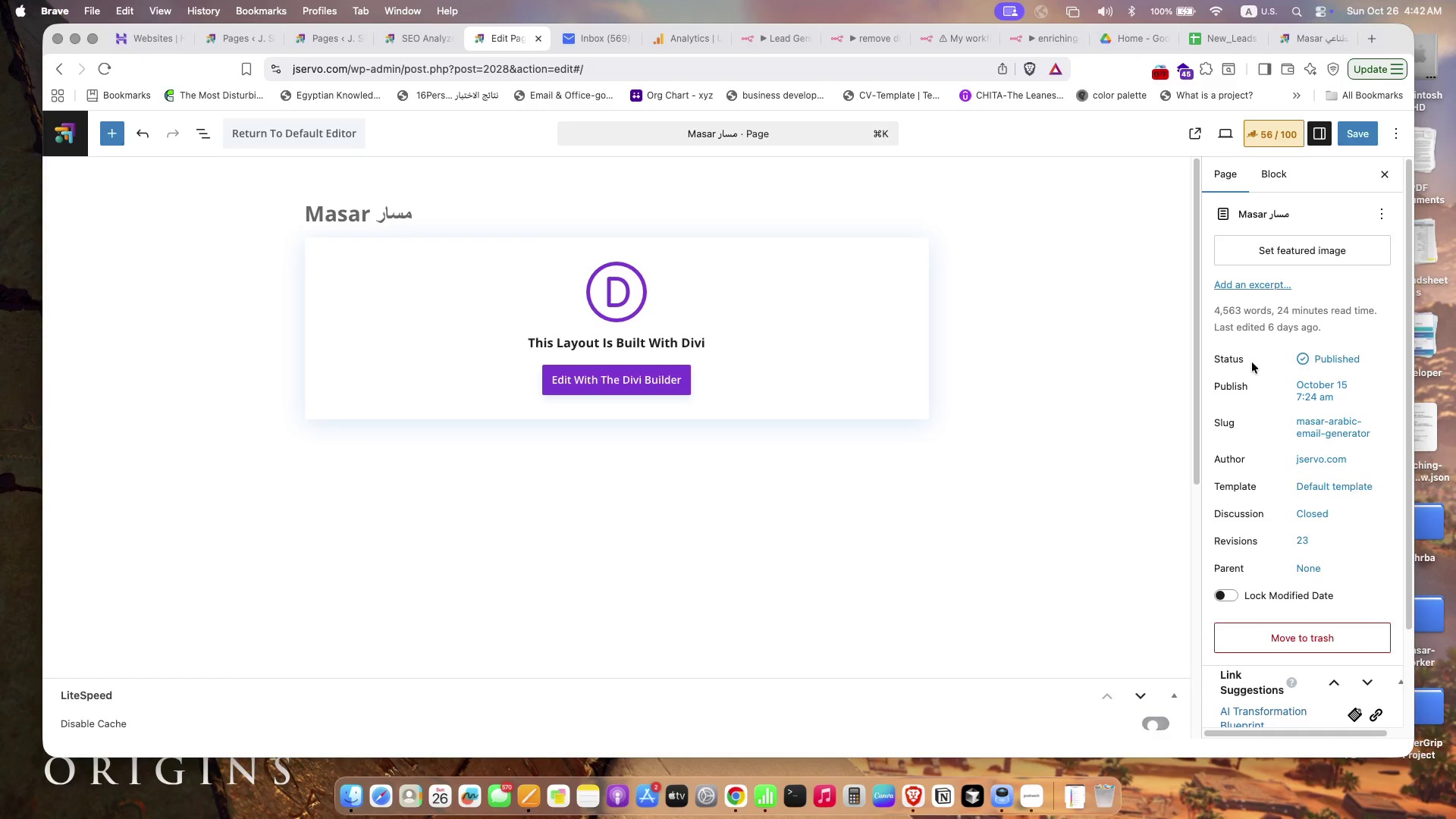 
wait(5.71)
 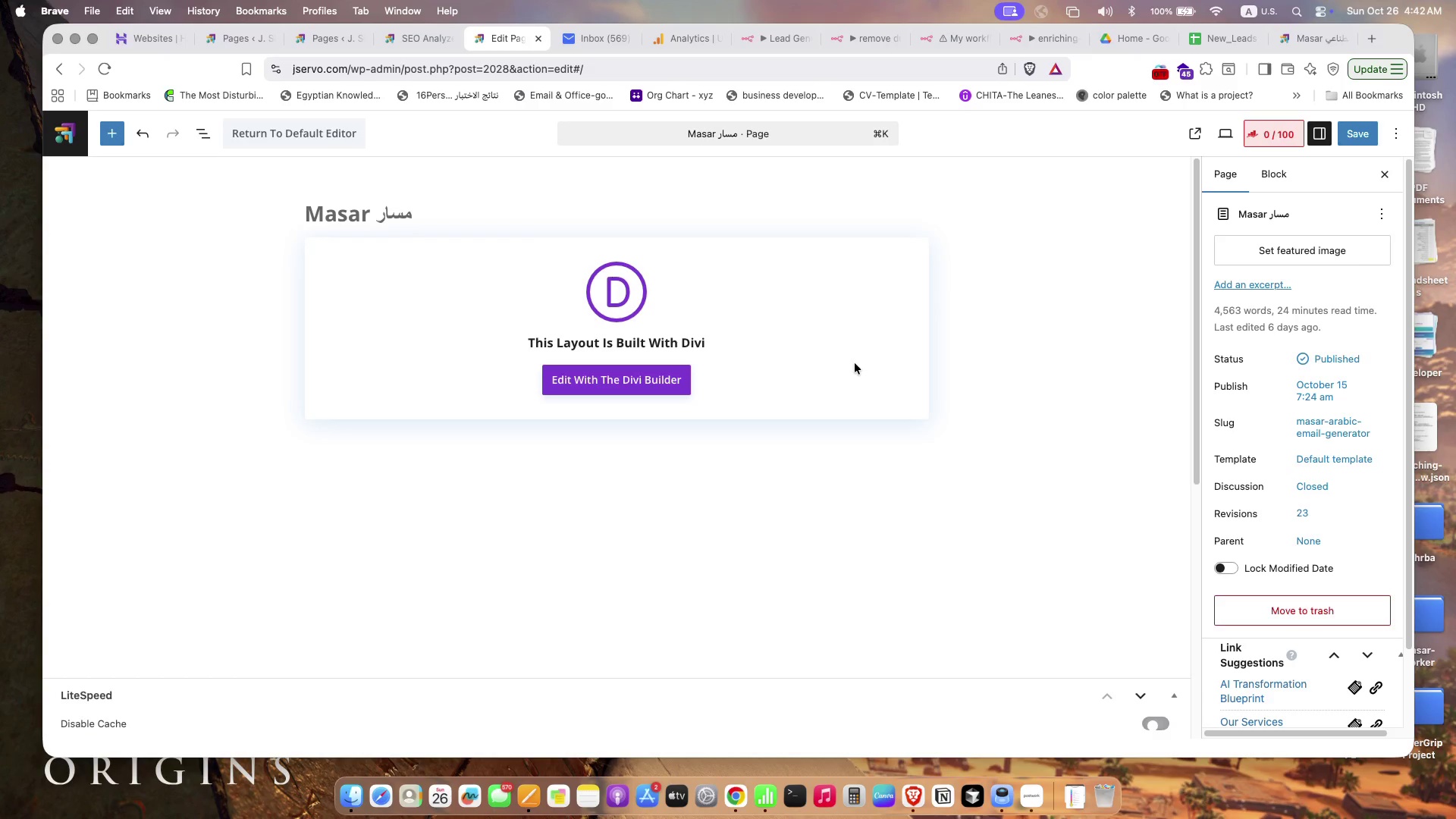 
left_click([1250, 136])
 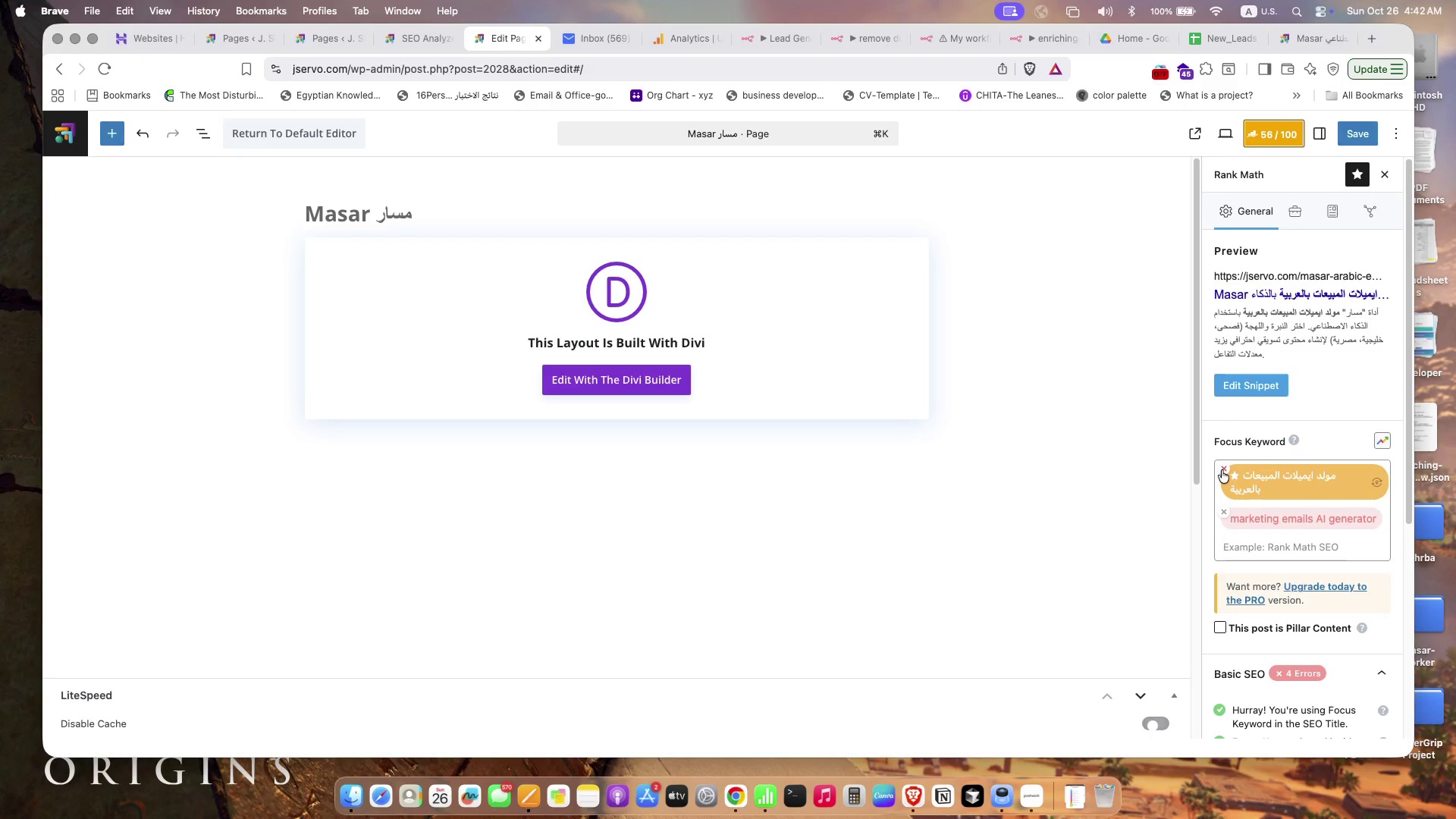 
wait(11.08)
 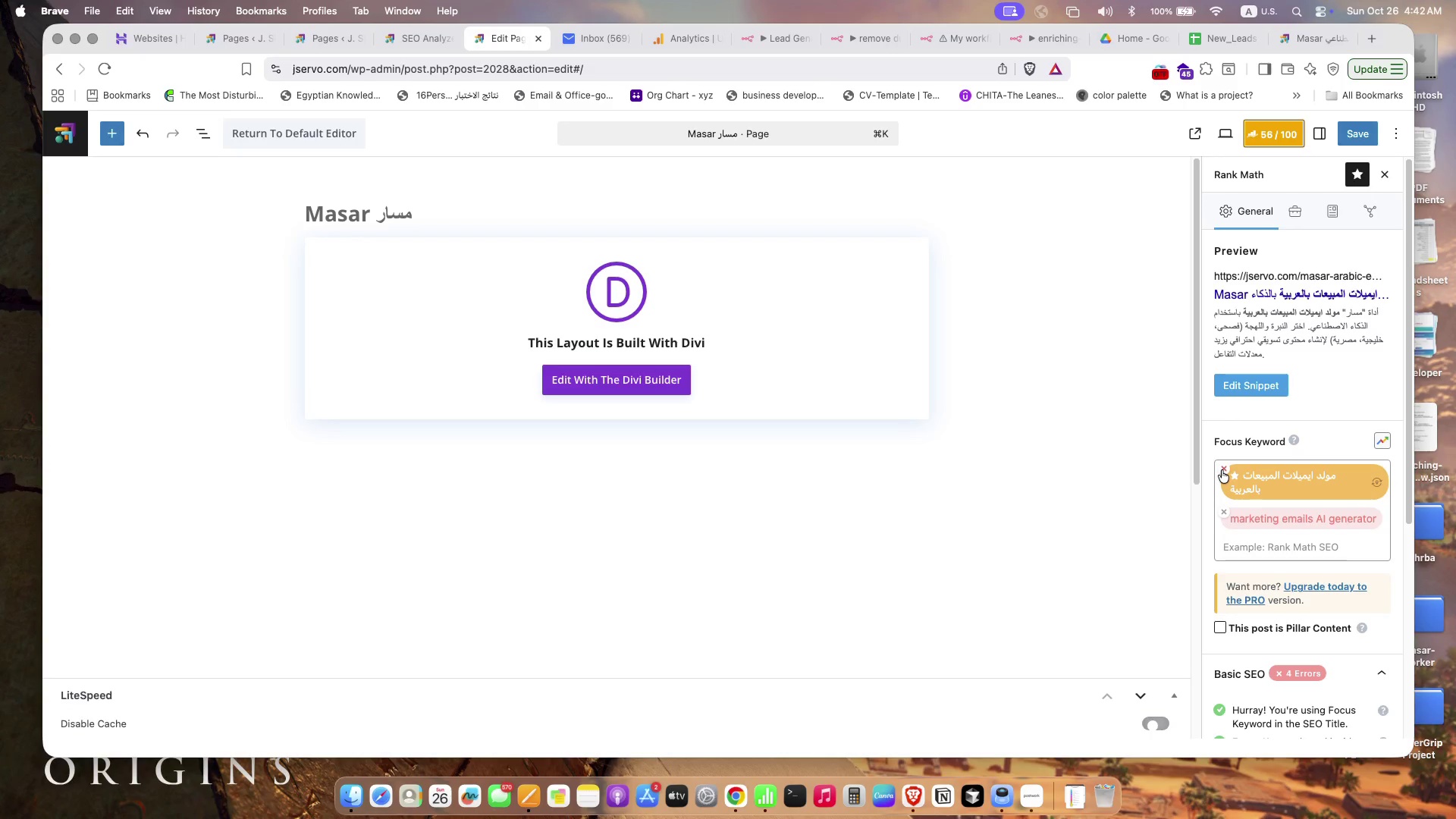 
left_click([1225, 466])
 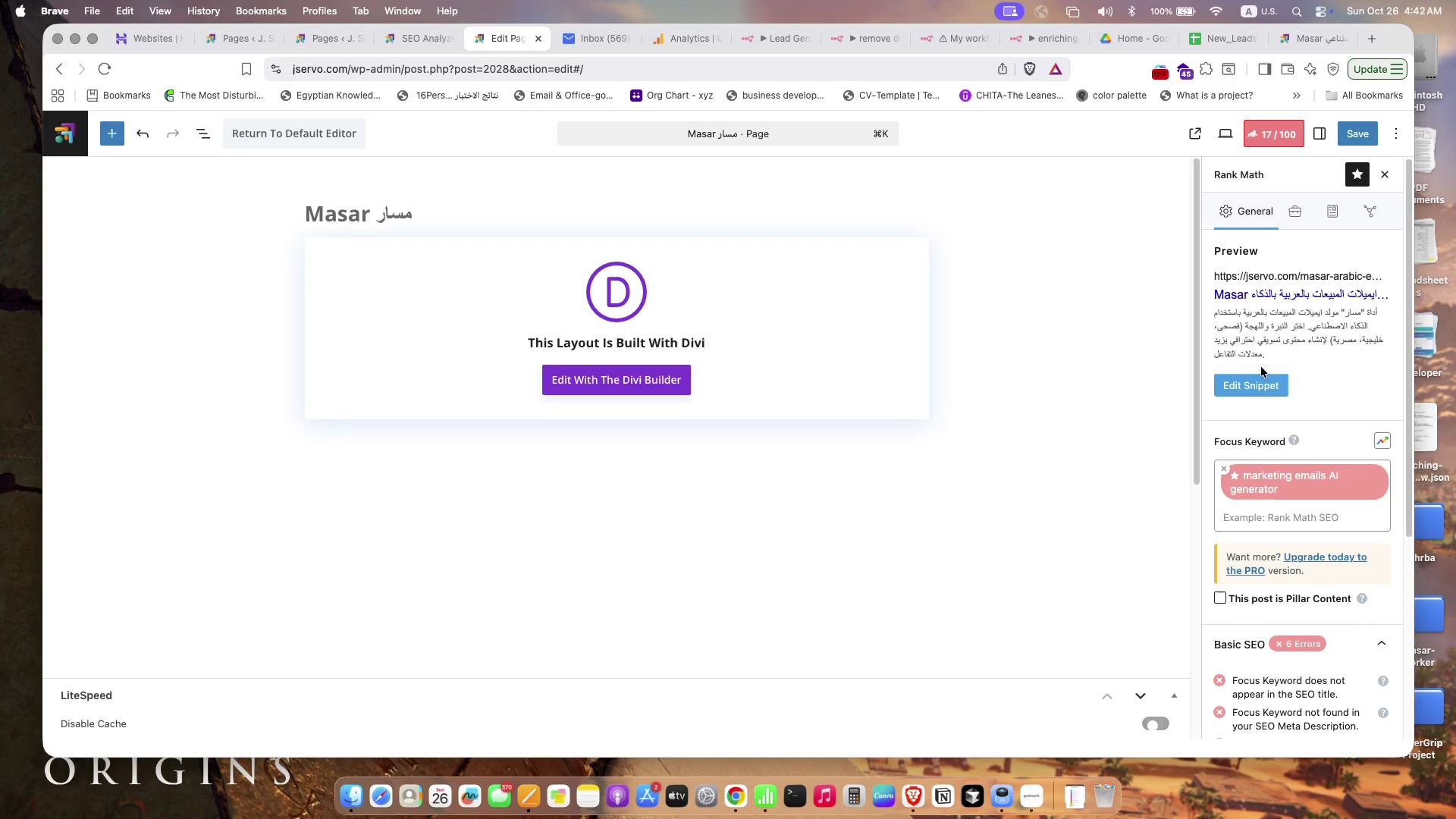 
left_click([1263, 385])
 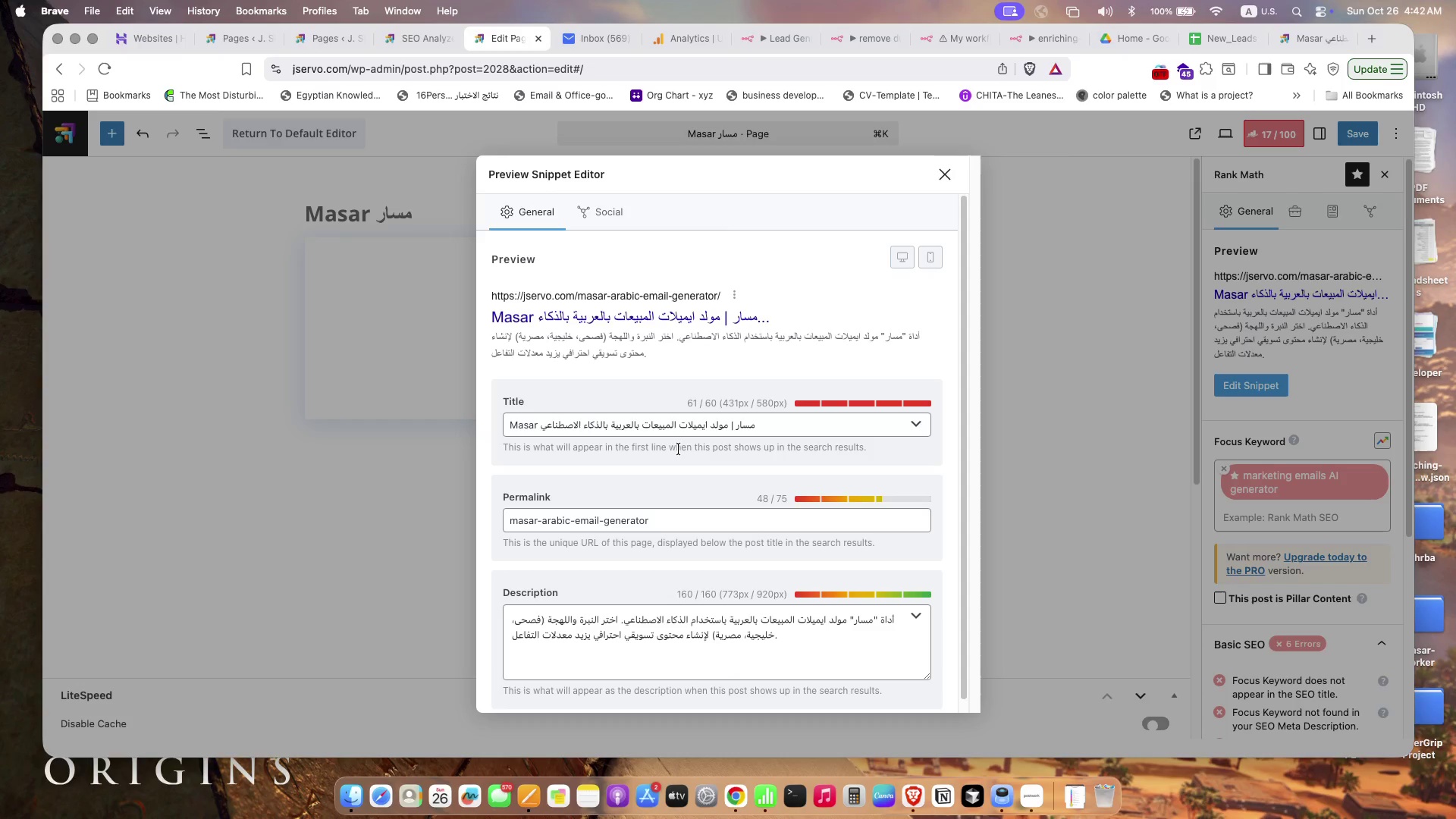 
scroll: coordinate [679, 449], scroll_direction: down, amount: 13.0
 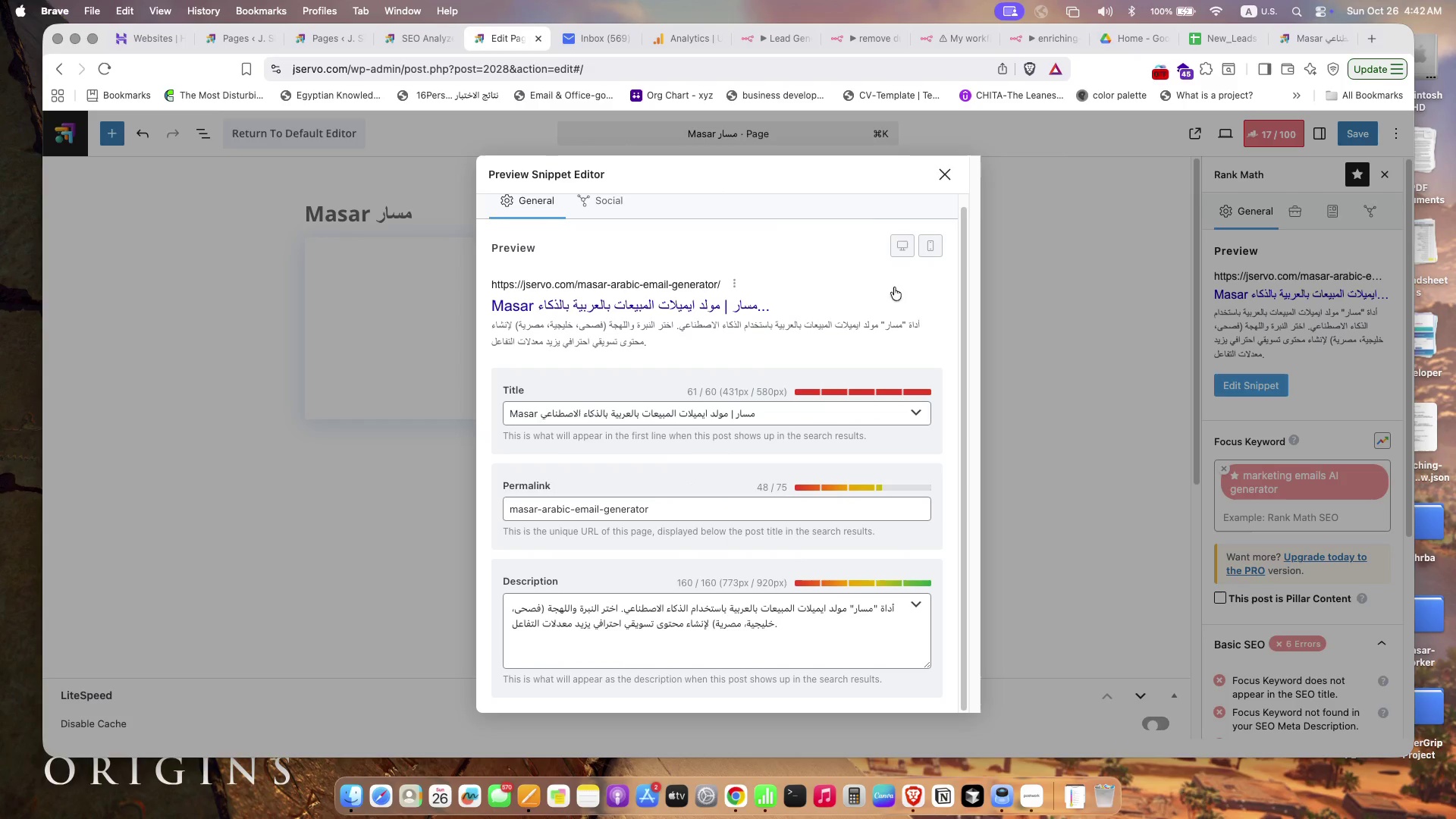 
wait(6.48)
 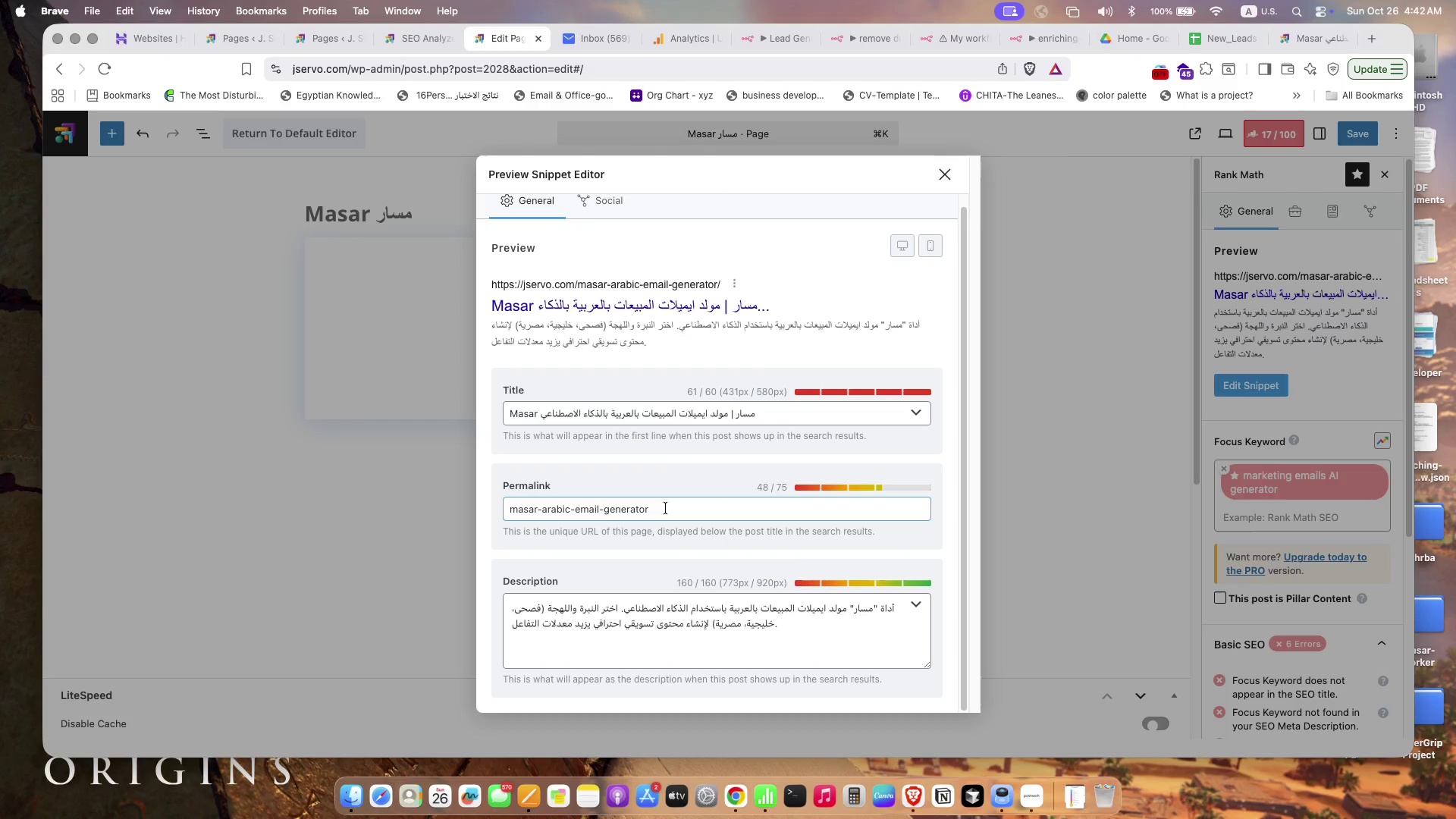 
left_click([942, 179])
 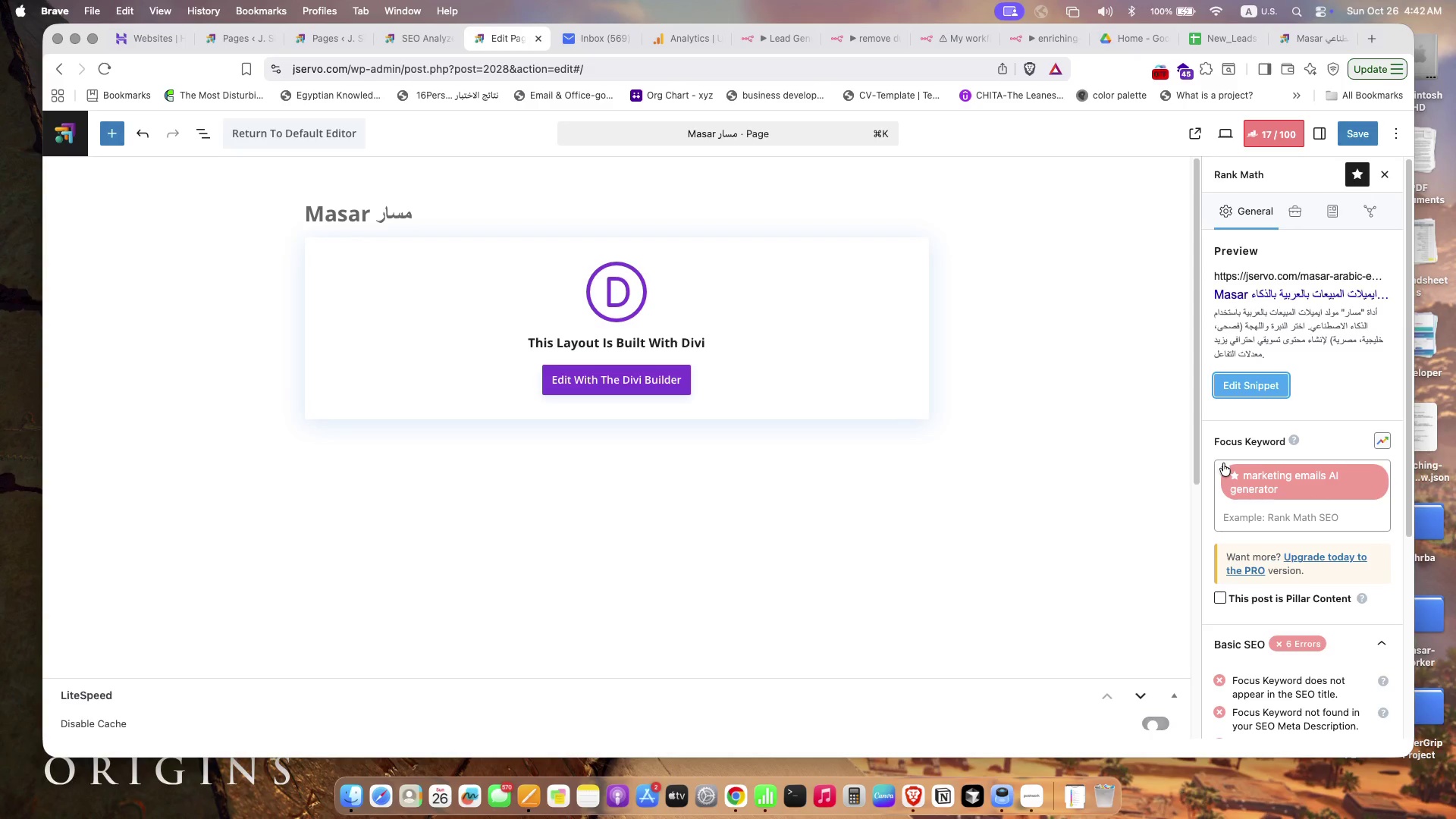 
wait(9.68)
 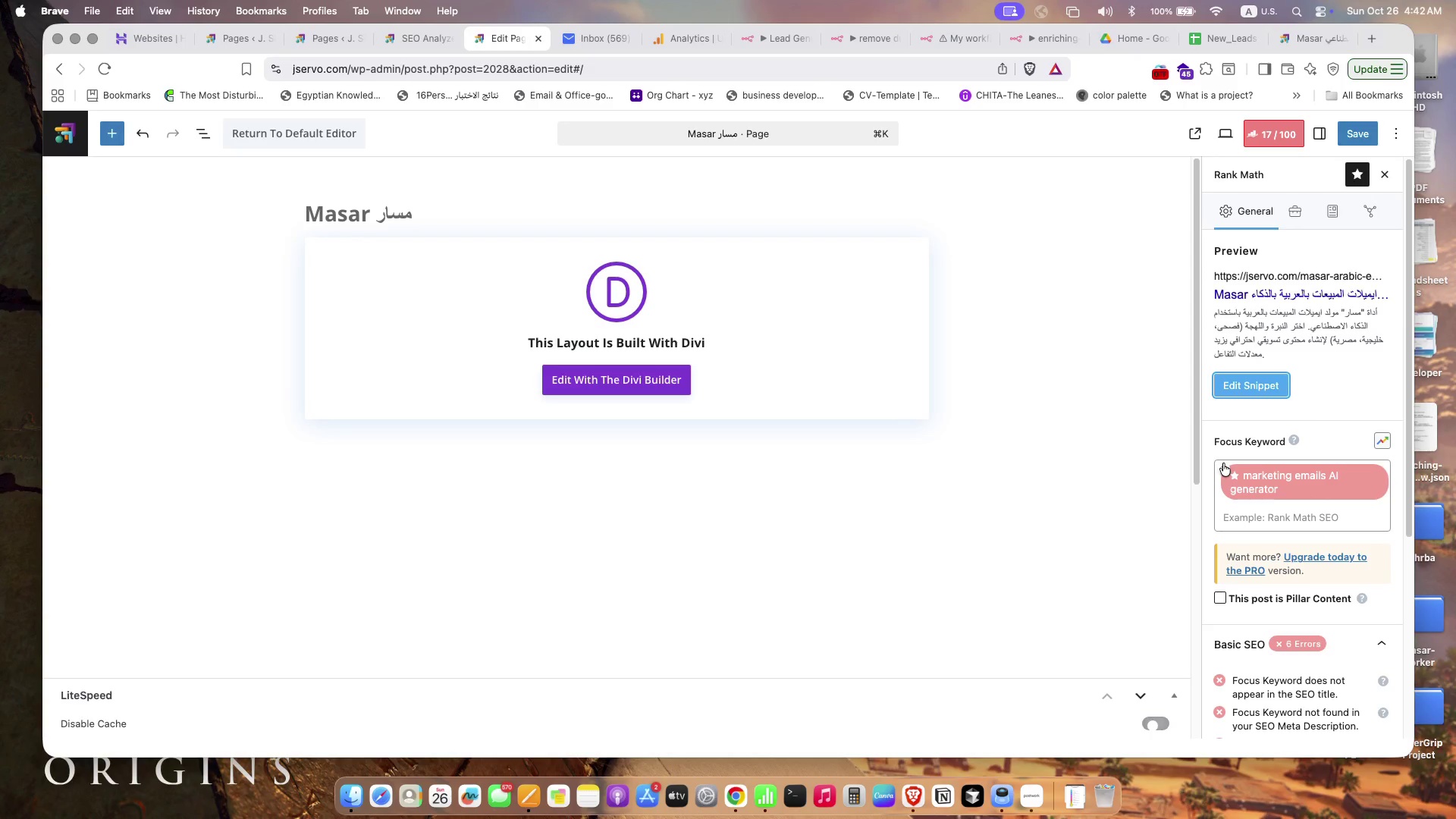 
left_click([1228, 469])
 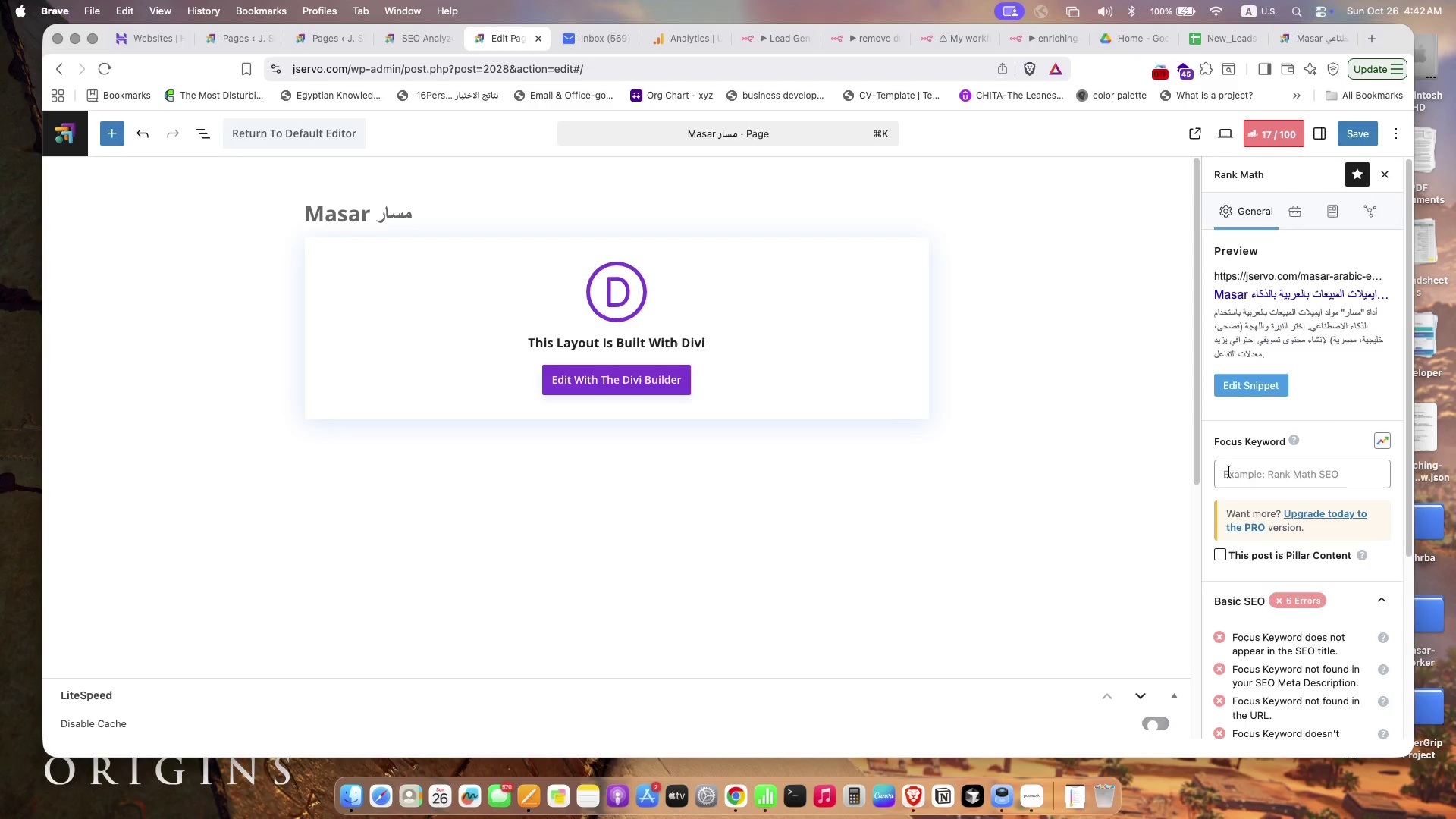 
left_click([1229, 472])
 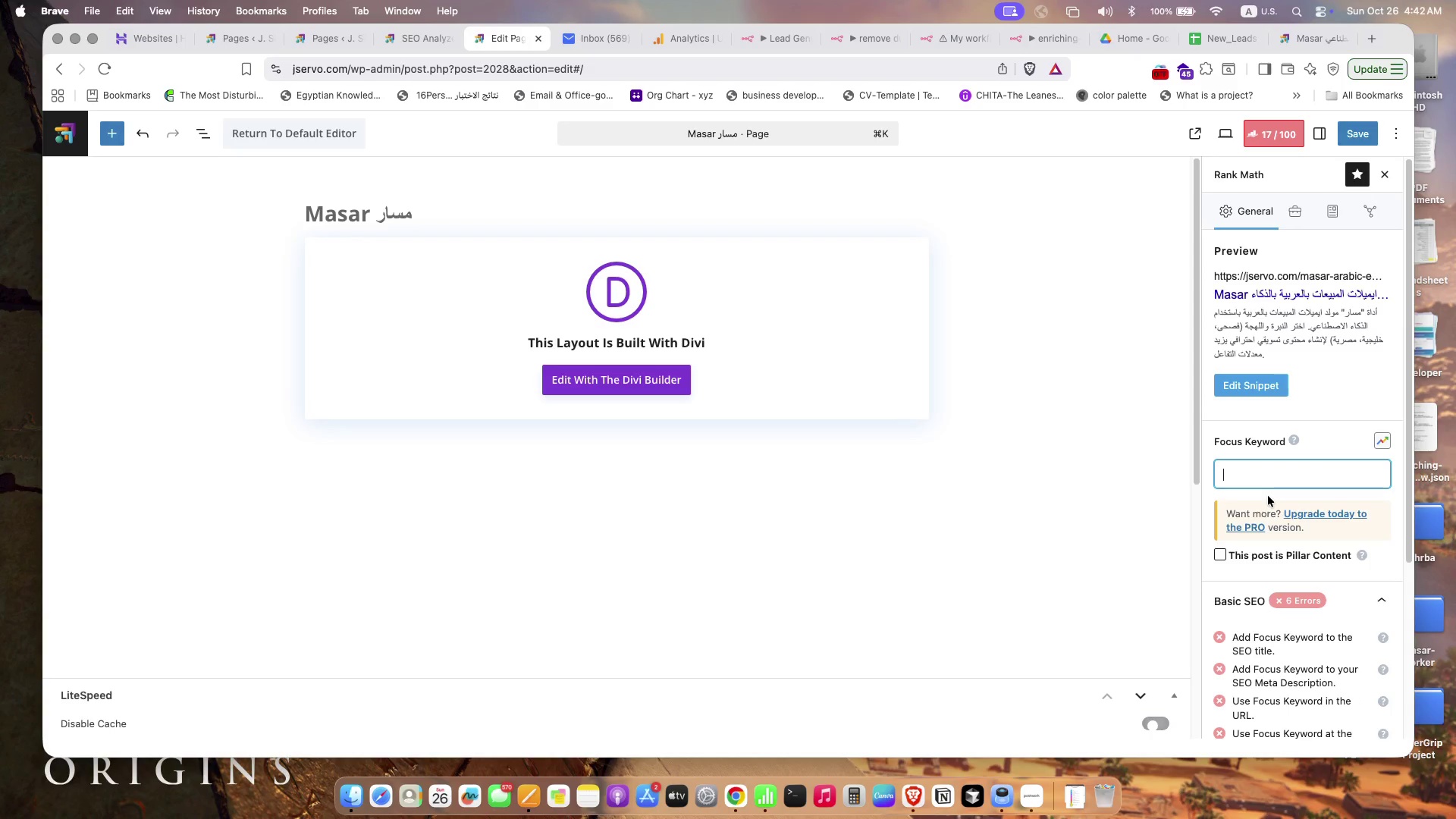 
type(arabic email gene)
 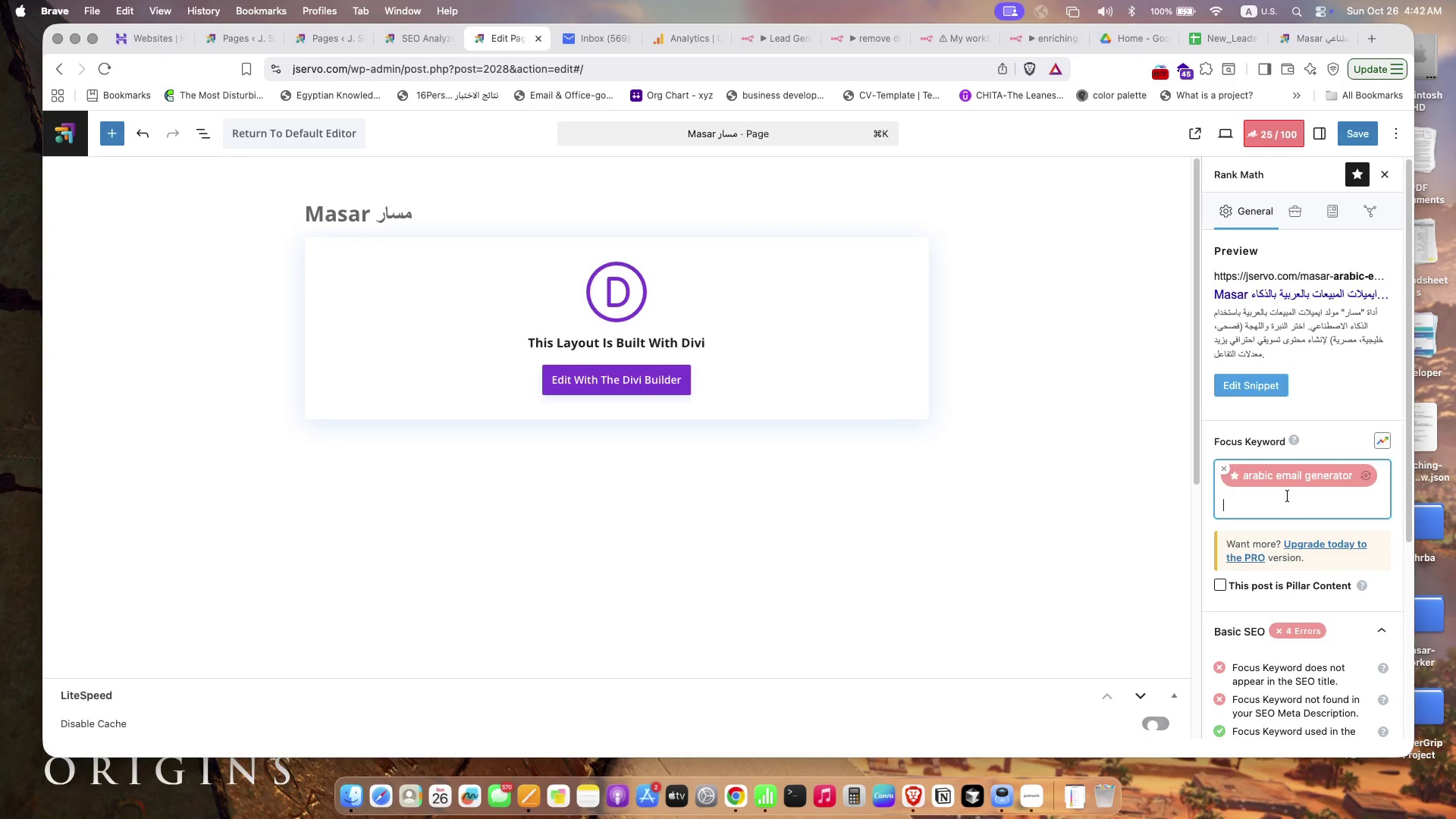 
left_click([1286, 500])
 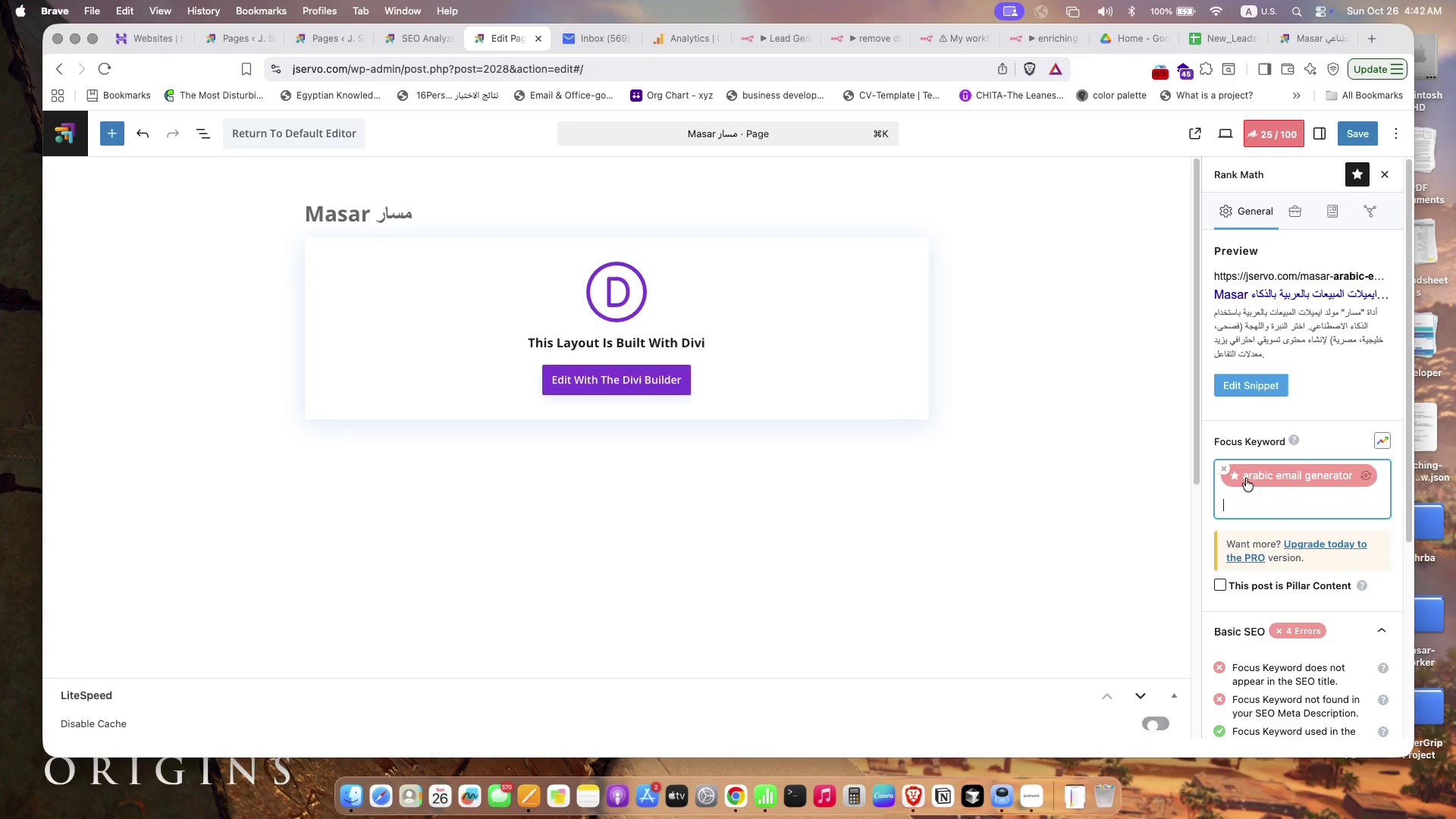 
left_click([1250, 479])
 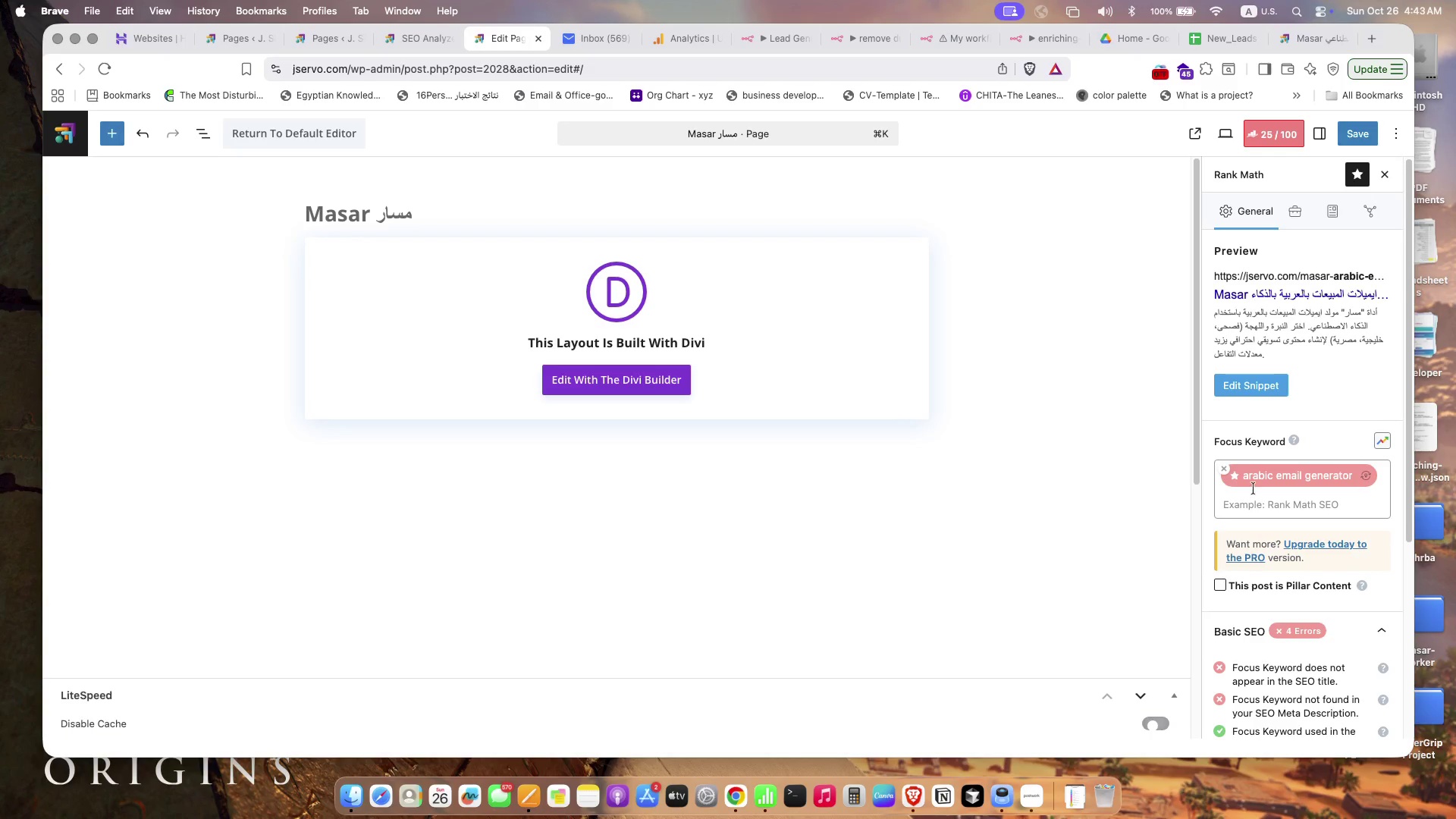 
left_click([1255, 489])
 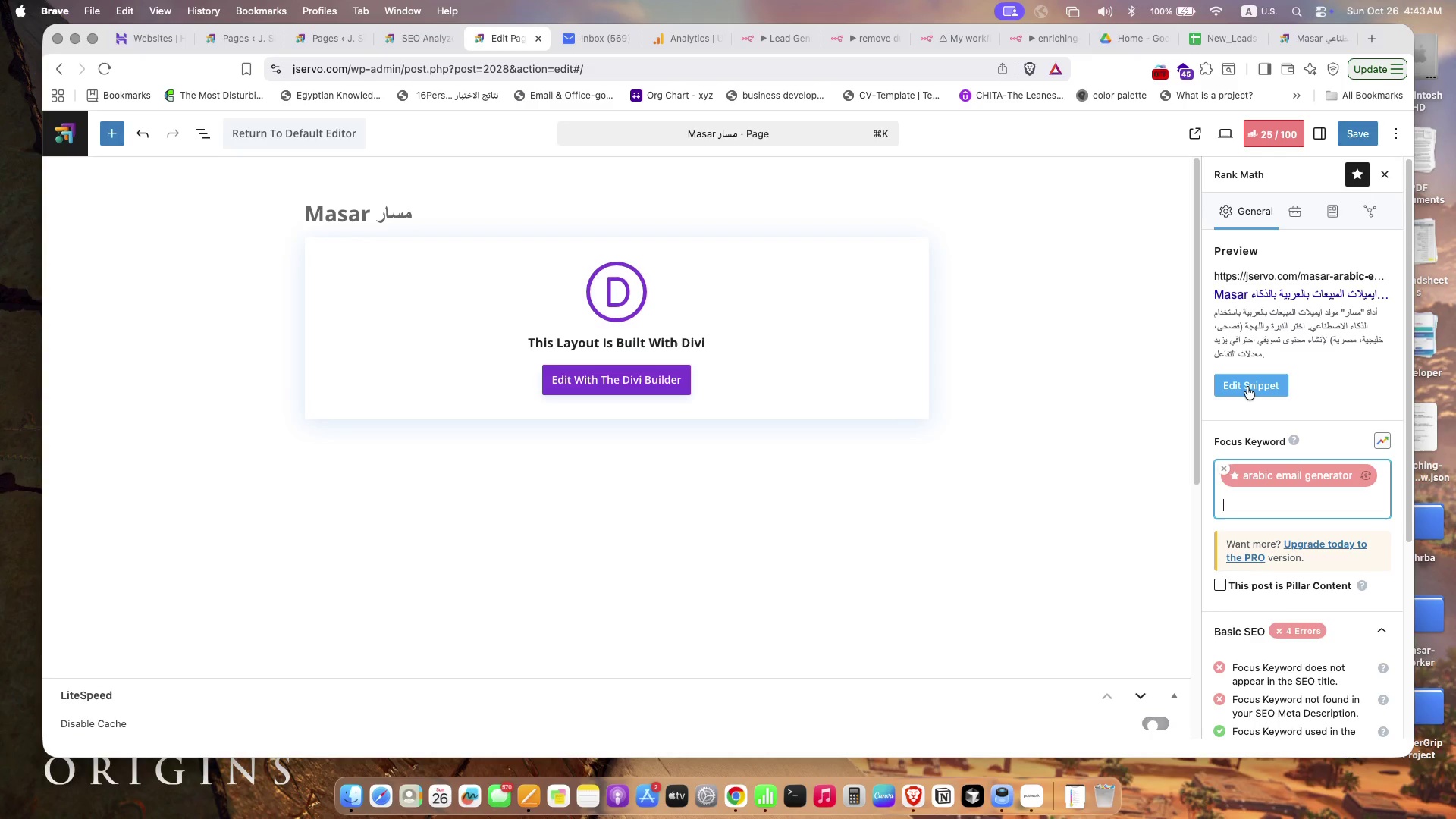 
left_click([1247, 387])
 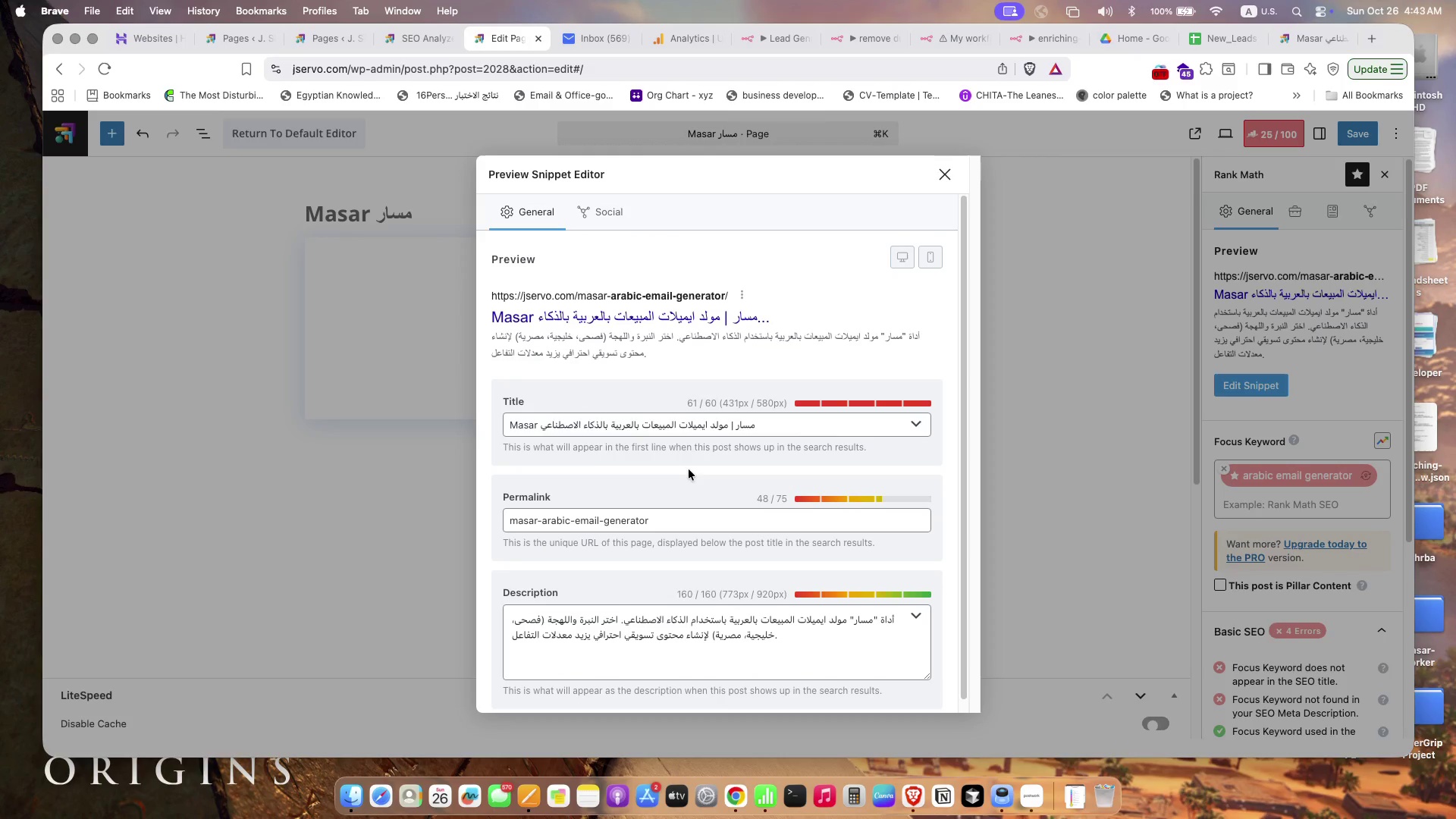 
scroll: coordinate [689, 469], scroll_direction: down, amount: 6.0
 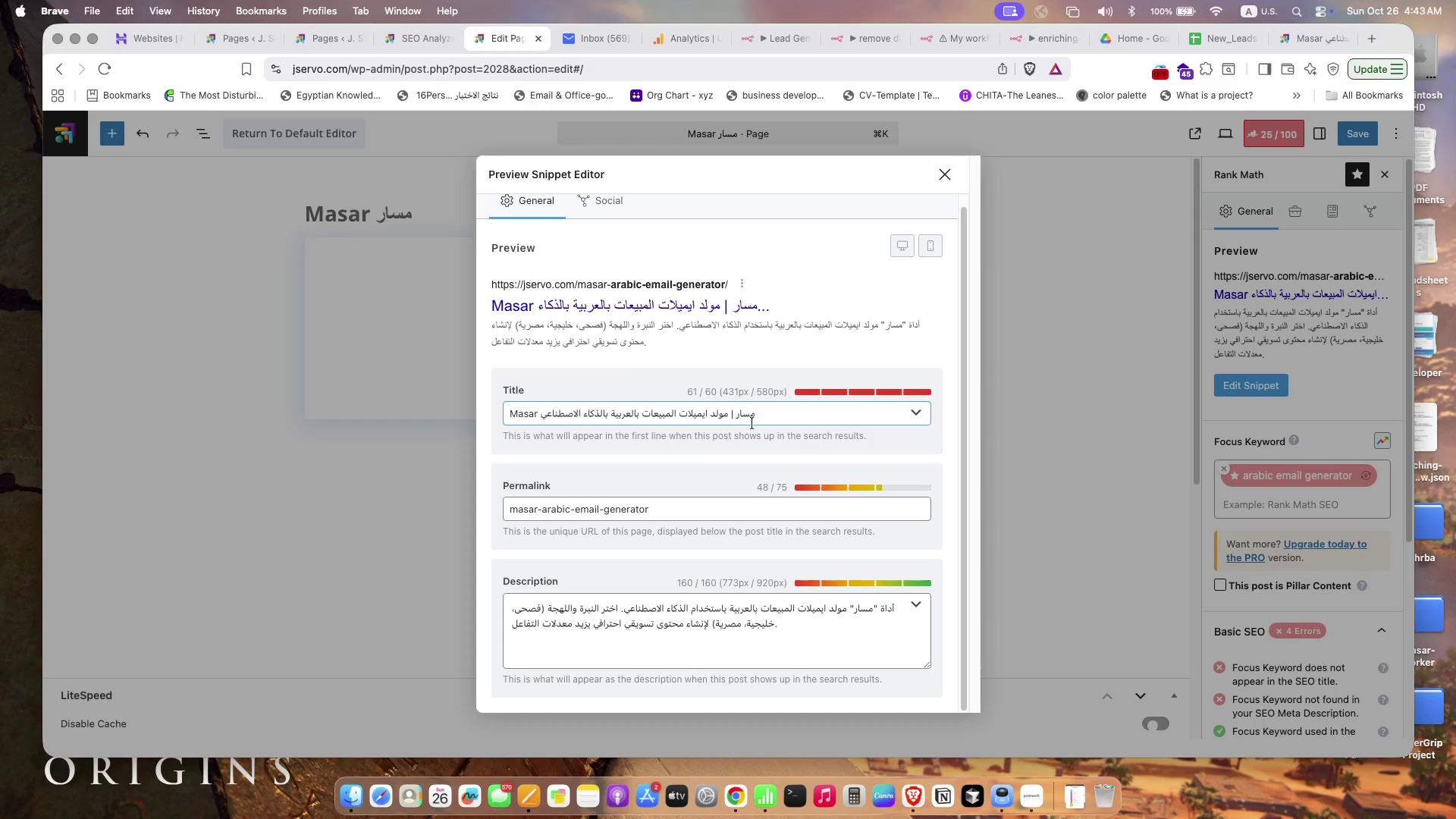 
wait(12.01)
 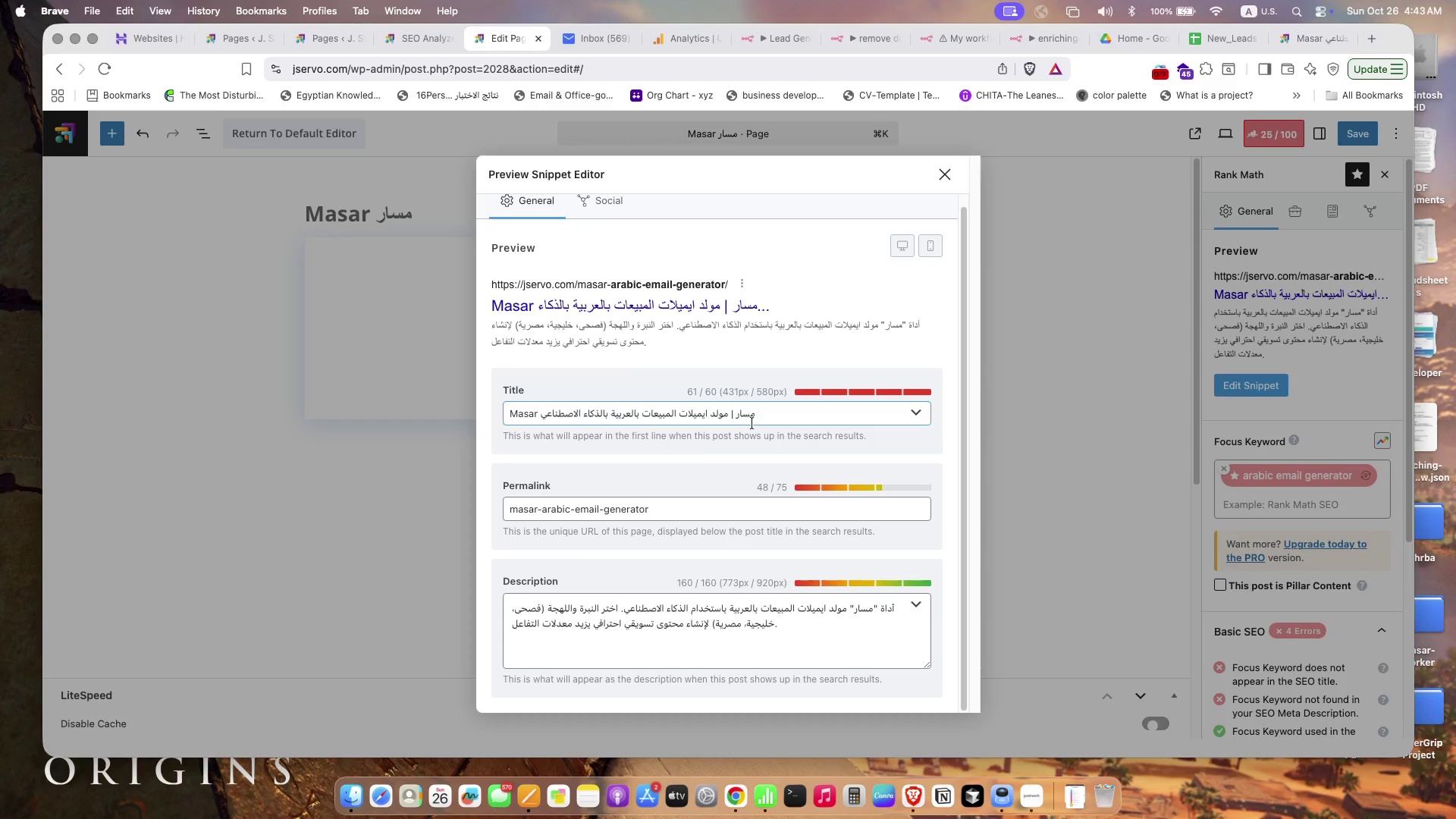 
left_click_drag(start_coordinate=[727, 414], to_coordinate=[633, 406])
 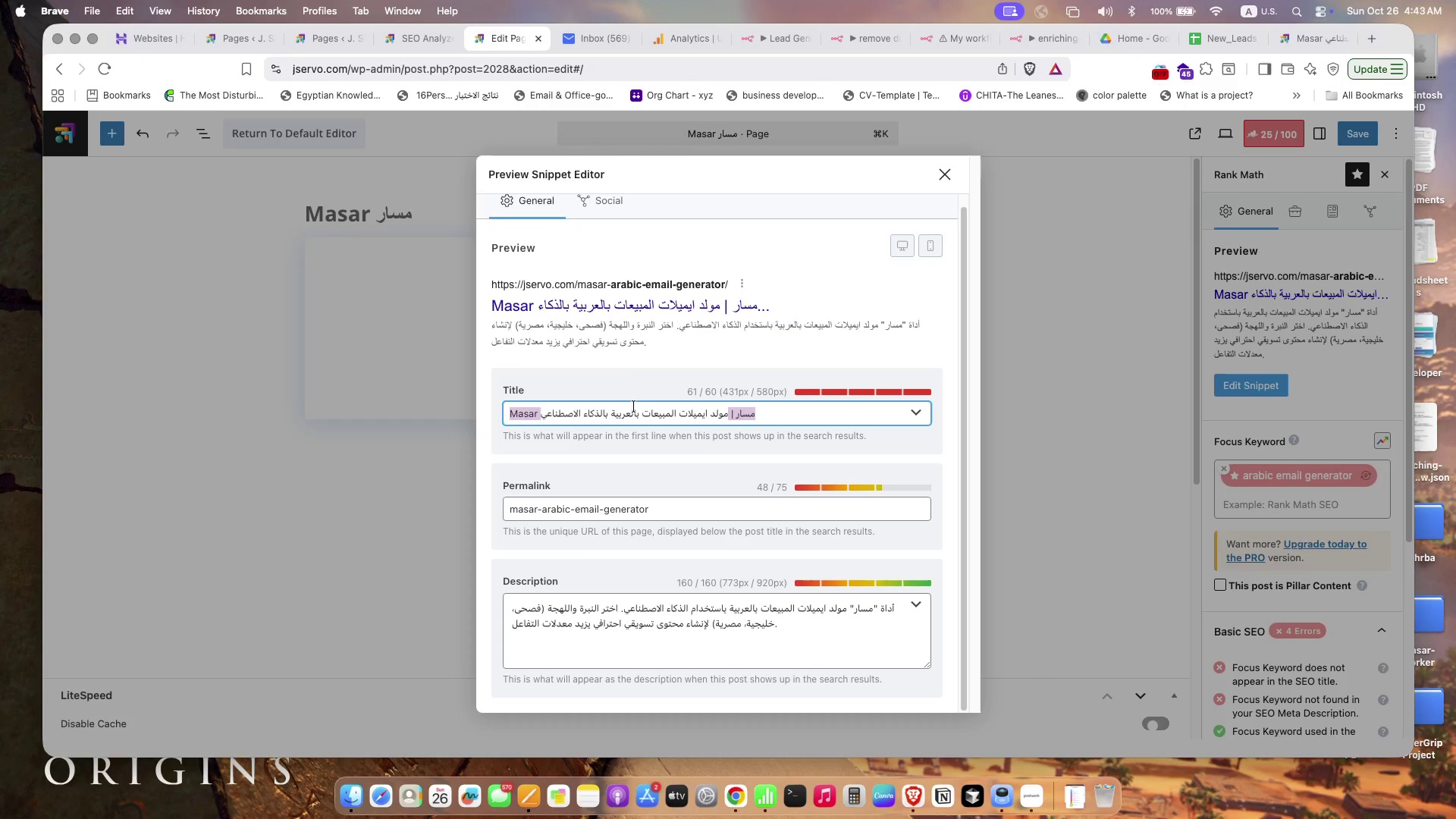 
left_click_drag(start_coordinate=[633, 406], to_coordinate=[635, 423])
 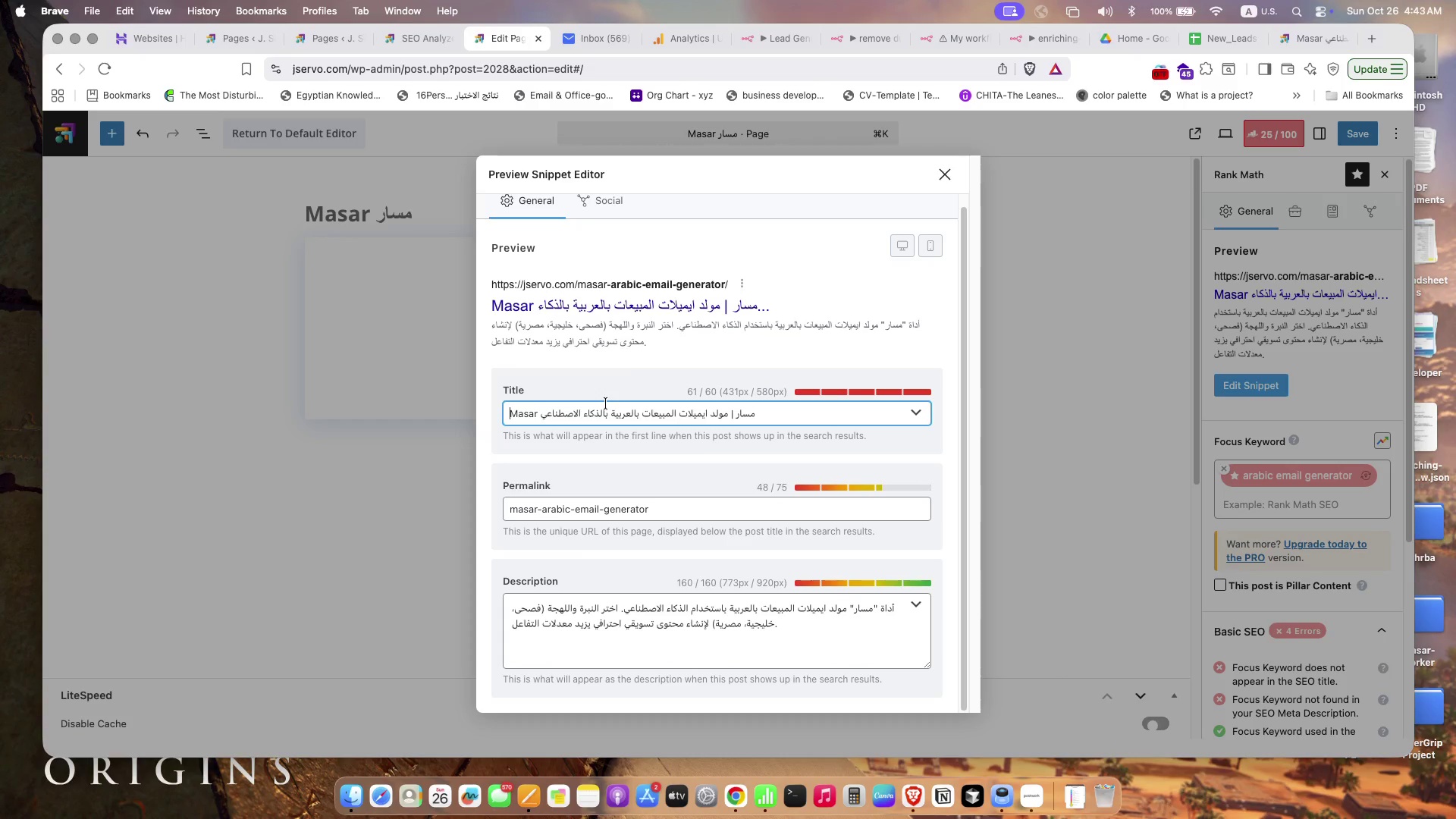 
left_click_drag(start_coordinate=[606, 403], to_coordinate=[610, 414])
 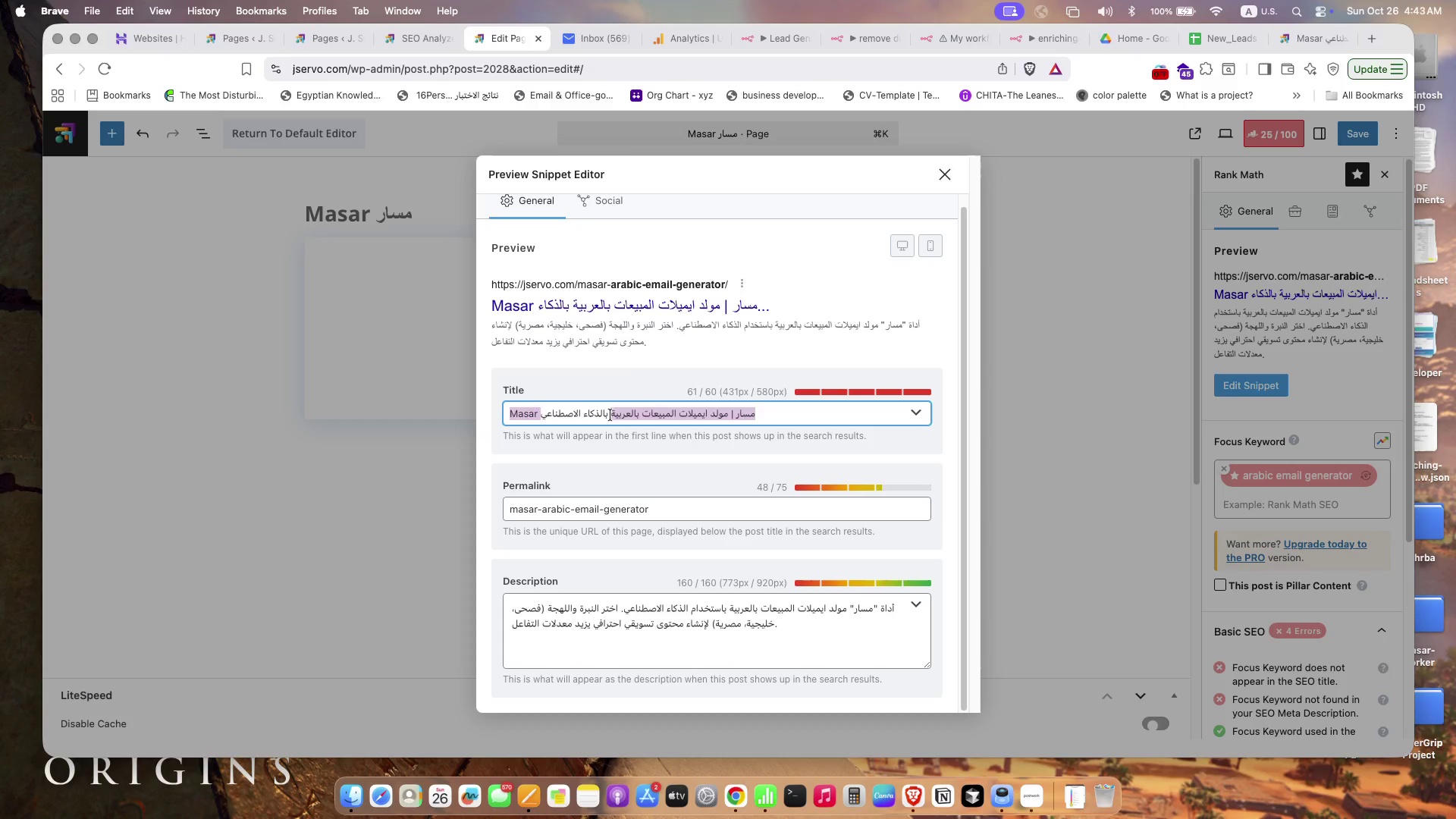 
left_click([610, 415])
 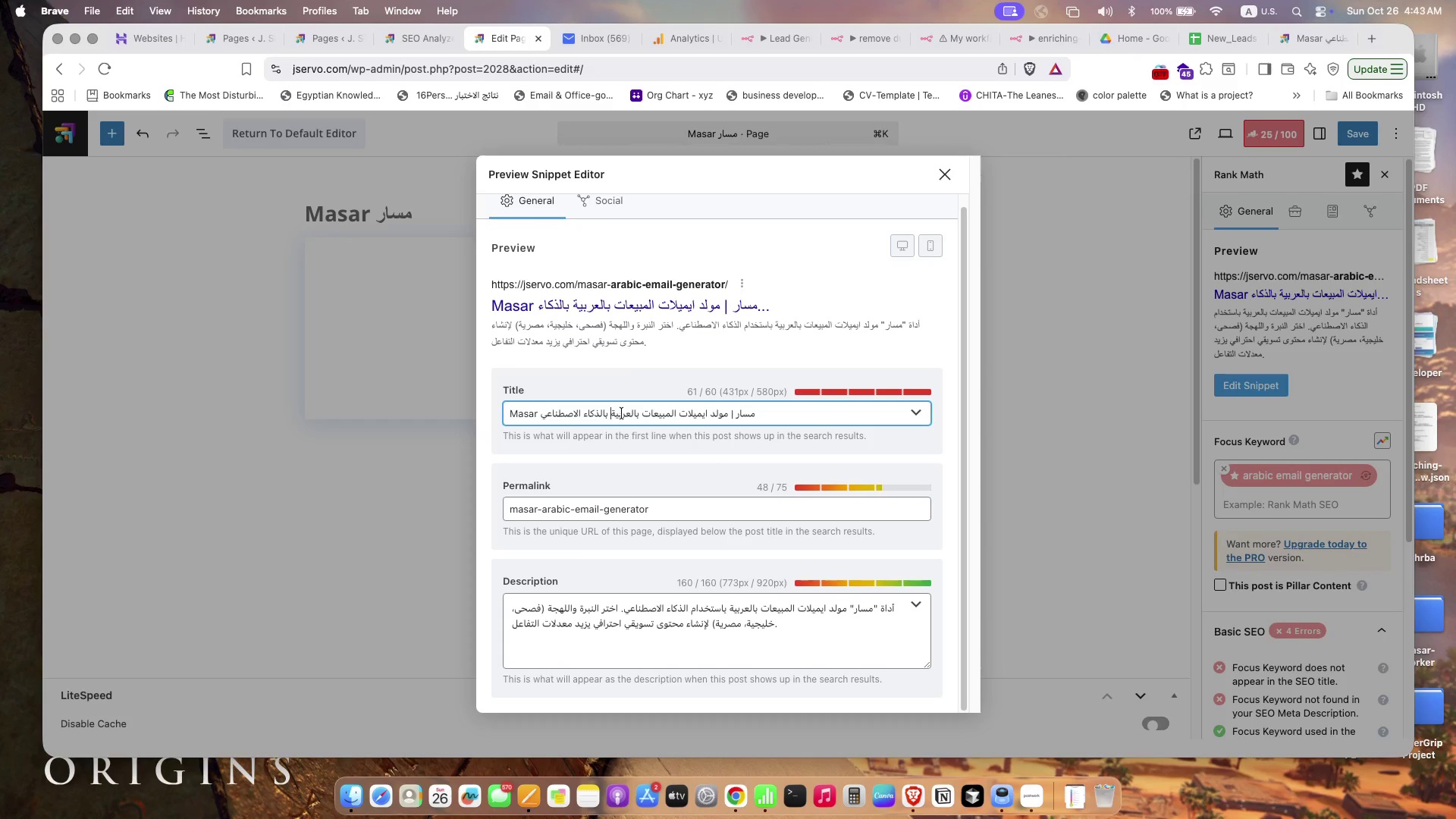 
left_click_drag(start_coordinate=[610, 413], to_coordinate=[728, 418])
 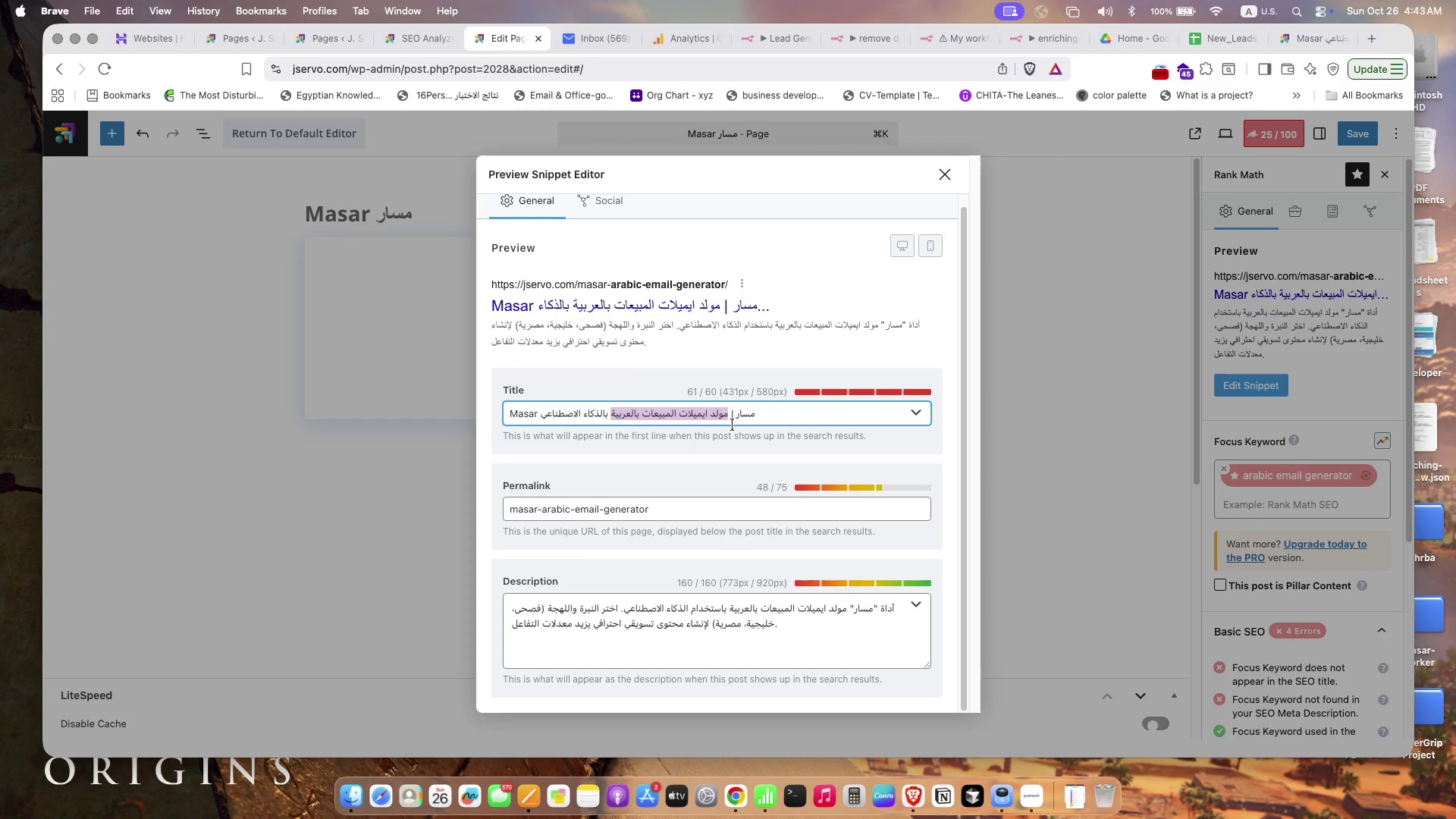 
key(Meta+C)
 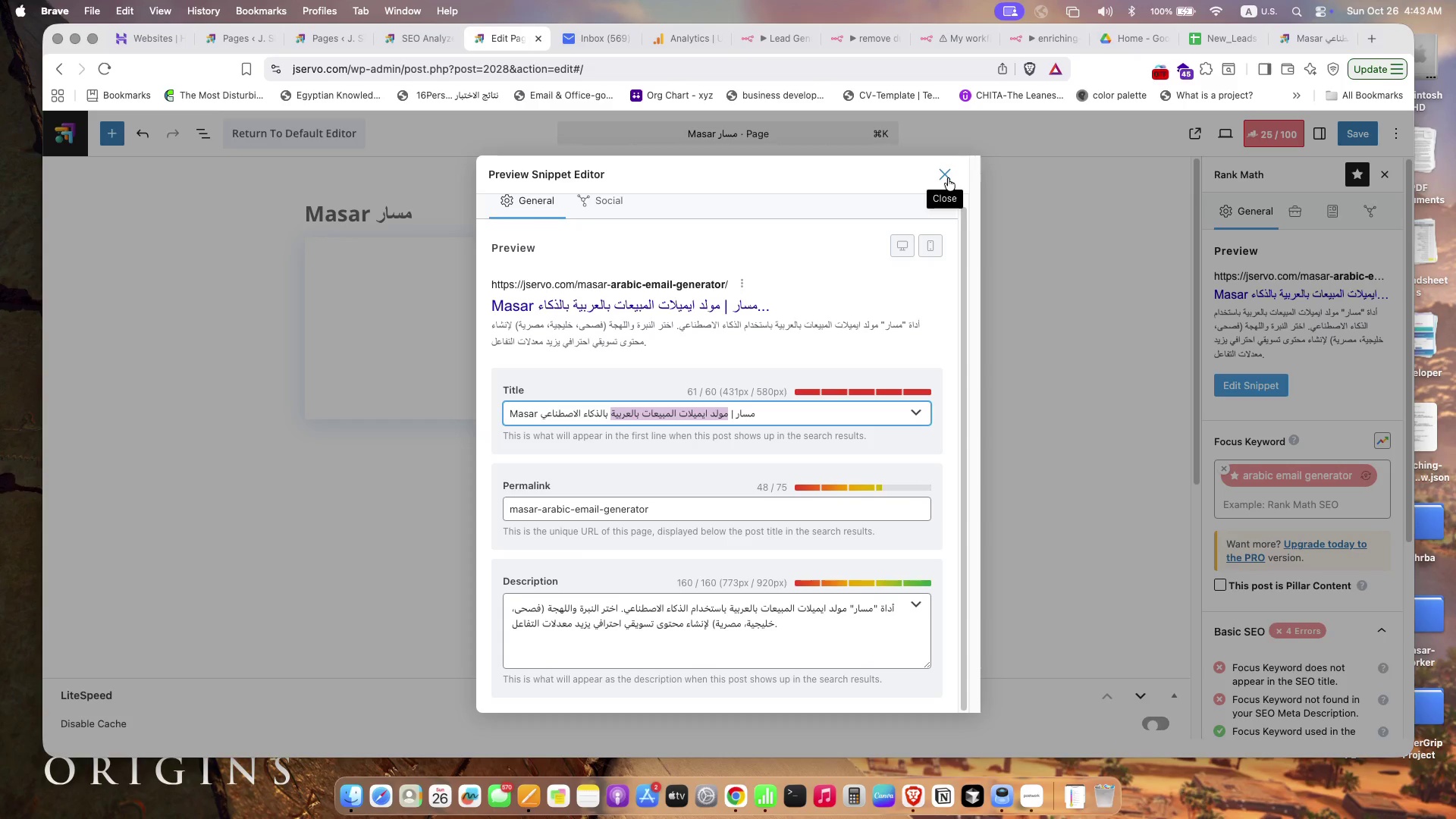 
left_click([948, 178])
 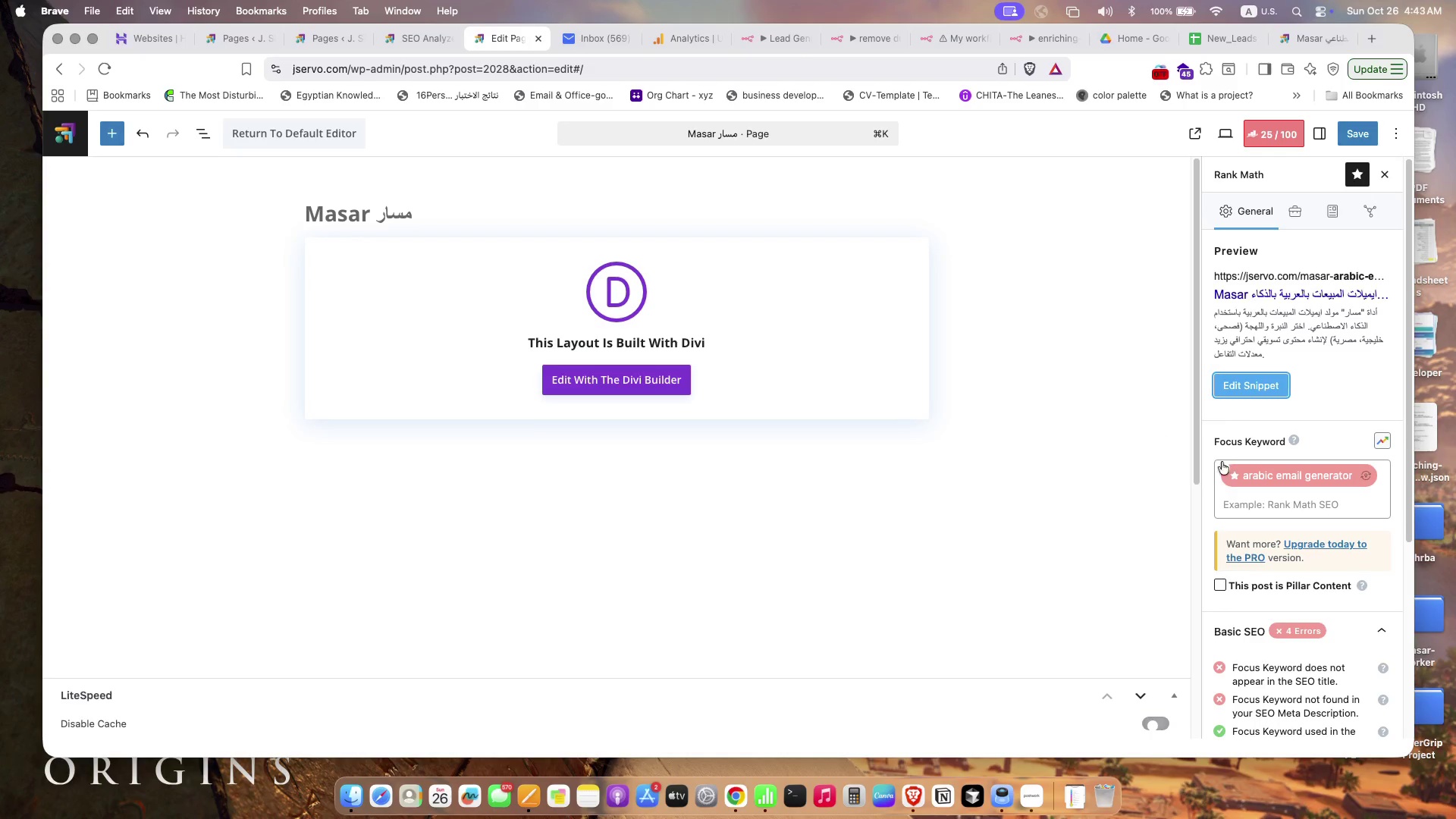 
left_click([1225, 465])
 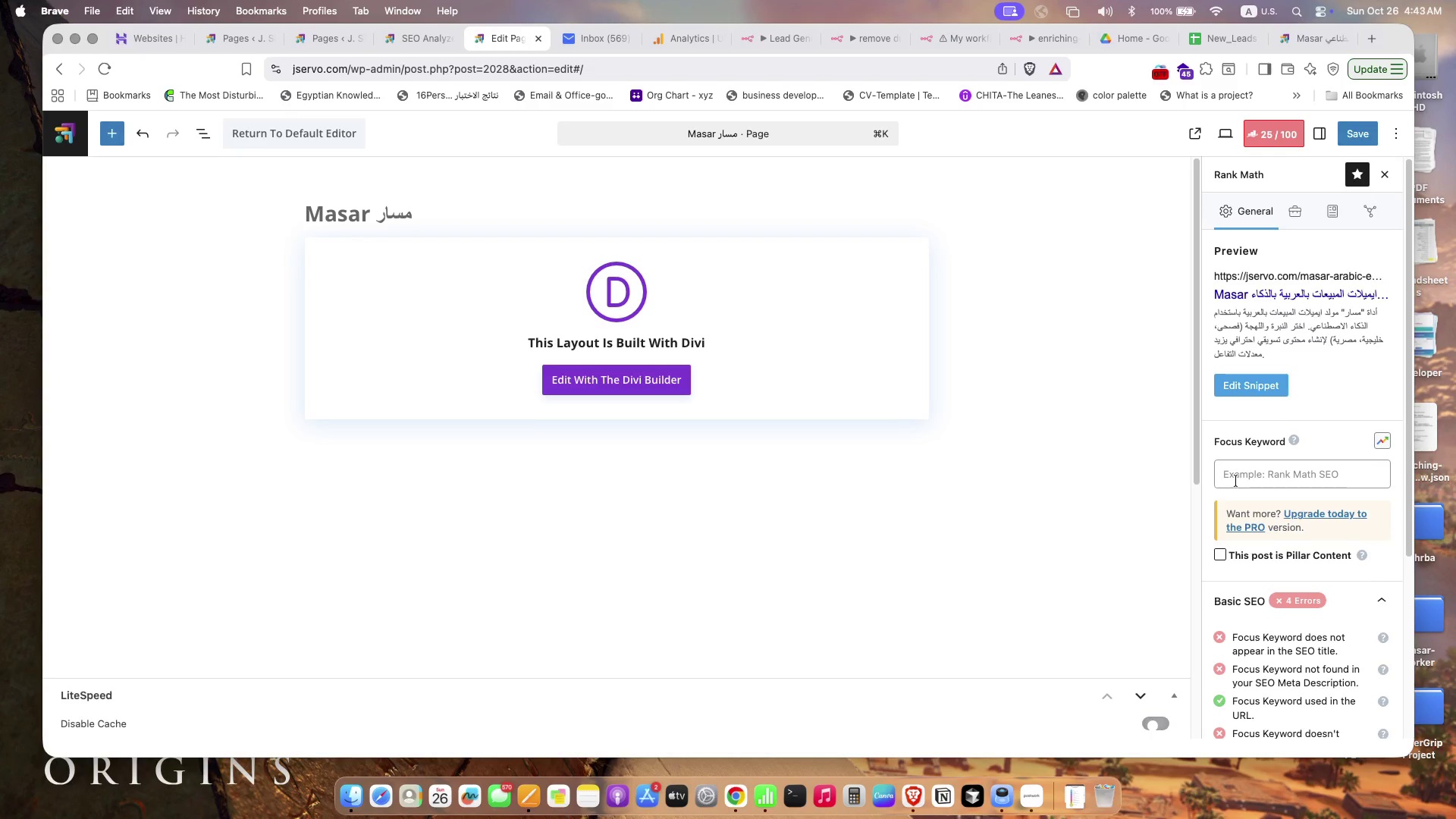 
left_click([1236, 481])
 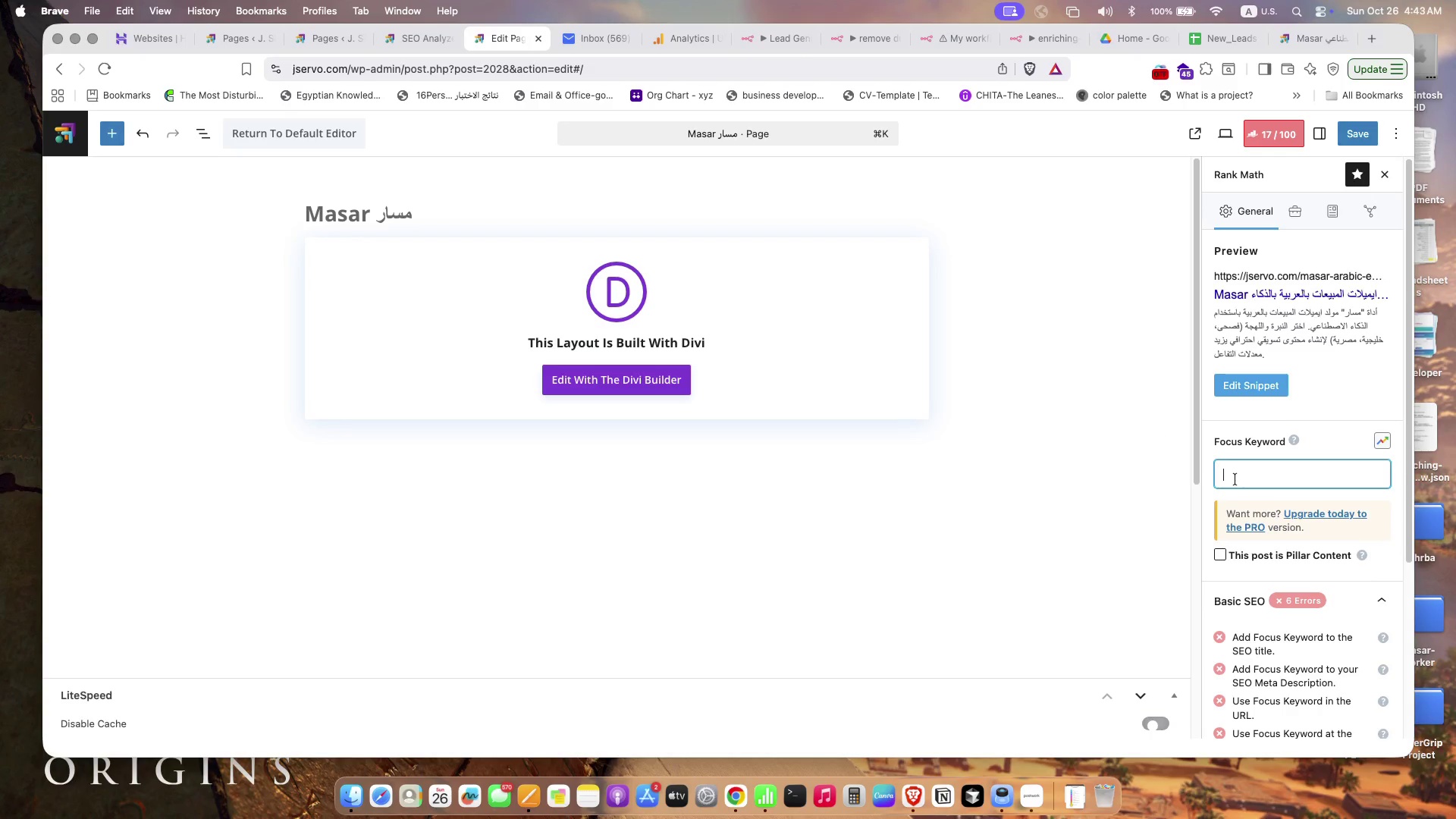 
key(Meta+V)
 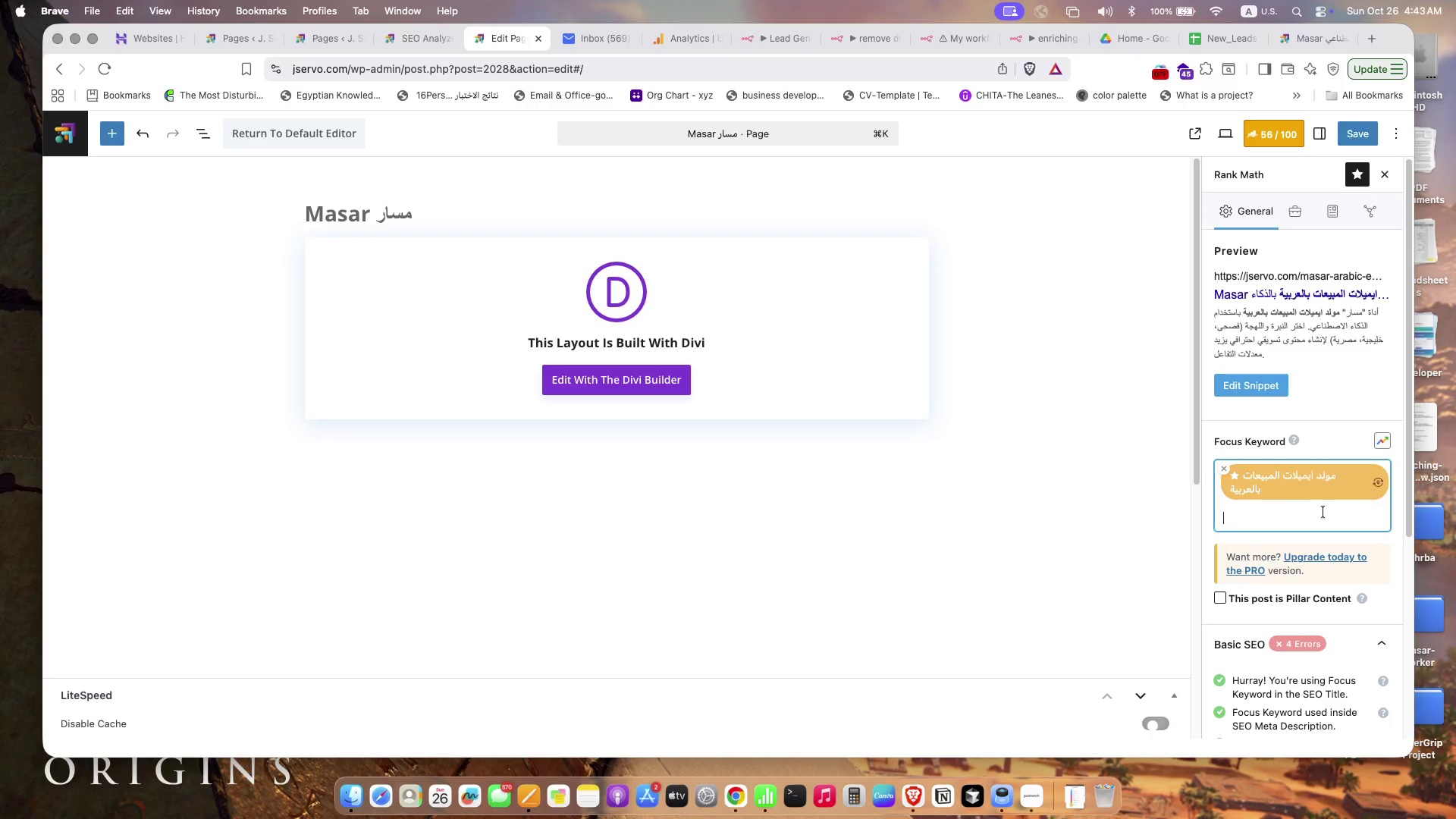 
left_click([1307, 508])
 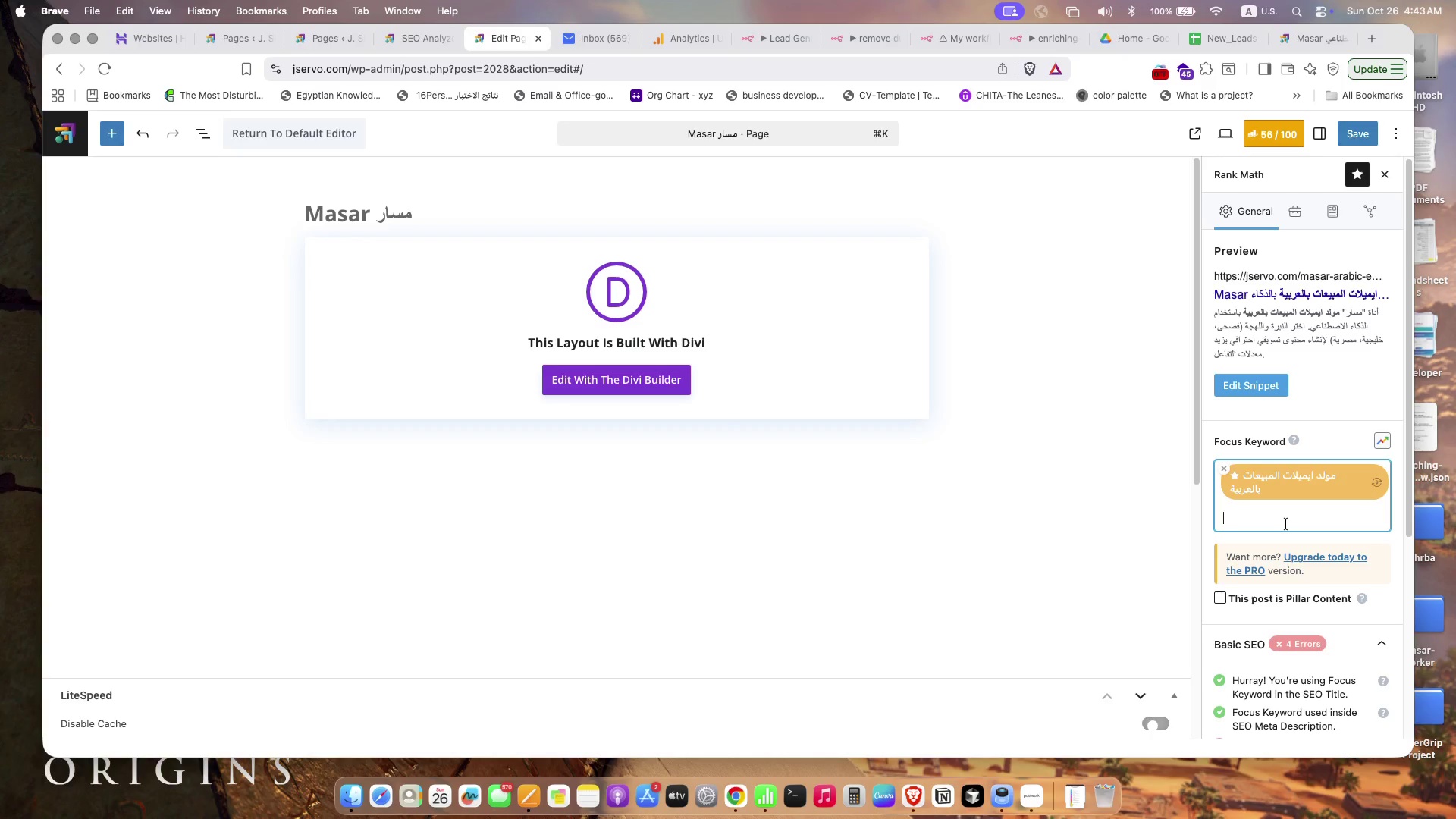 
type(mar)
key(Backspace)
type(sar arabic email generator)
 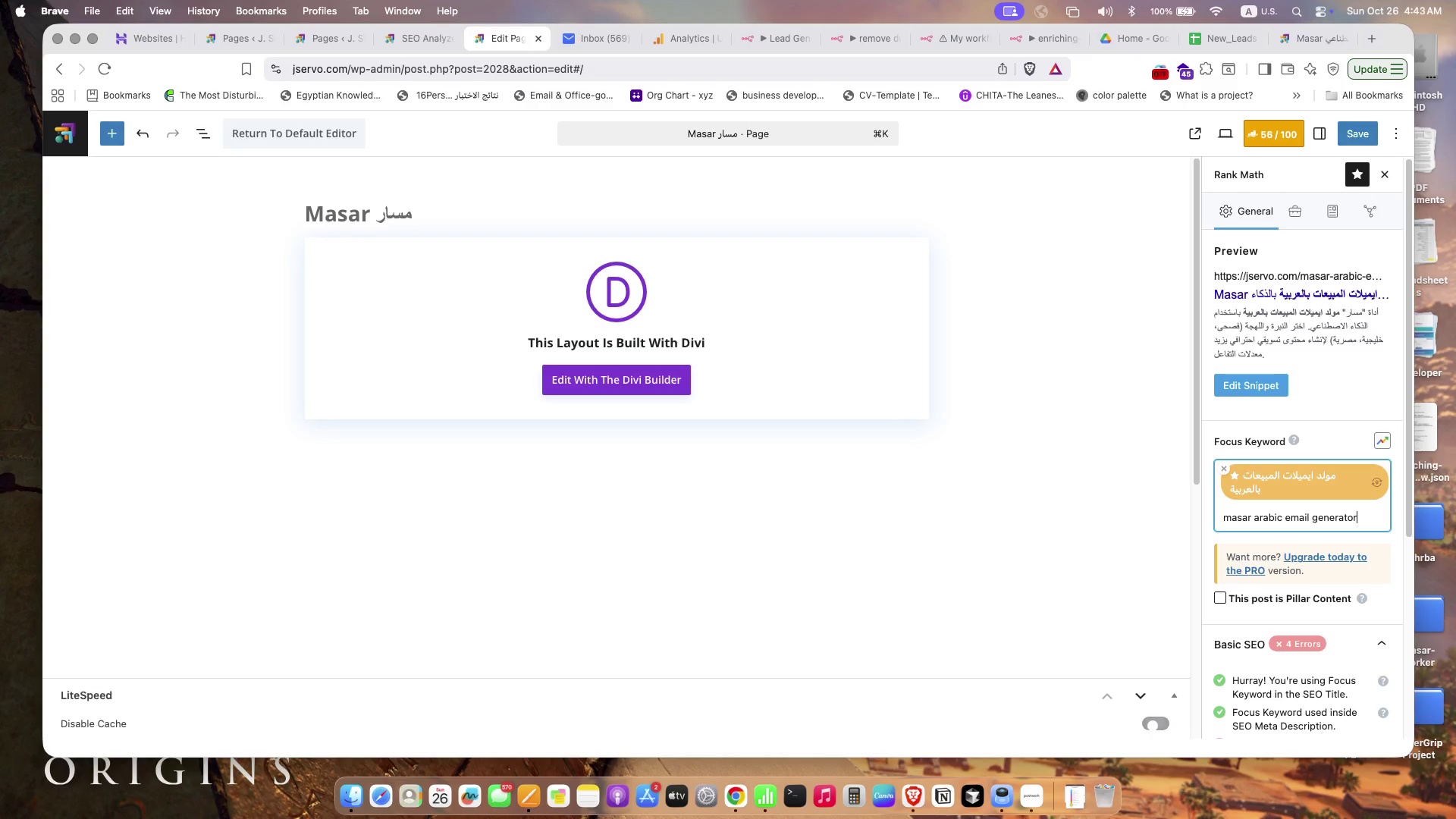 
key(Enter)
 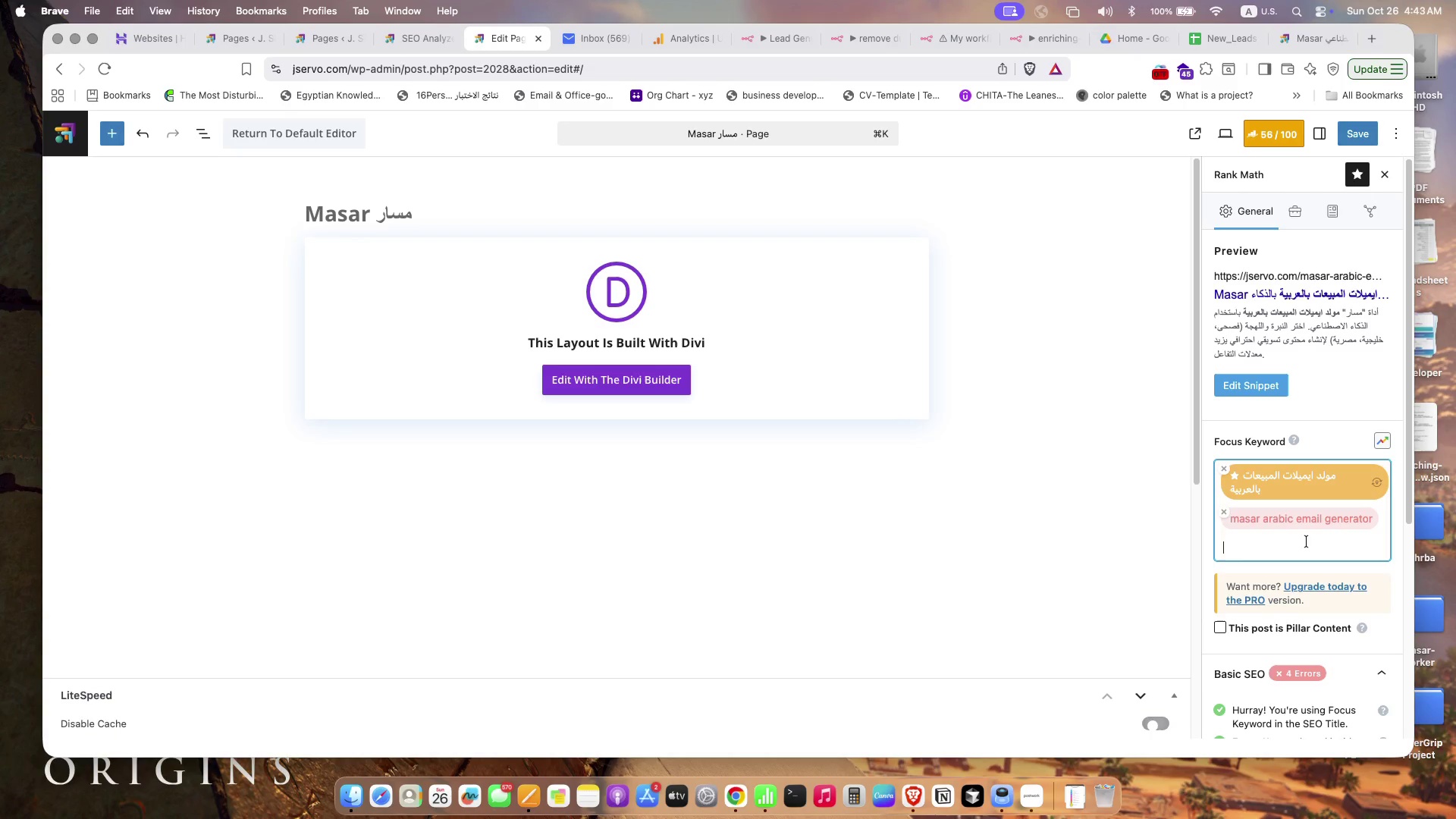 
scroll: coordinate [1282, 475], scroll_direction: down, amount: 17.0
 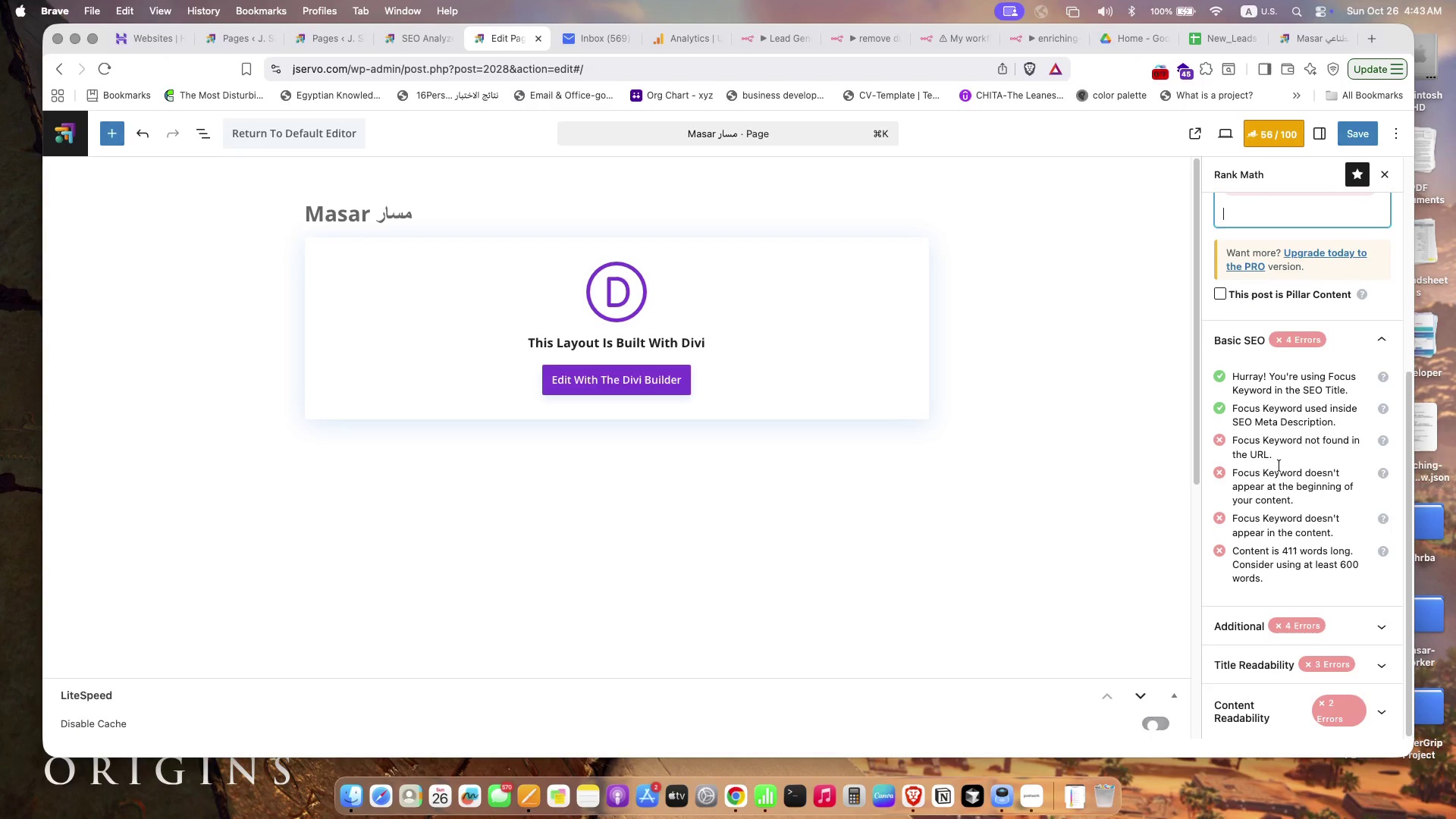 
scroll: coordinate [1279, 465], scroll_direction: up, amount: 9.0
 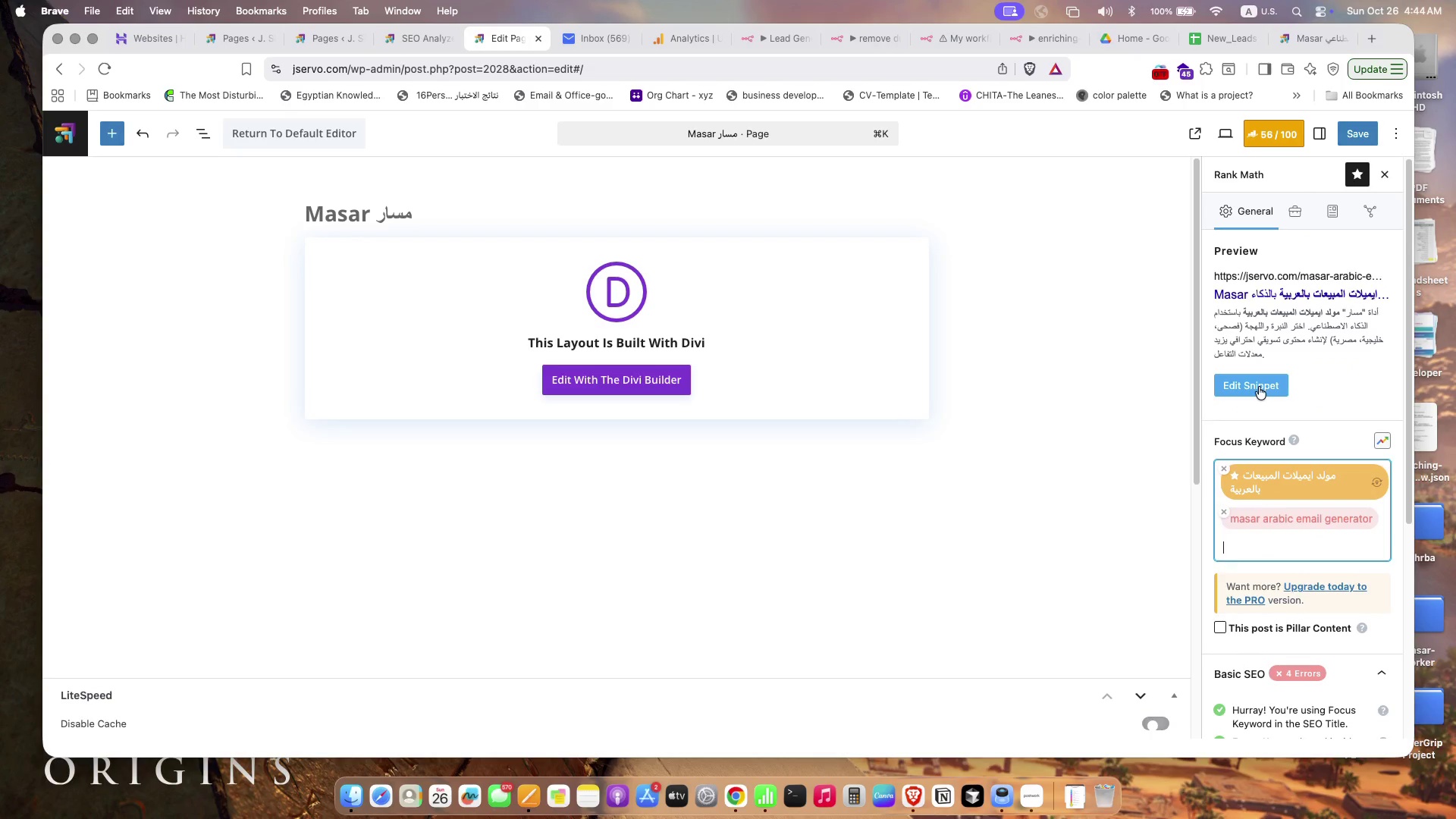 
left_click([1266, 512])
 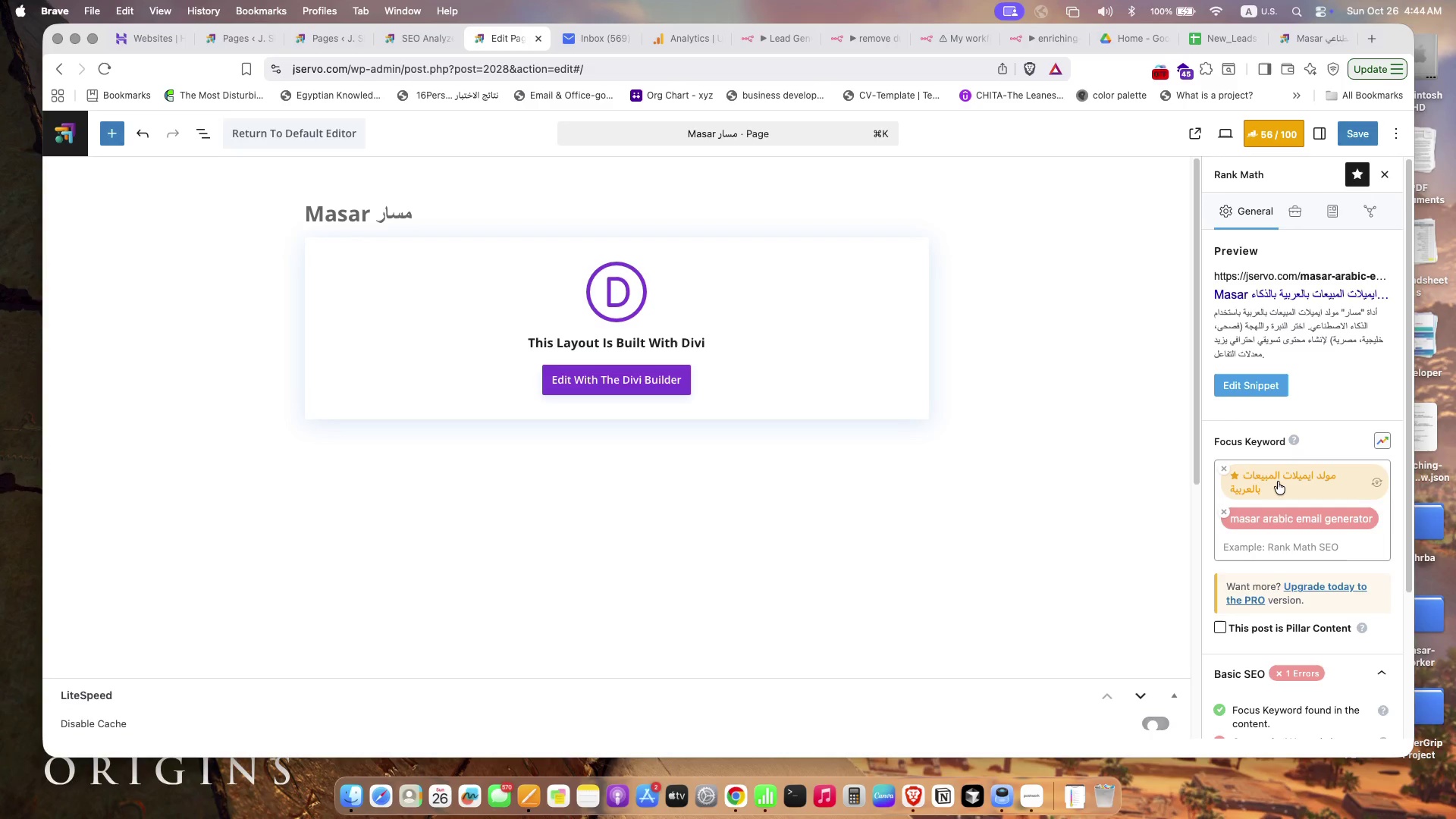 
mouse_move([1292, 483])
 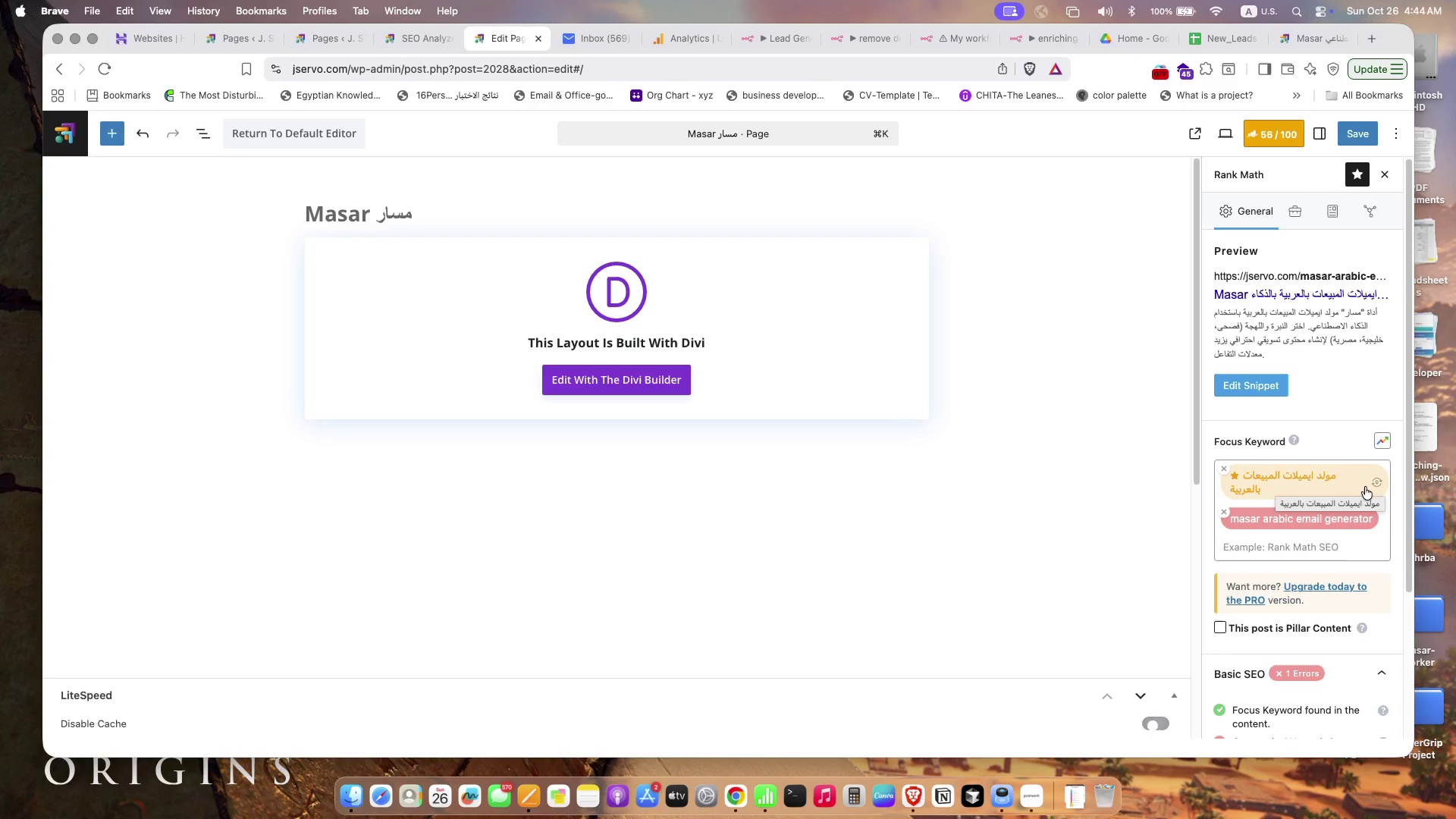 
mouse_move([1358, 487])
 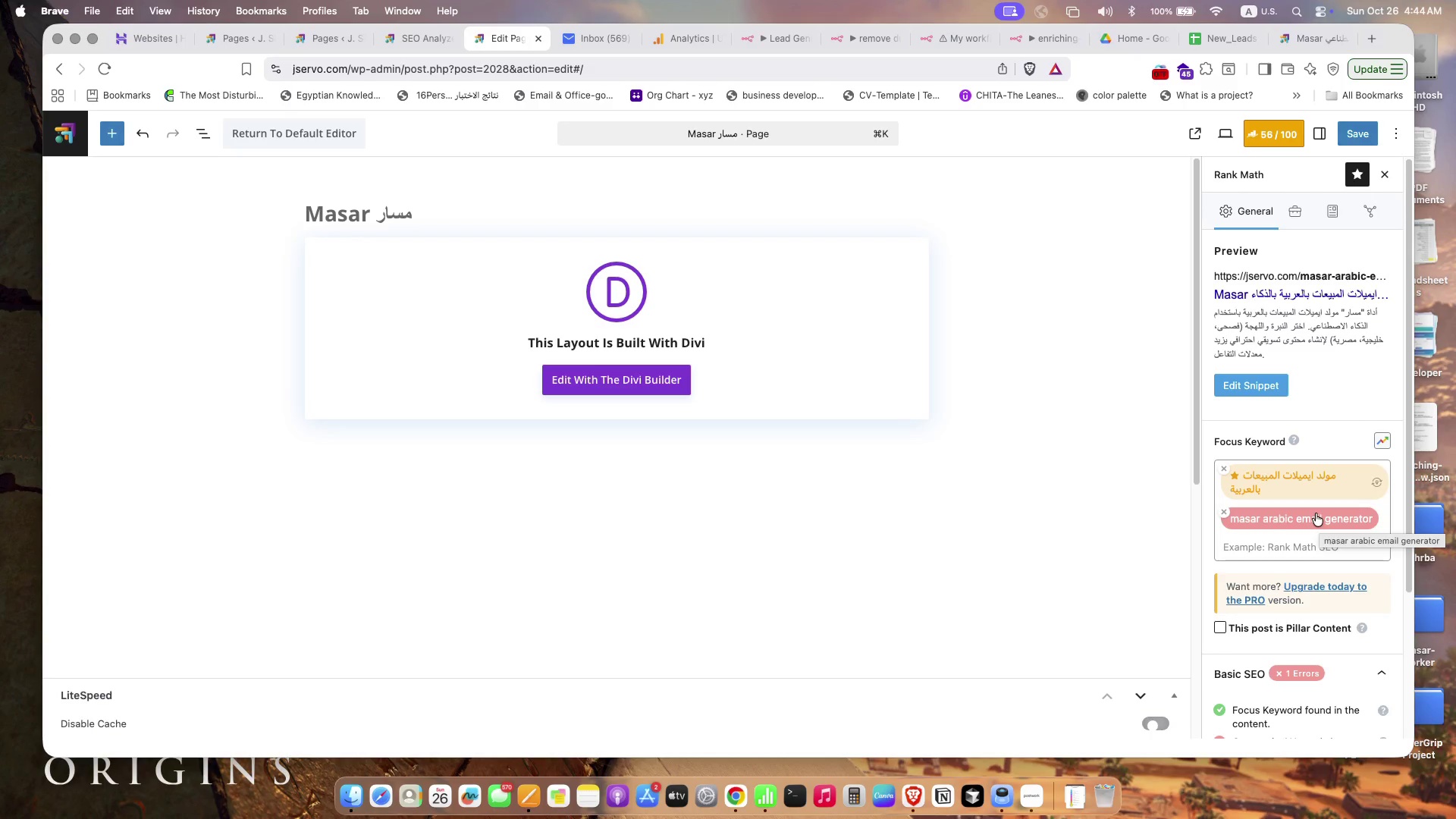 
left_click_drag(start_coordinate=[1316, 517], to_coordinate=[1329, 527])
 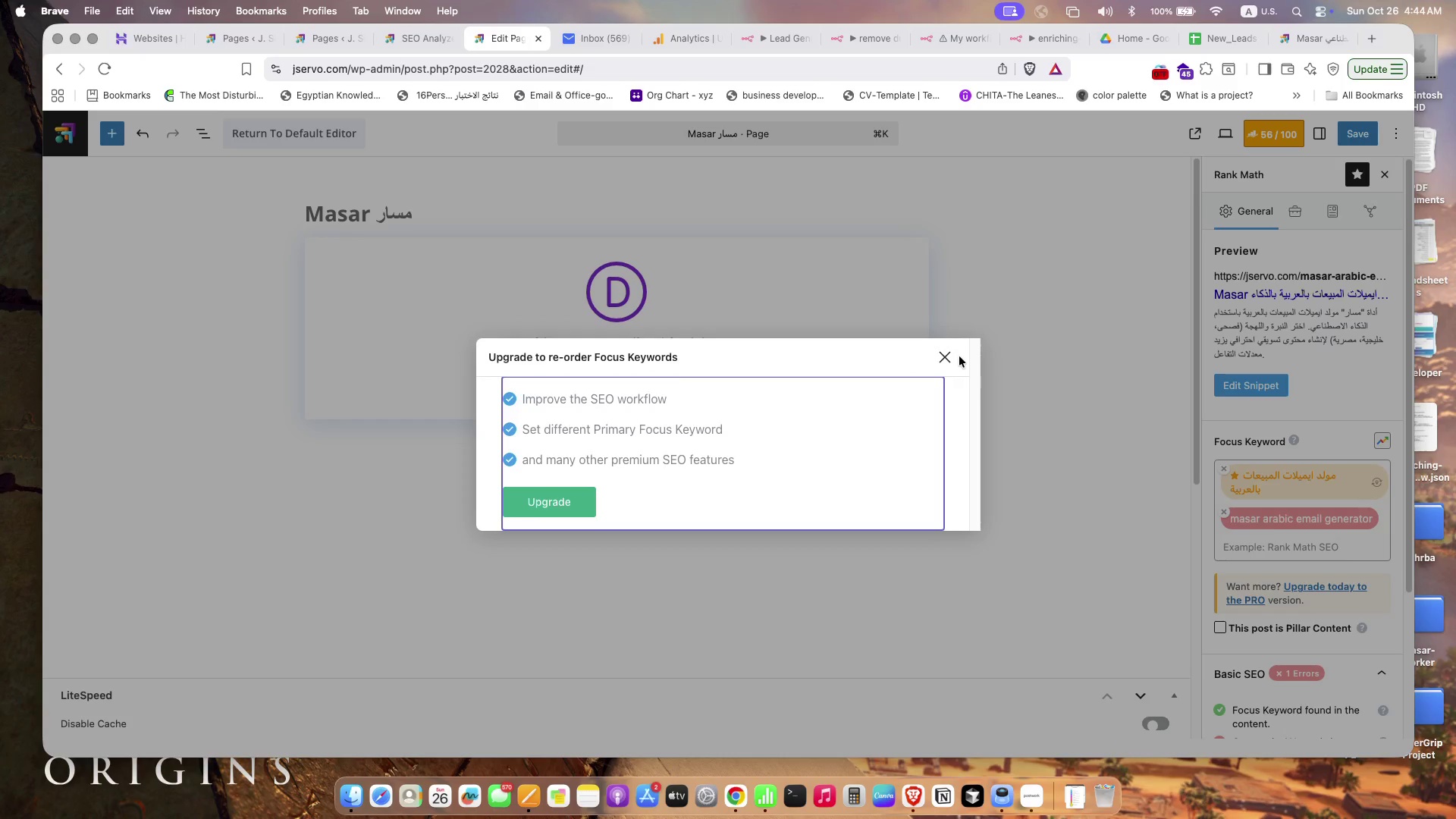 
left_click([946, 349])
 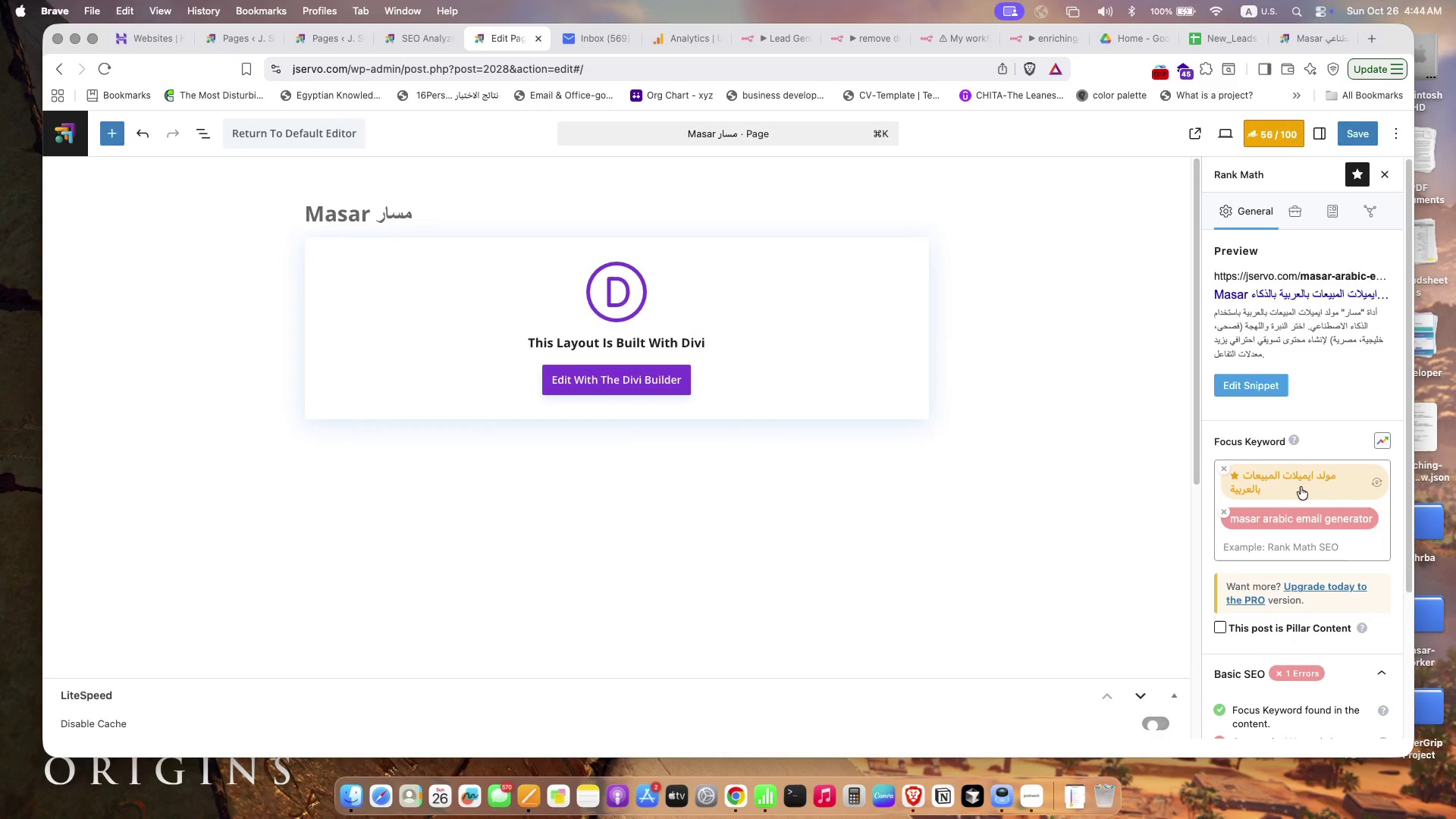 
left_click([1301, 487])
 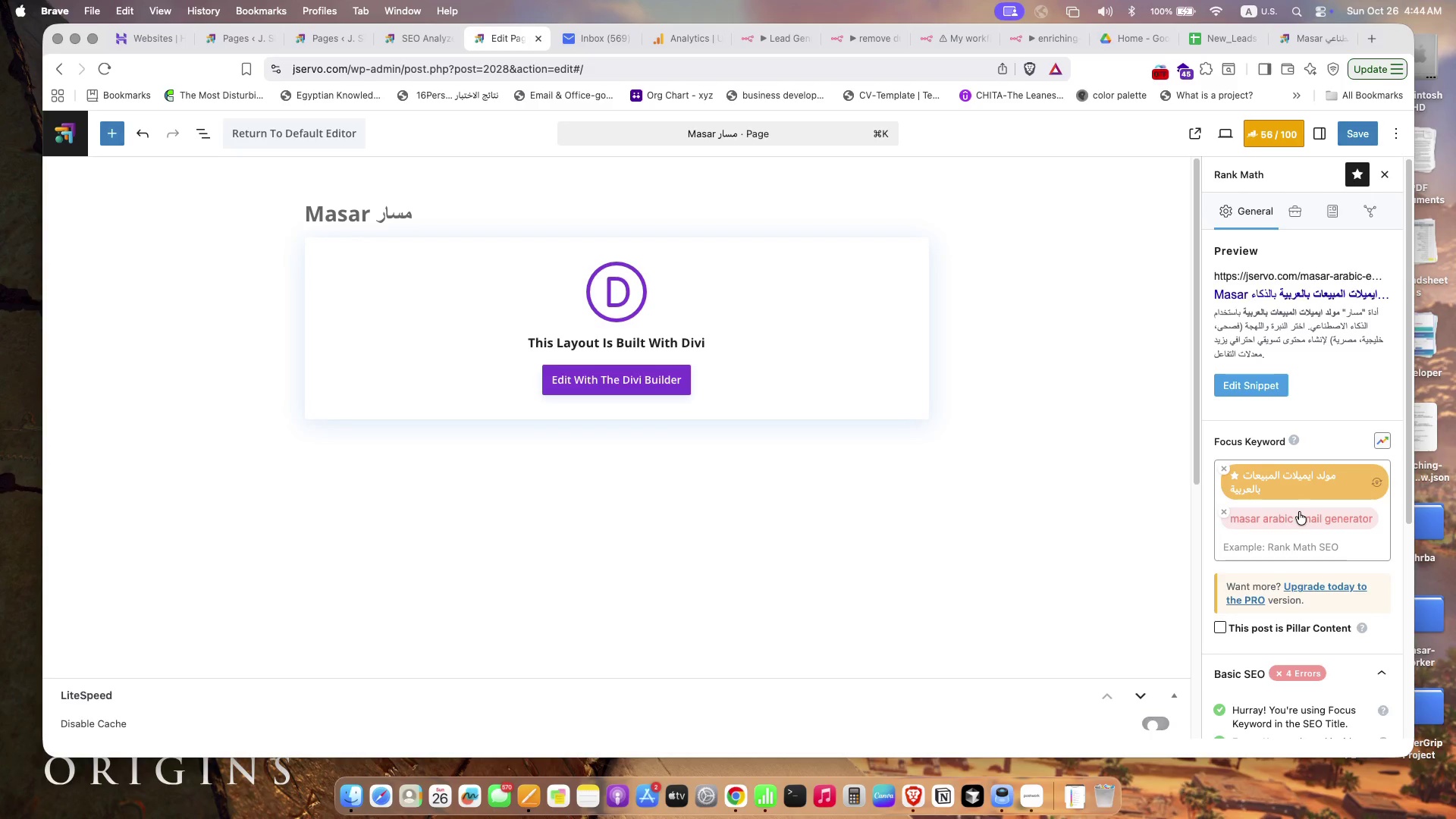 
left_click([1299, 512])
 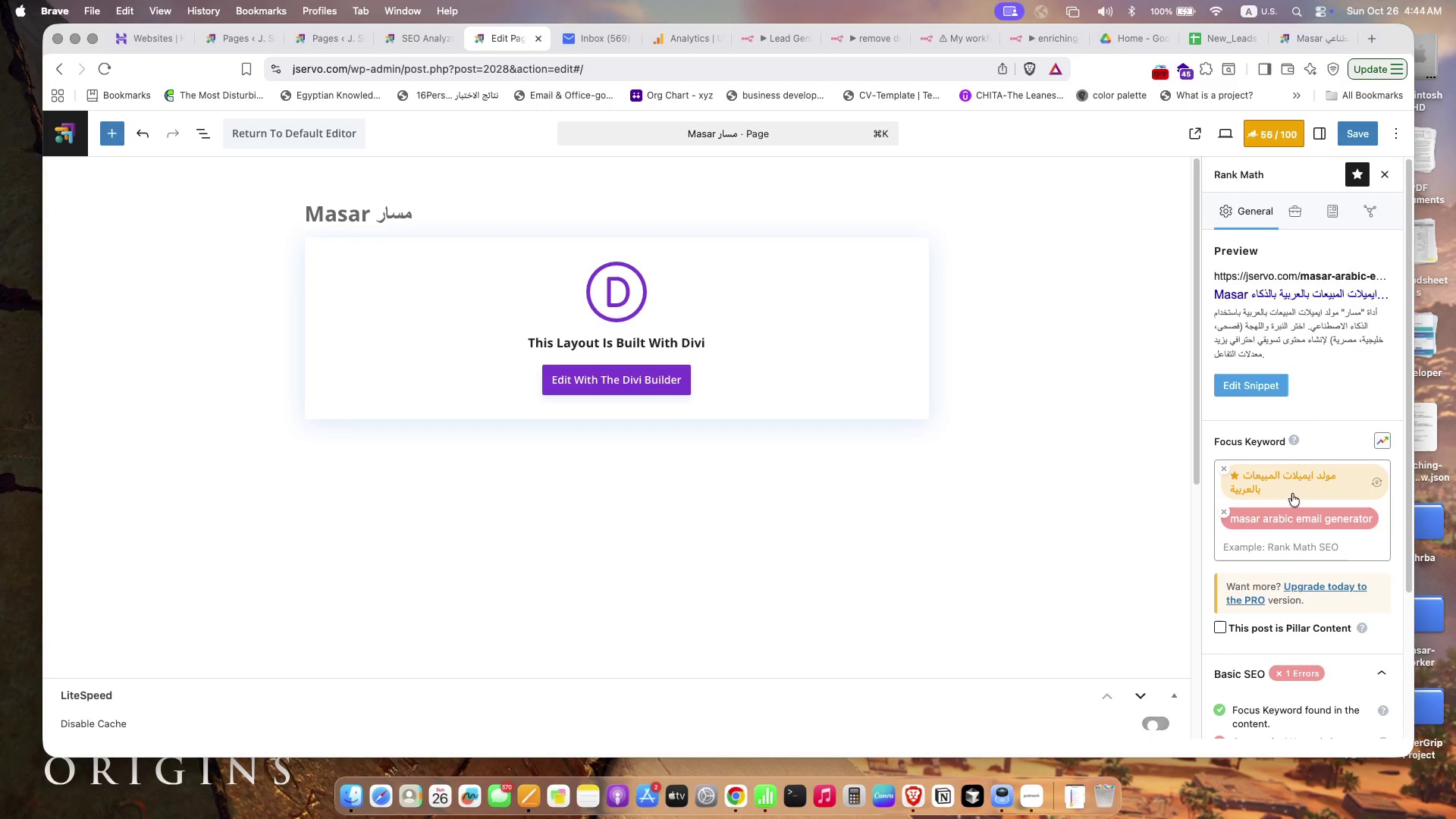 
left_click([1291, 491])
 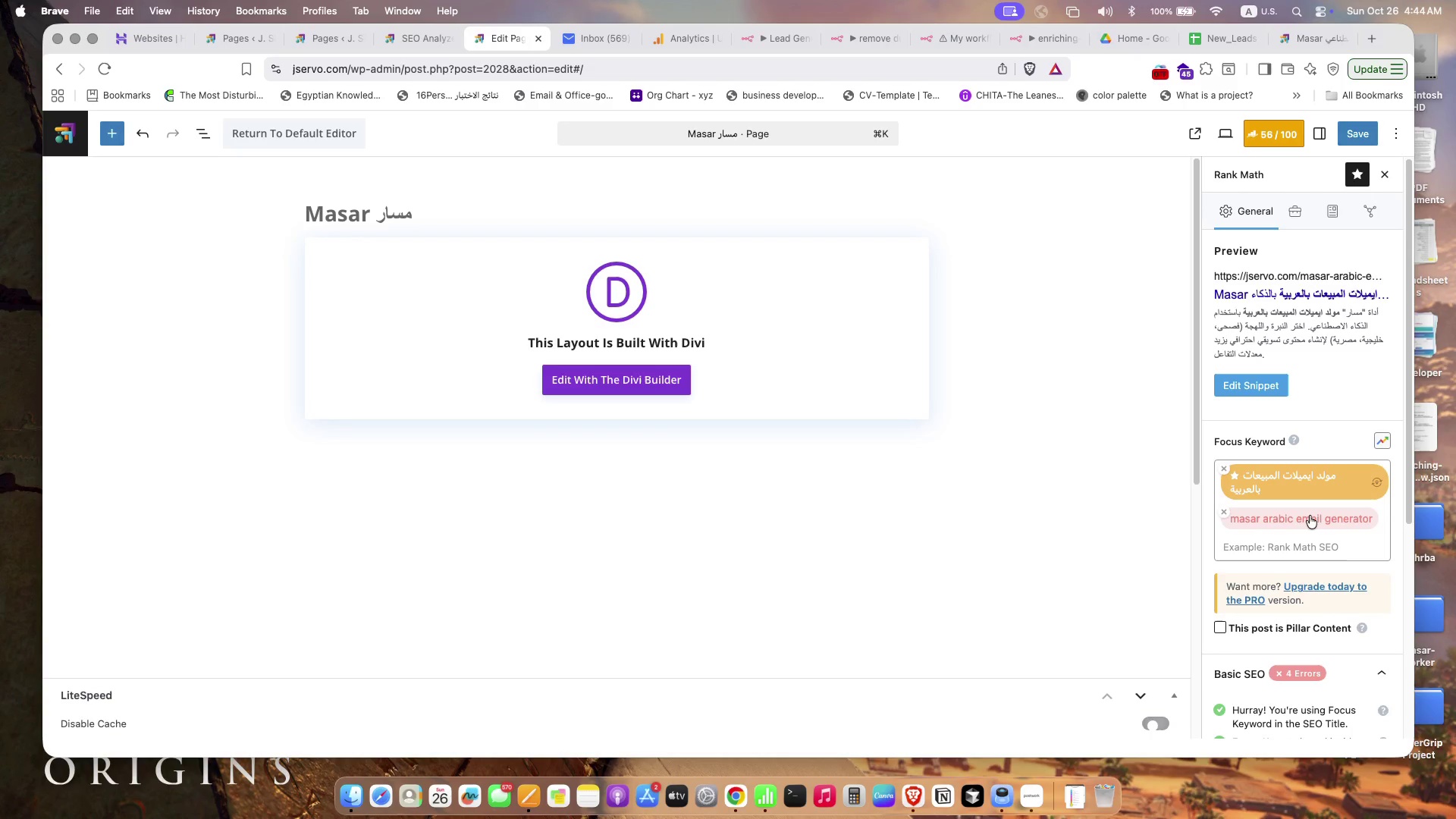 
left_click([1310, 516])
 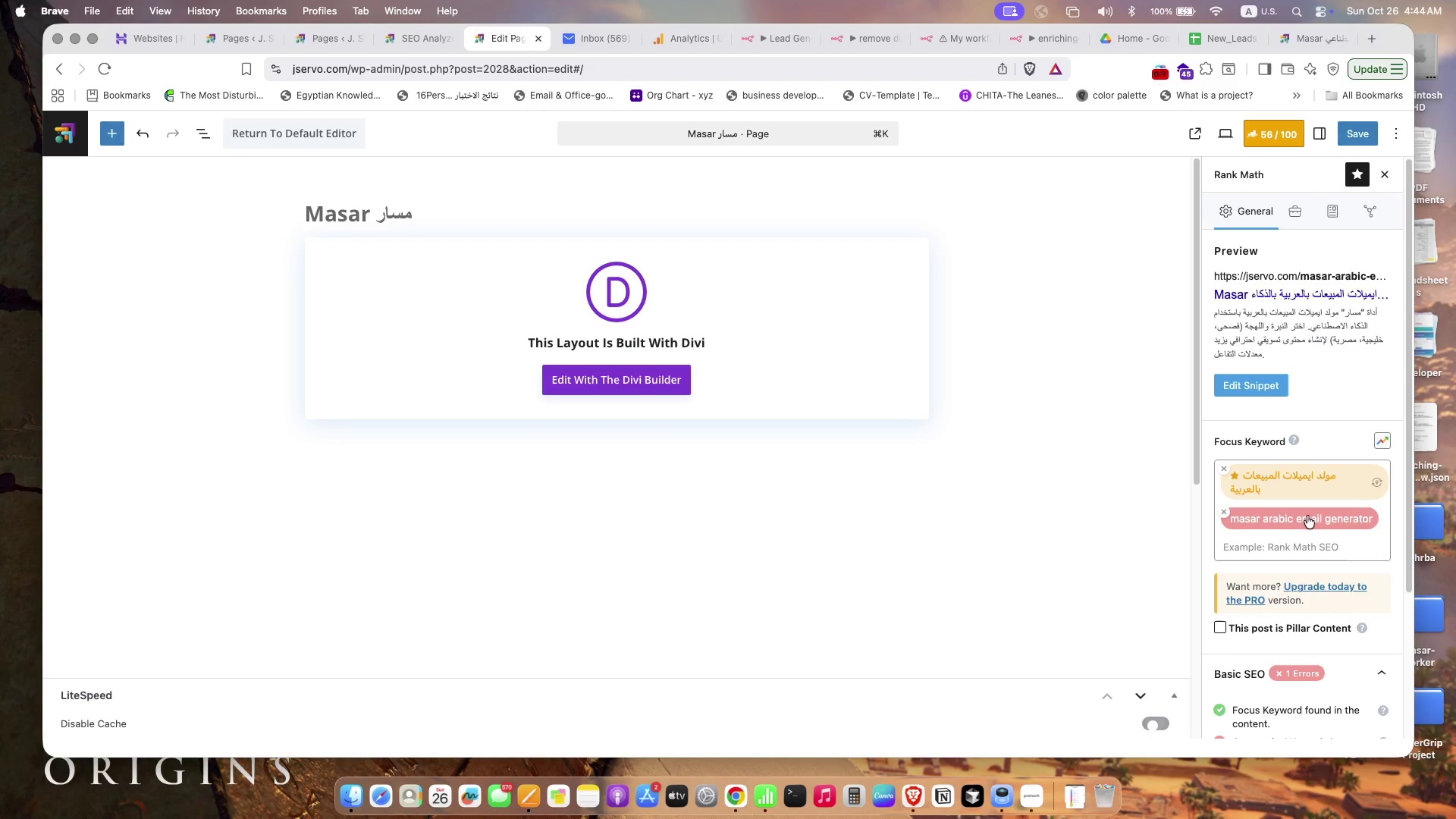 
scroll: coordinate [1304, 504], scroll_direction: down, amount: 16.0
 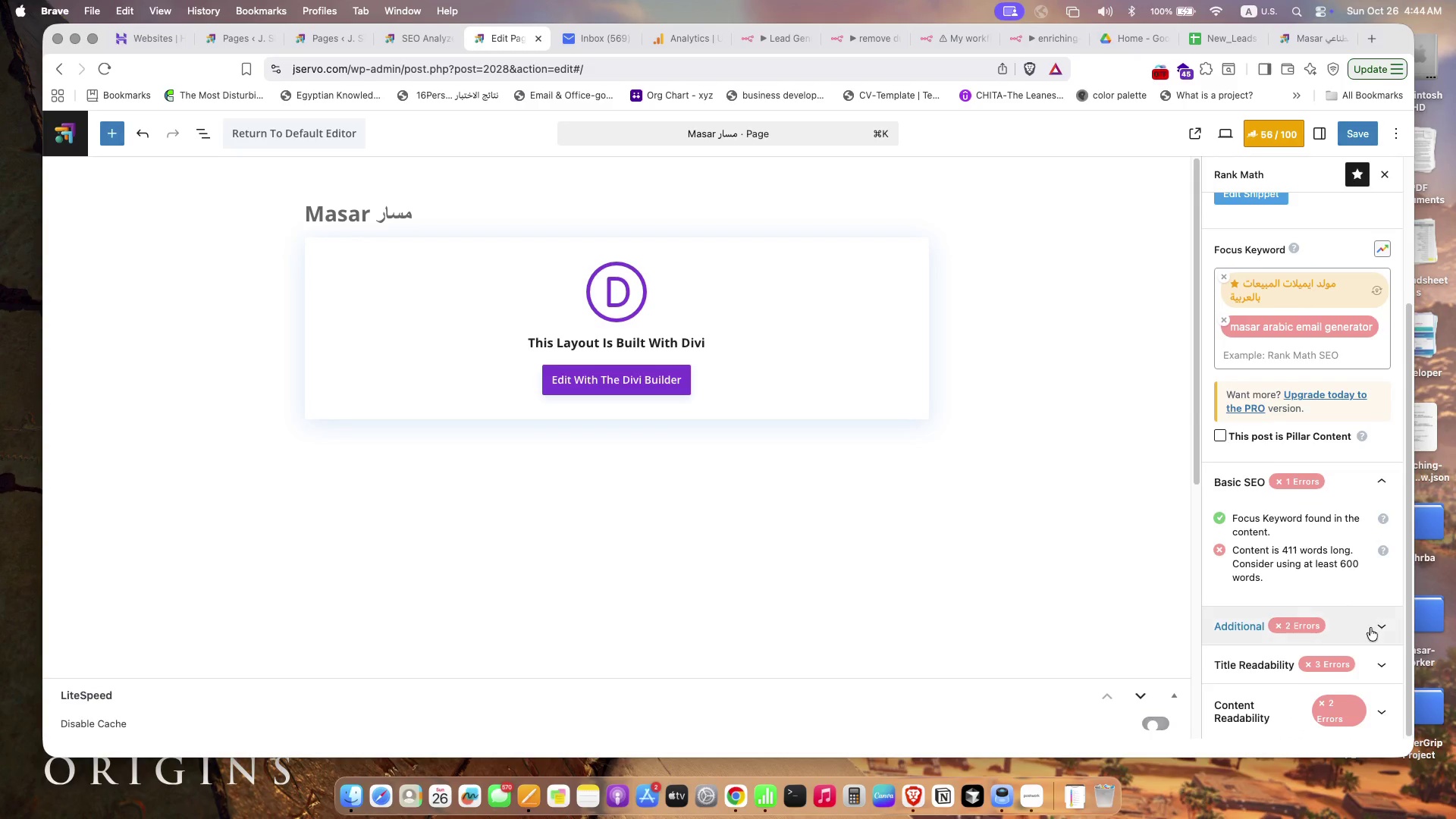 
left_click([1363, 613])
 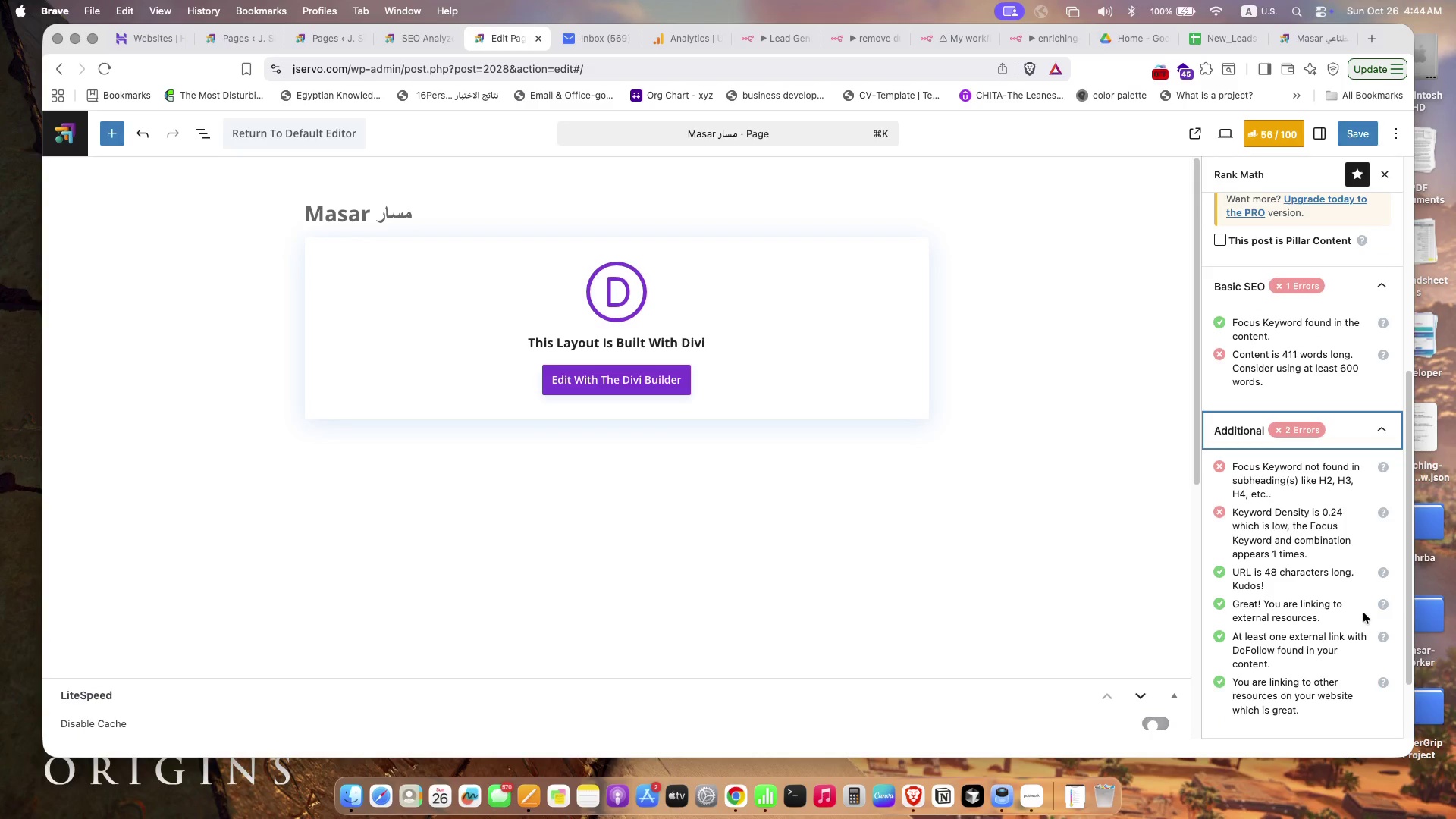 
scroll: coordinate [1291, 494], scroll_direction: down, amount: 5.0
 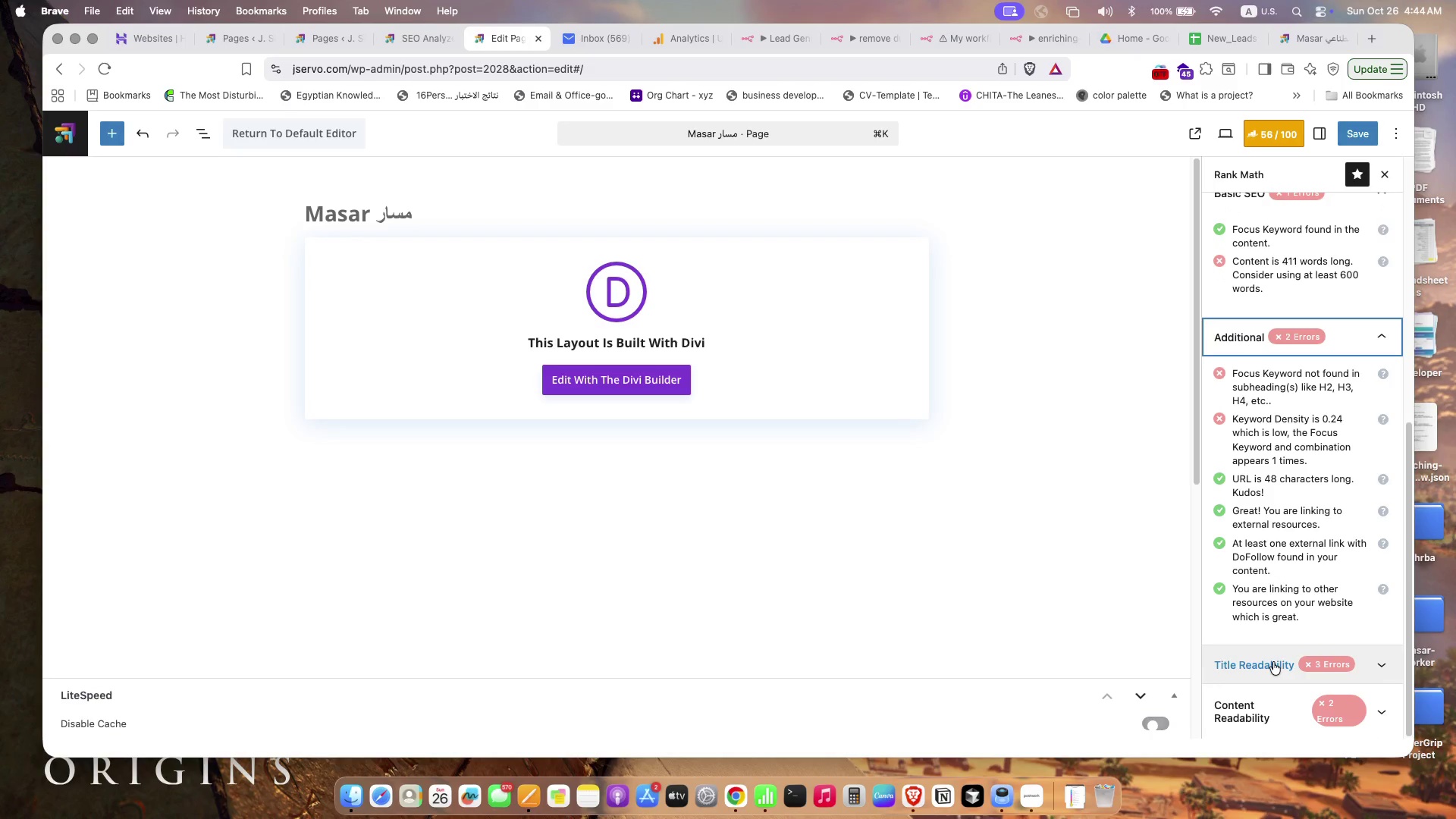 
left_click([1273, 662])
 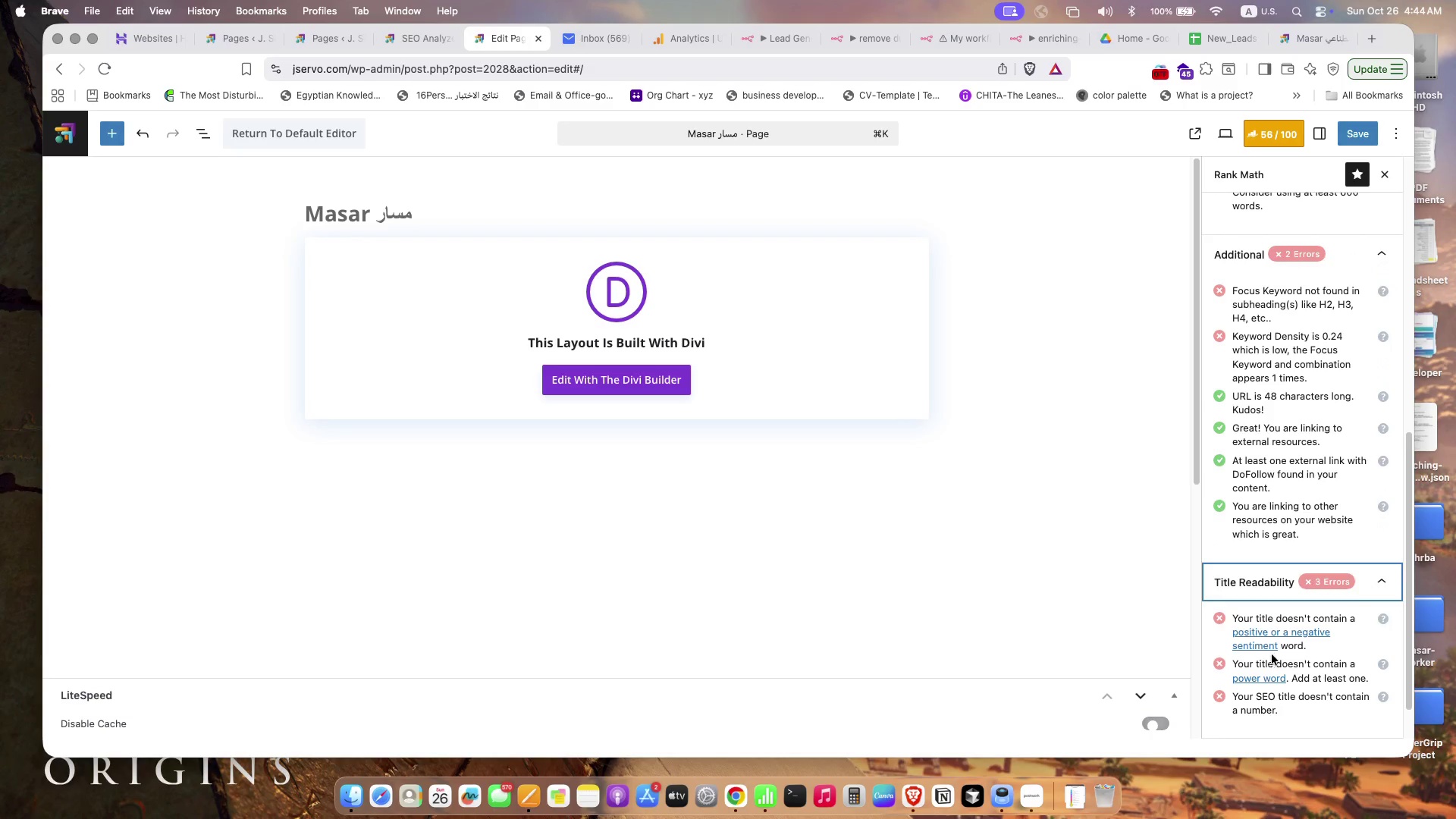 
scroll: coordinate [1269, 643], scroll_direction: down, amount: 8.0
 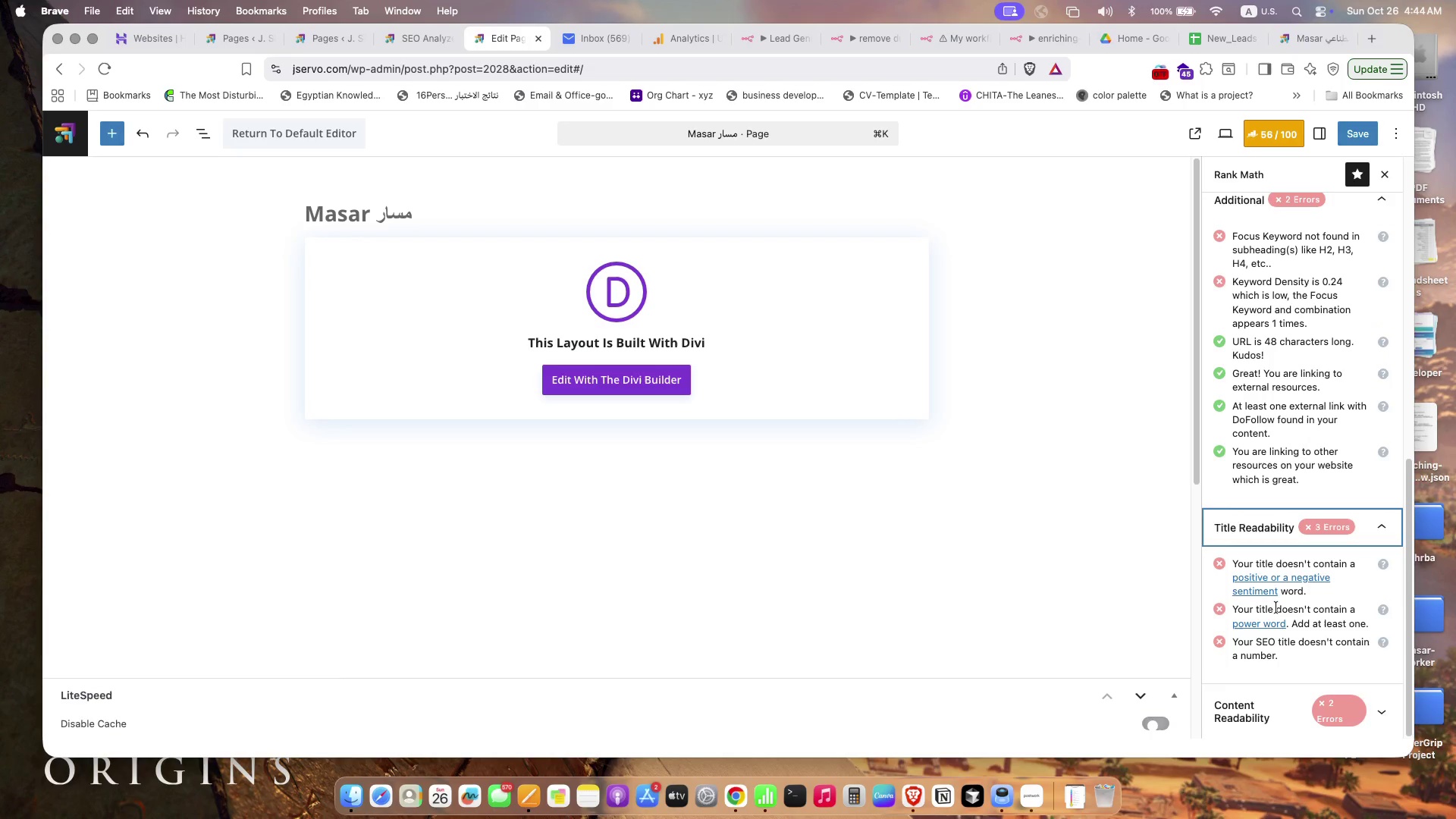 
scroll: coordinate [1270, 579], scroll_direction: up, amount: 26.0
 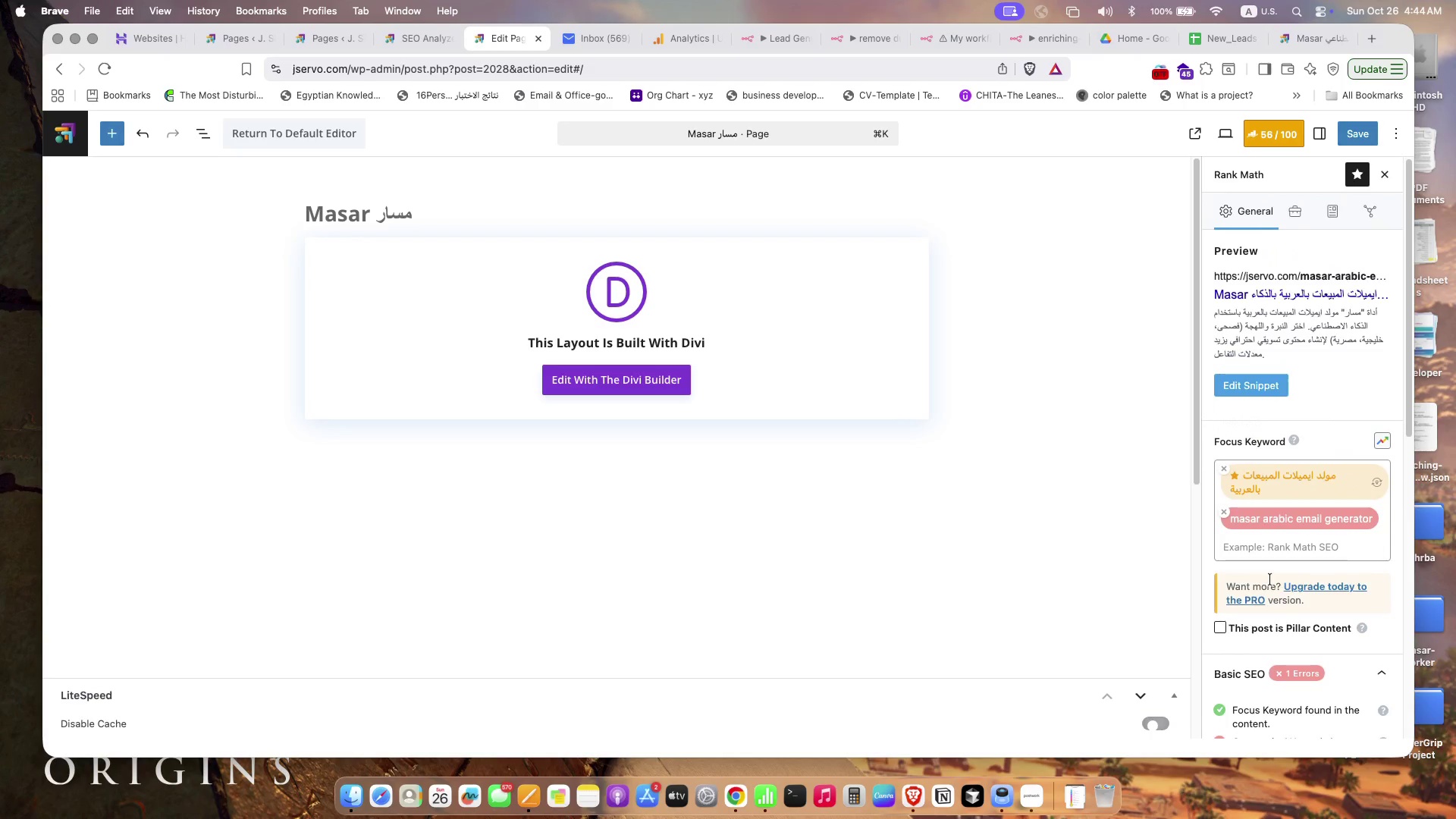 
scroll: coordinate [1270, 579], scroll_direction: none, amount: 0.0
 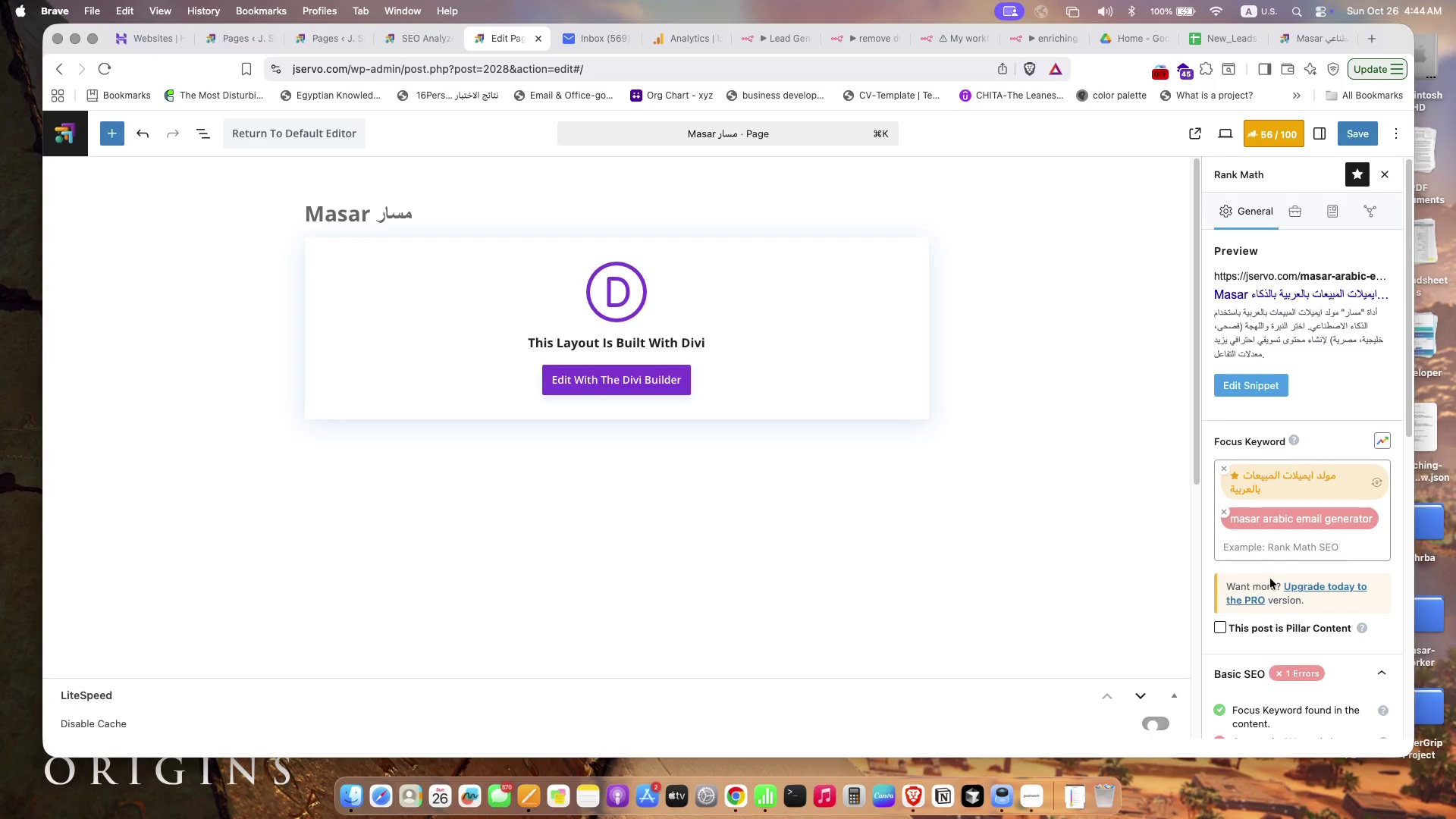 
scroll: coordinate [1266, 563], scroll_direction: up, amount: 3.0
 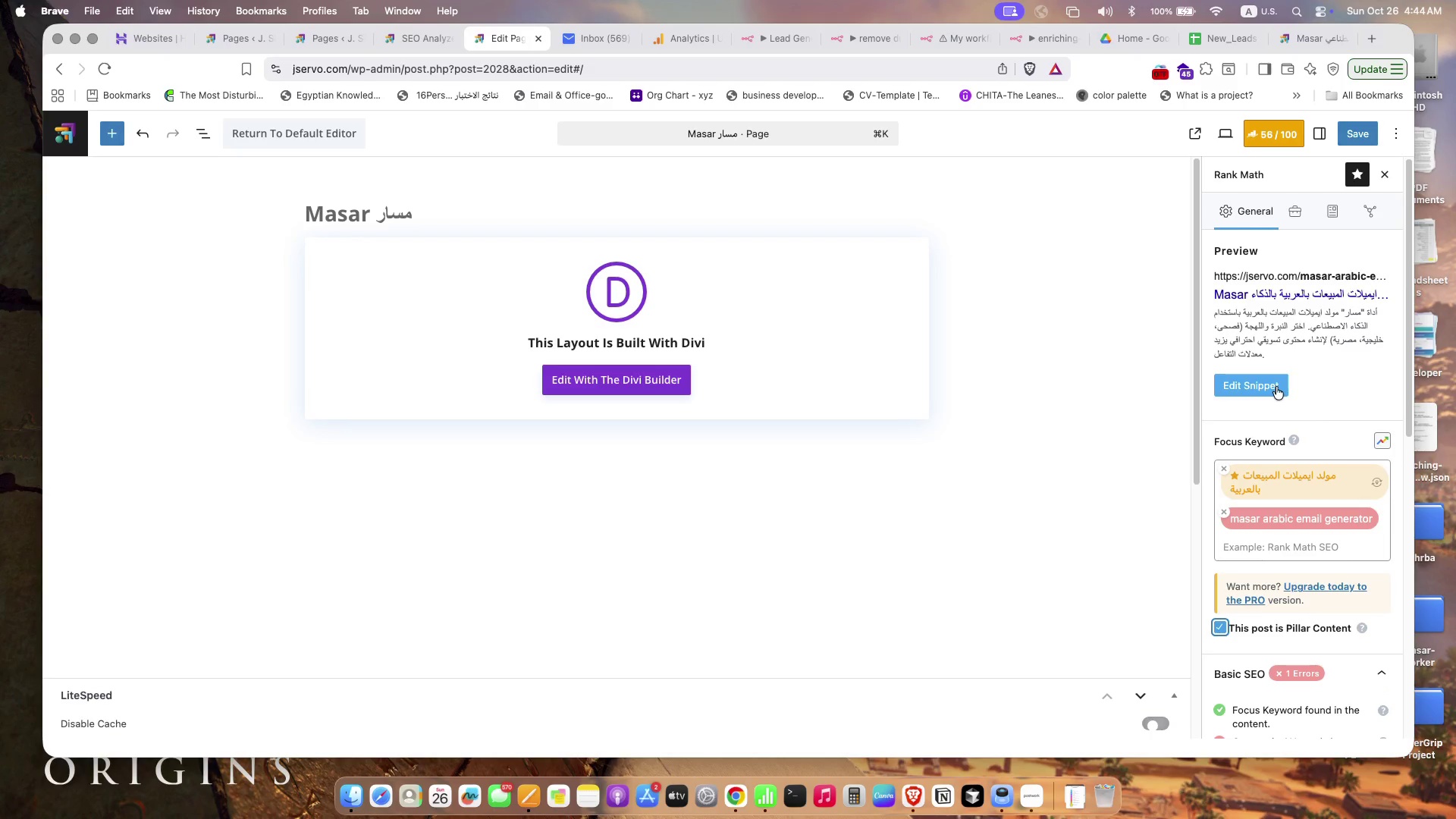 
left_click([1276, 387])
 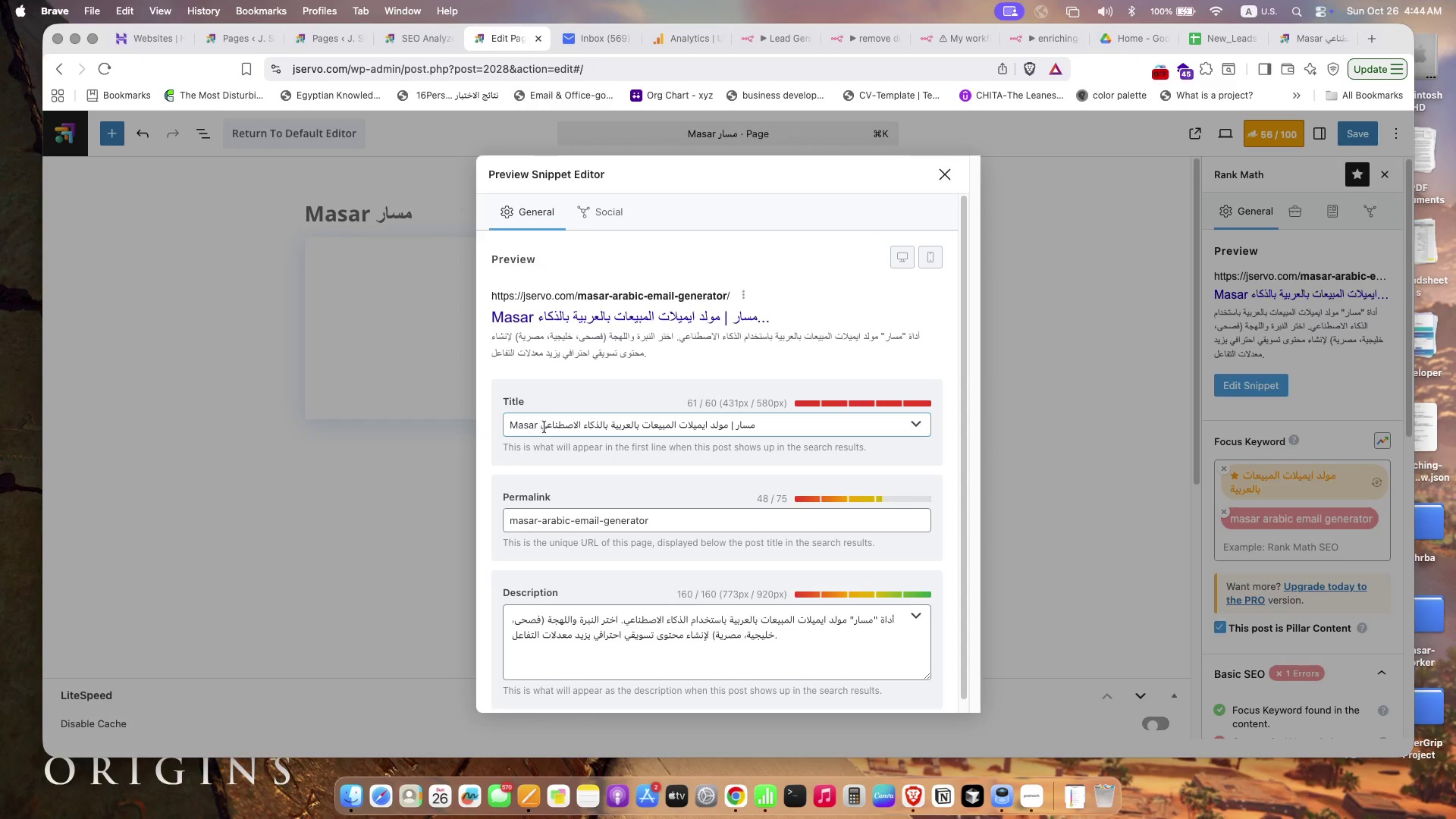 
wait(5.69)
 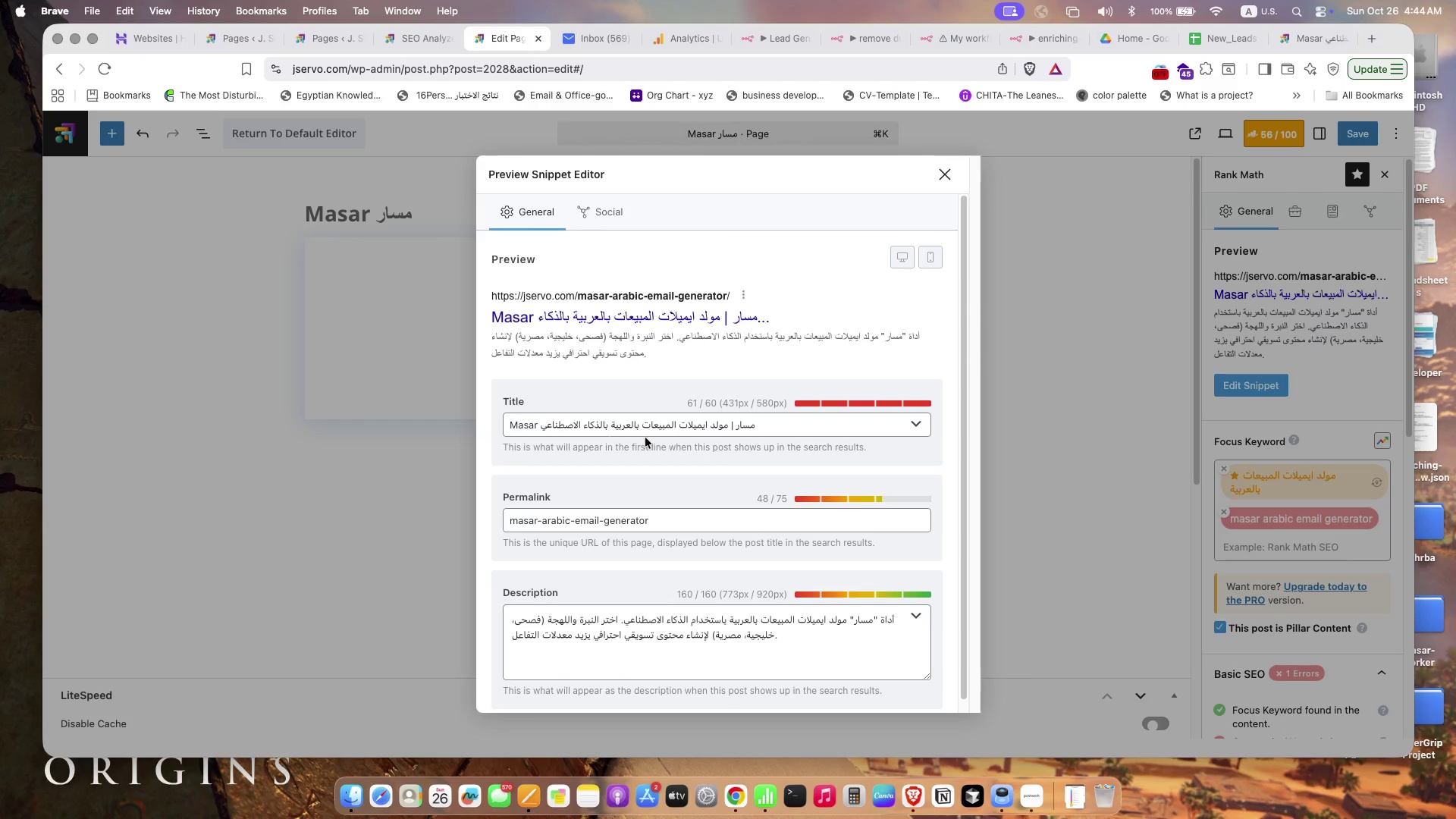 
left_click_drag(start_coordinate=[543, 429], to_coordinate=[839, 446])
 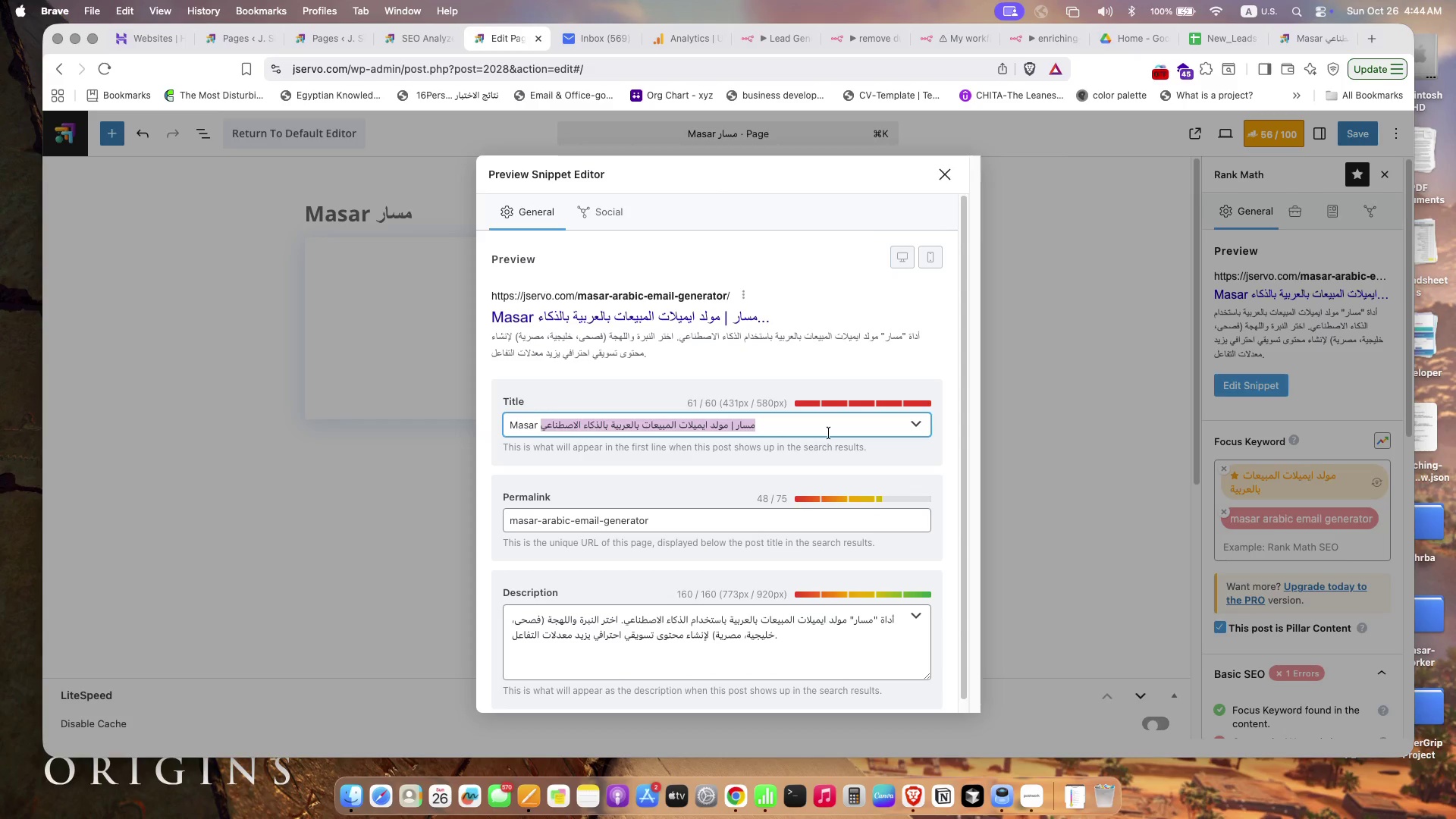 
type(Arabic Email Generator - )
 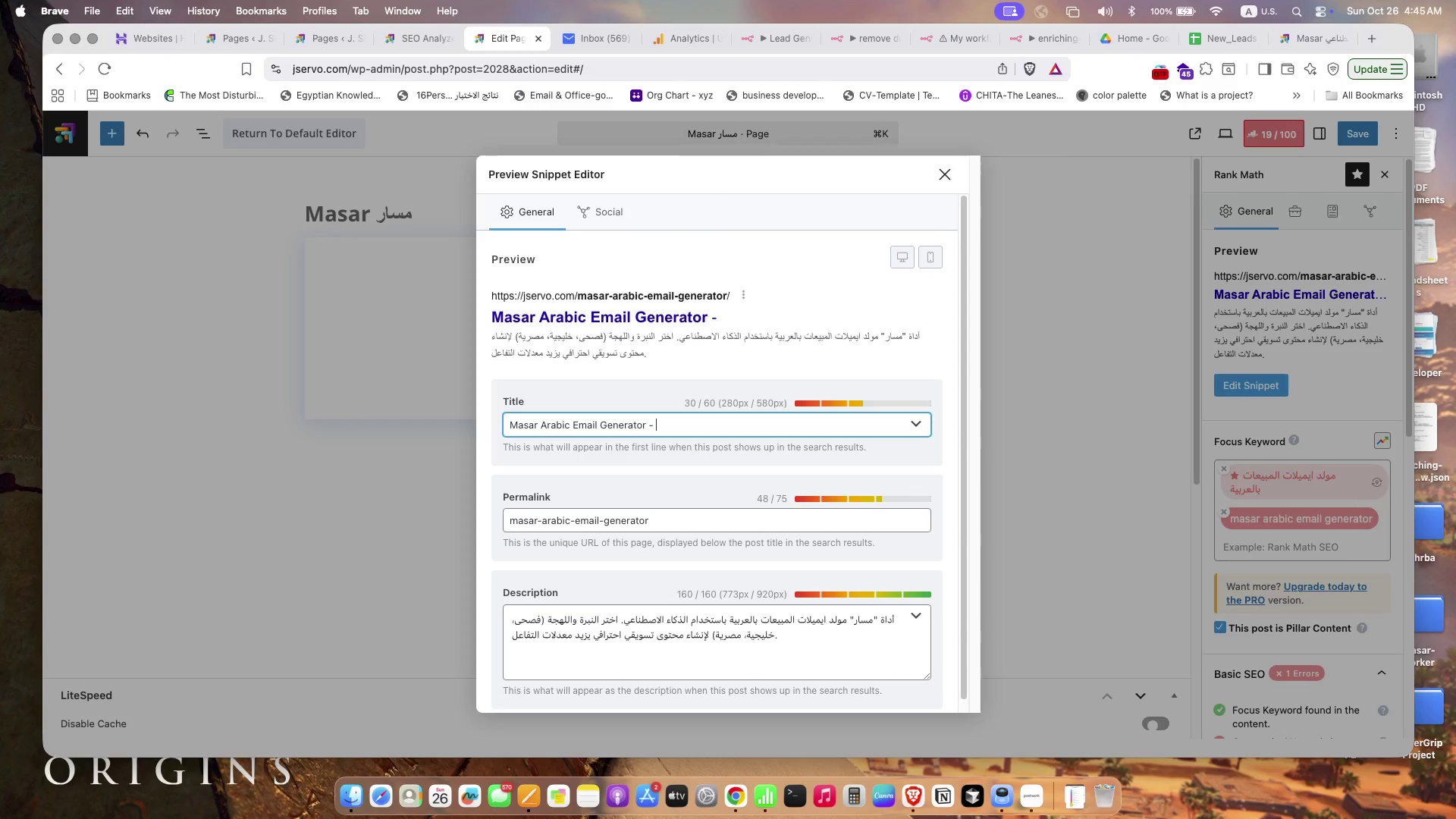 
type([Fn]lmgv hdldghj fhgunfd[)
key(Backspace)
type(])
 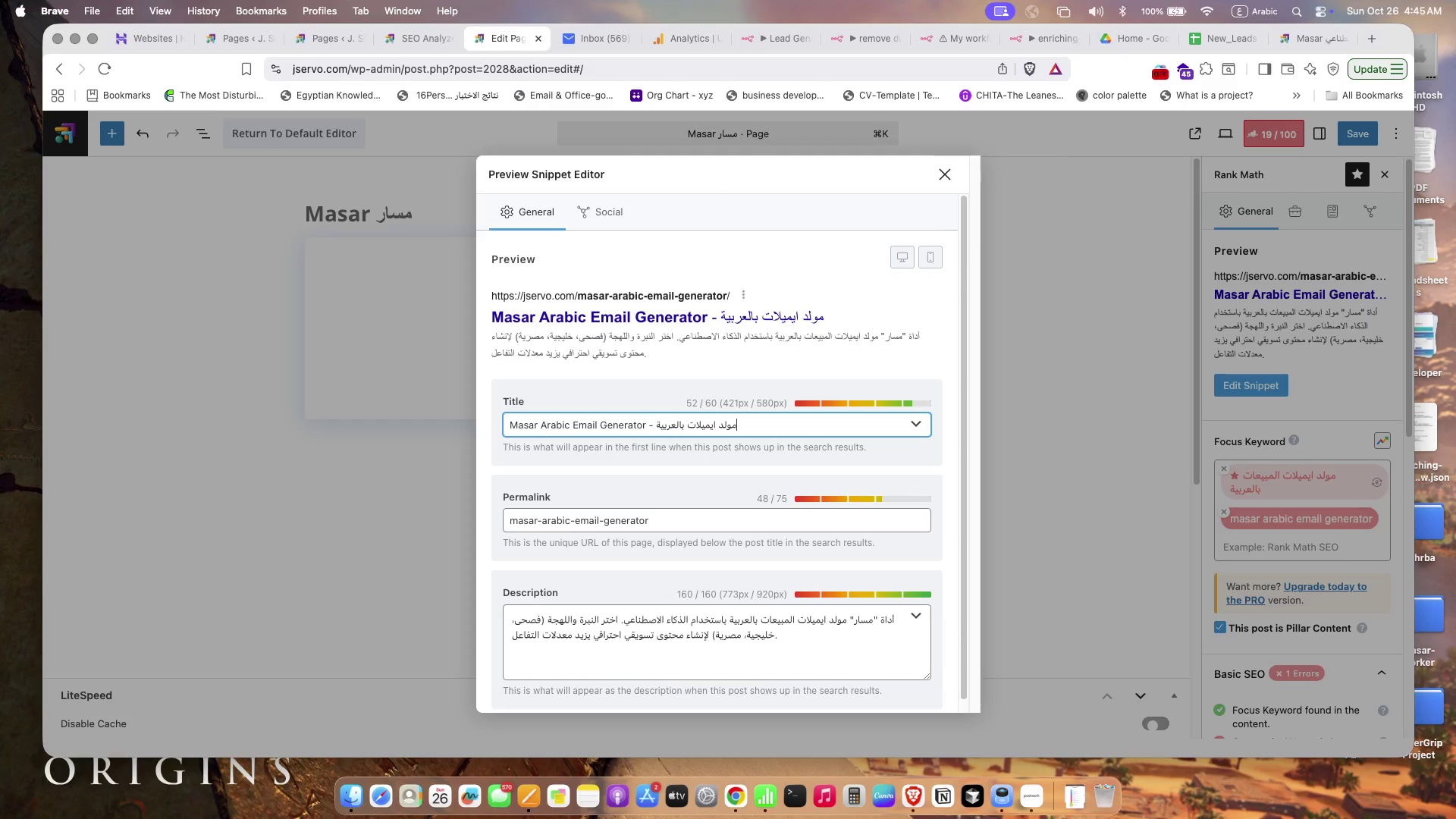 
key(ArrowLeft)
 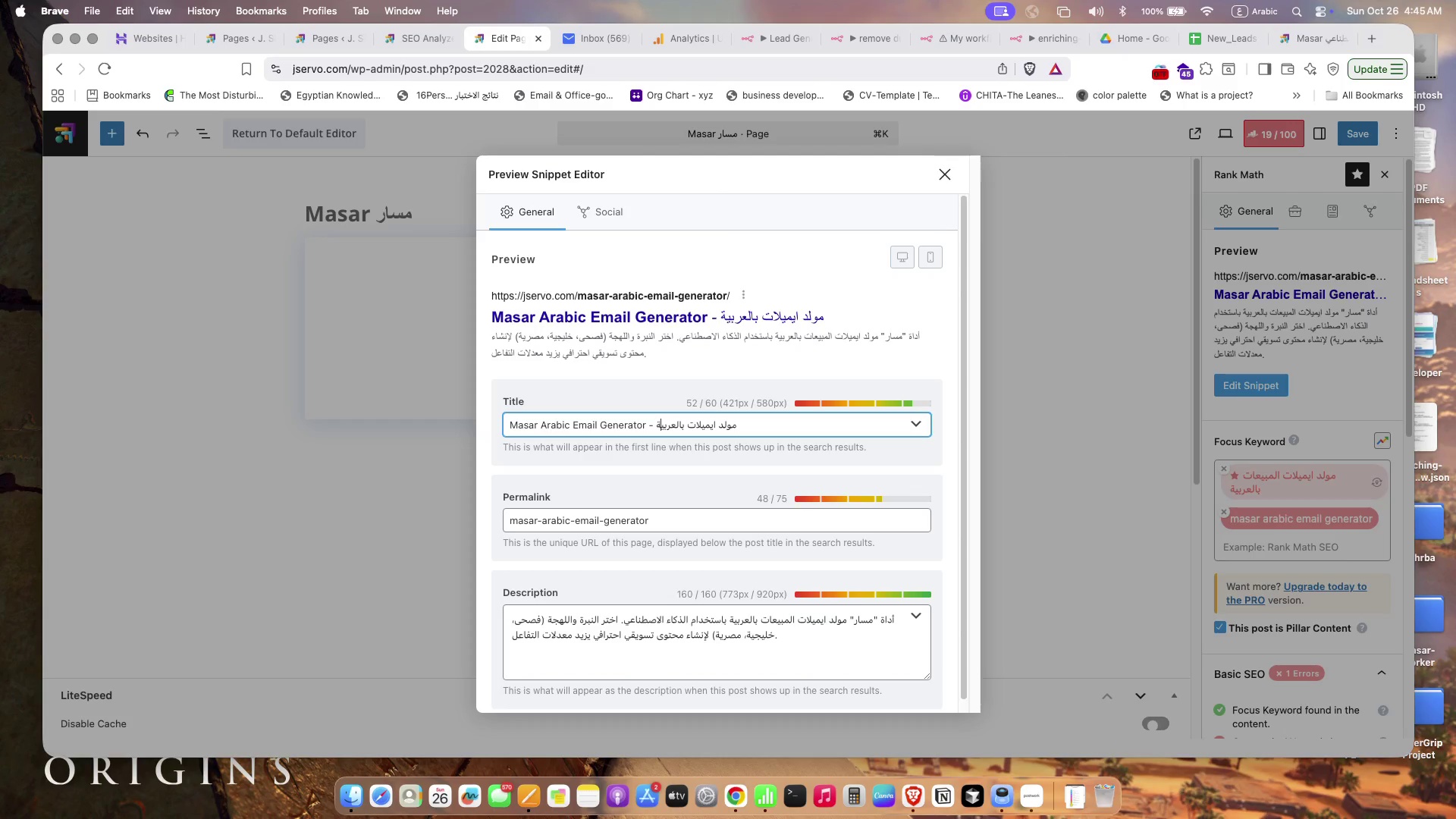 
key(ArrowLeft)
 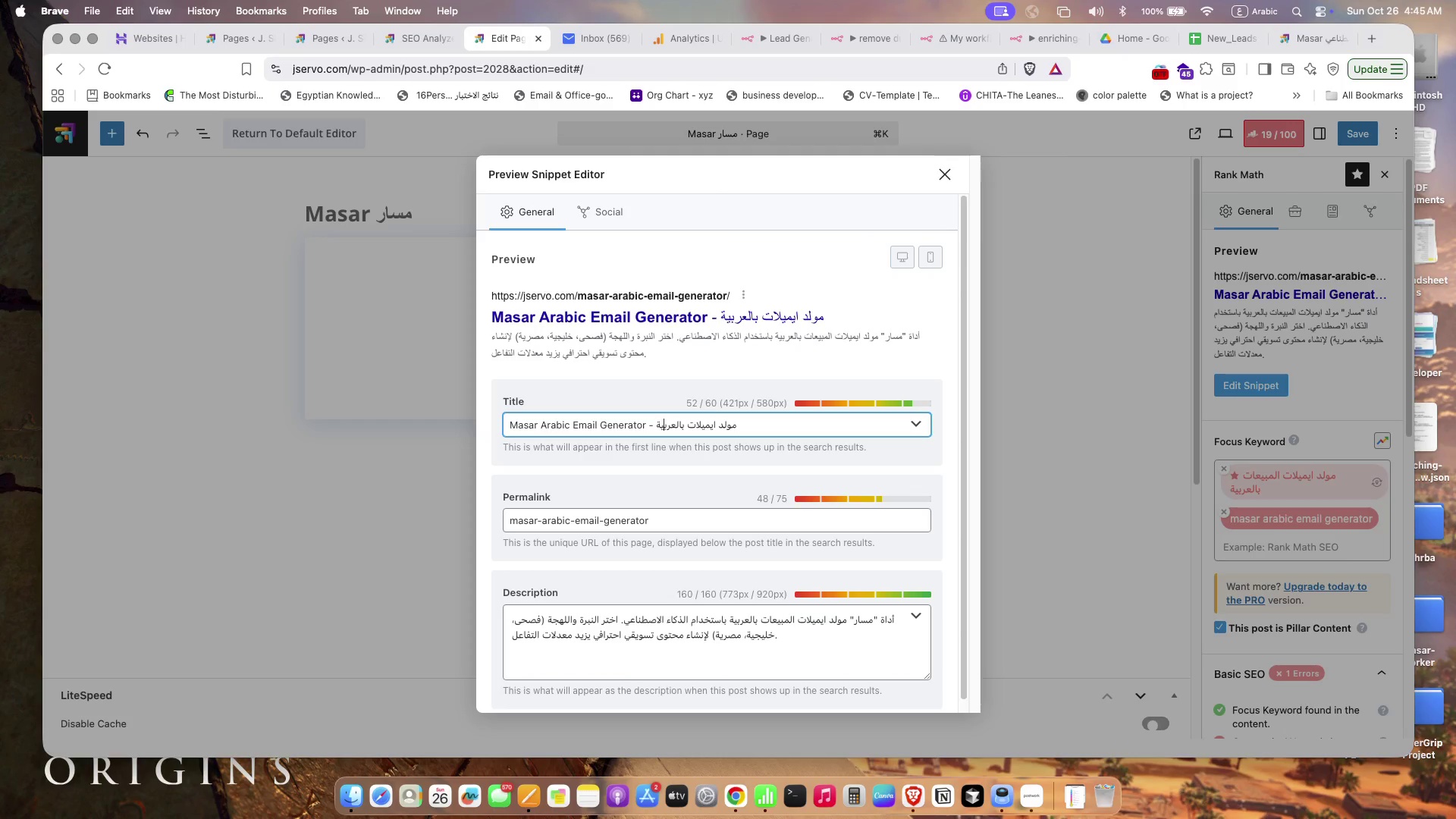 
key(ArrowRight)
 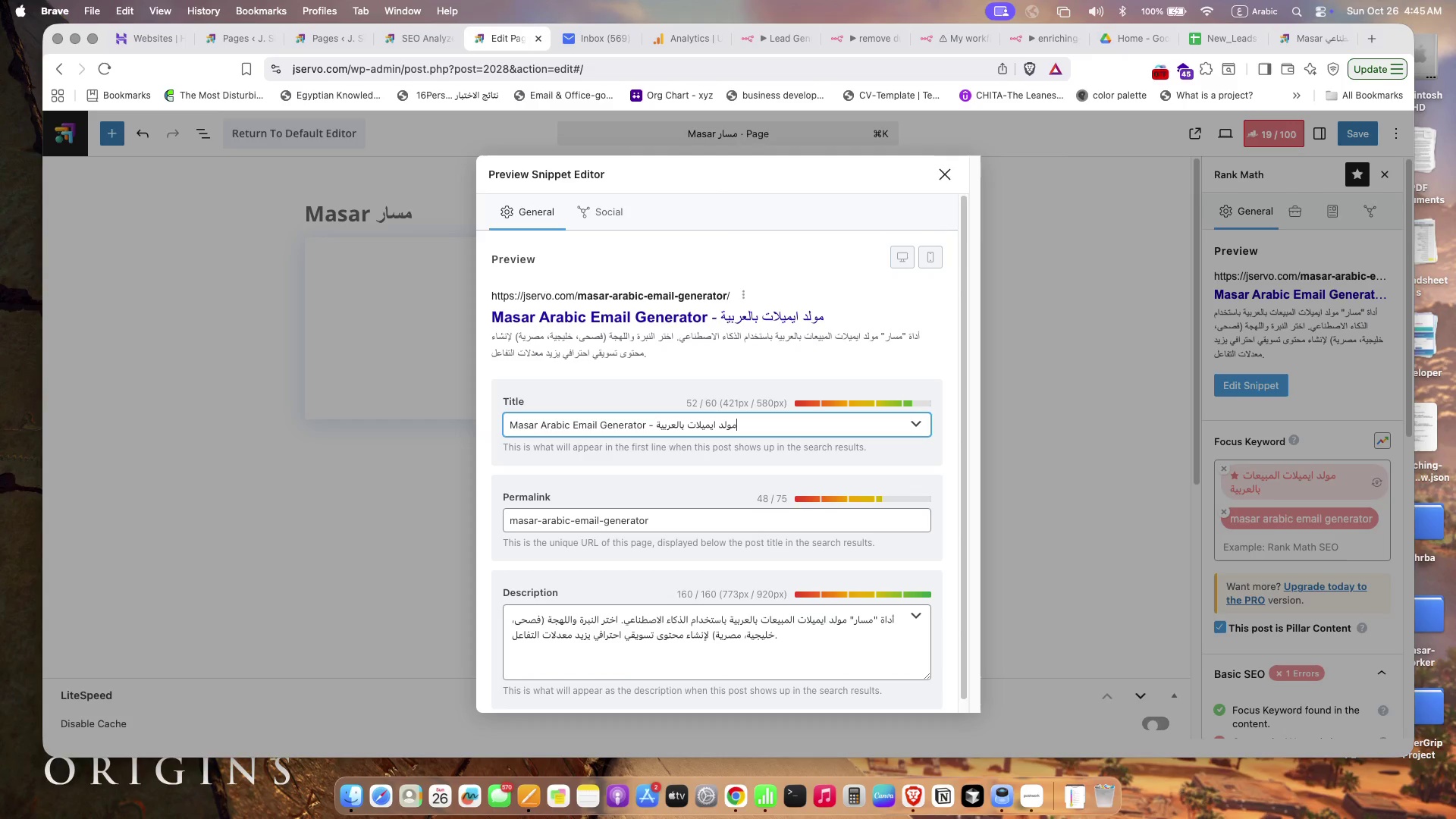 
key(ArrowRight)
 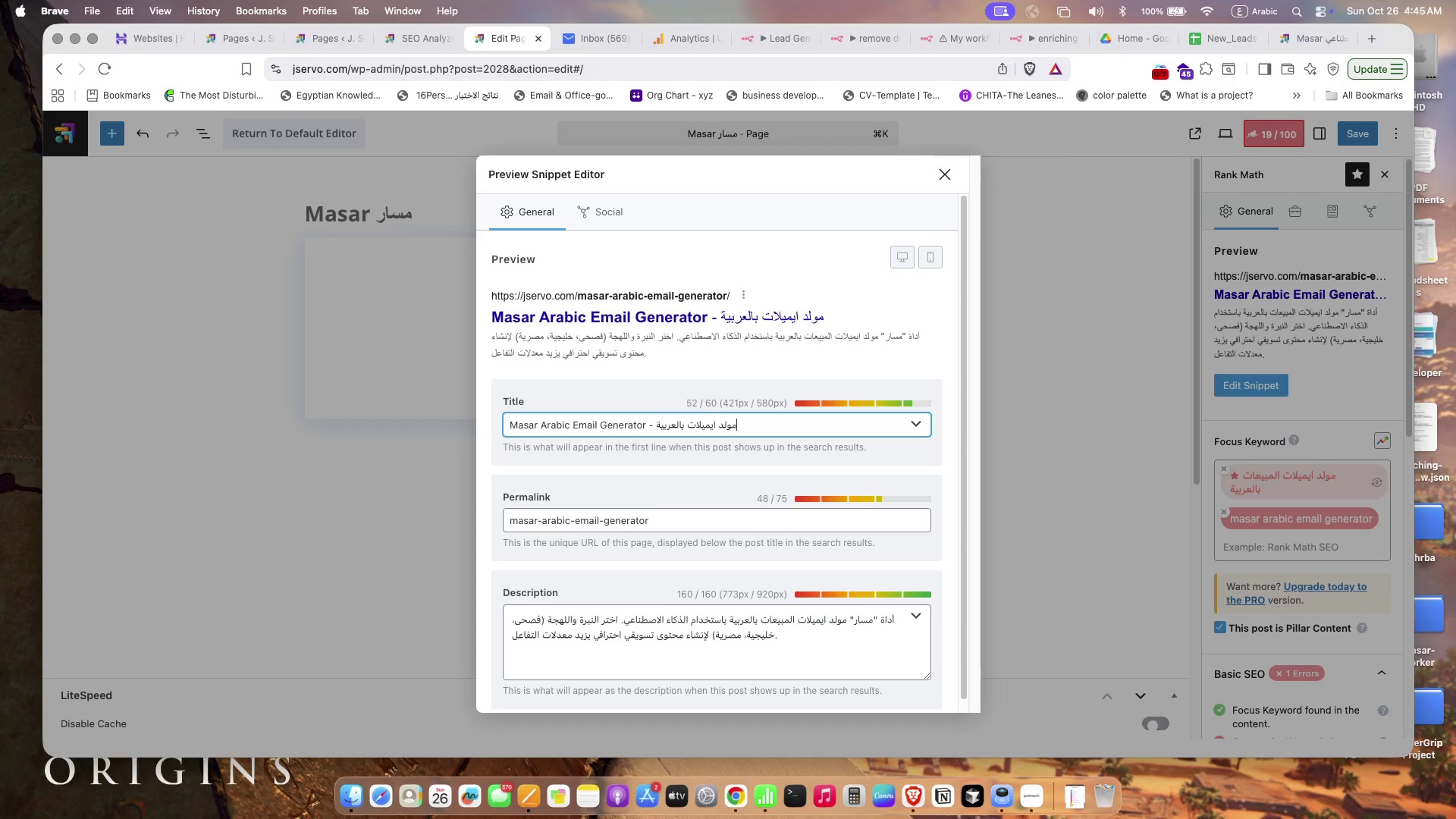 
key(D)
 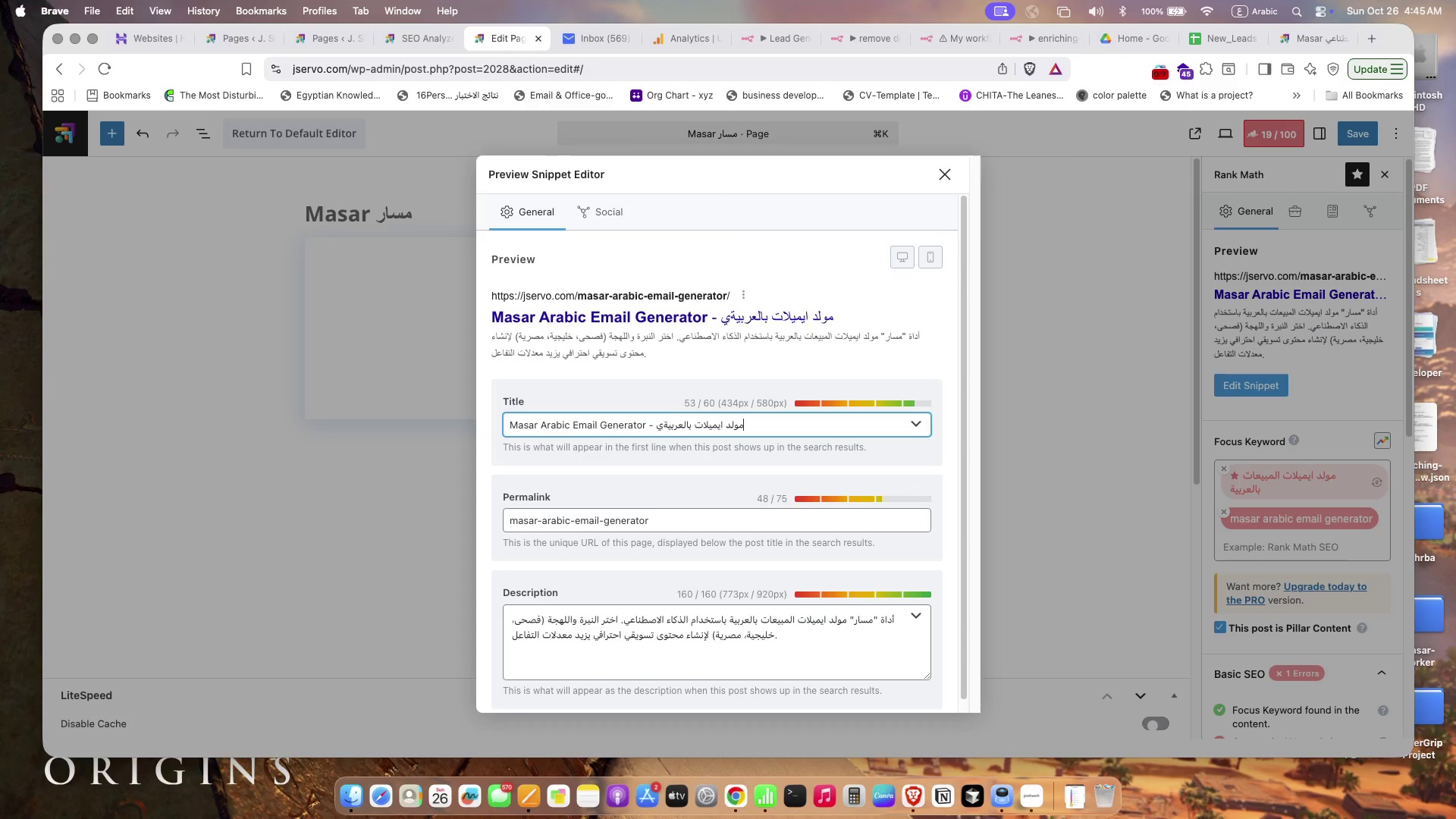 
key(Backspace)
 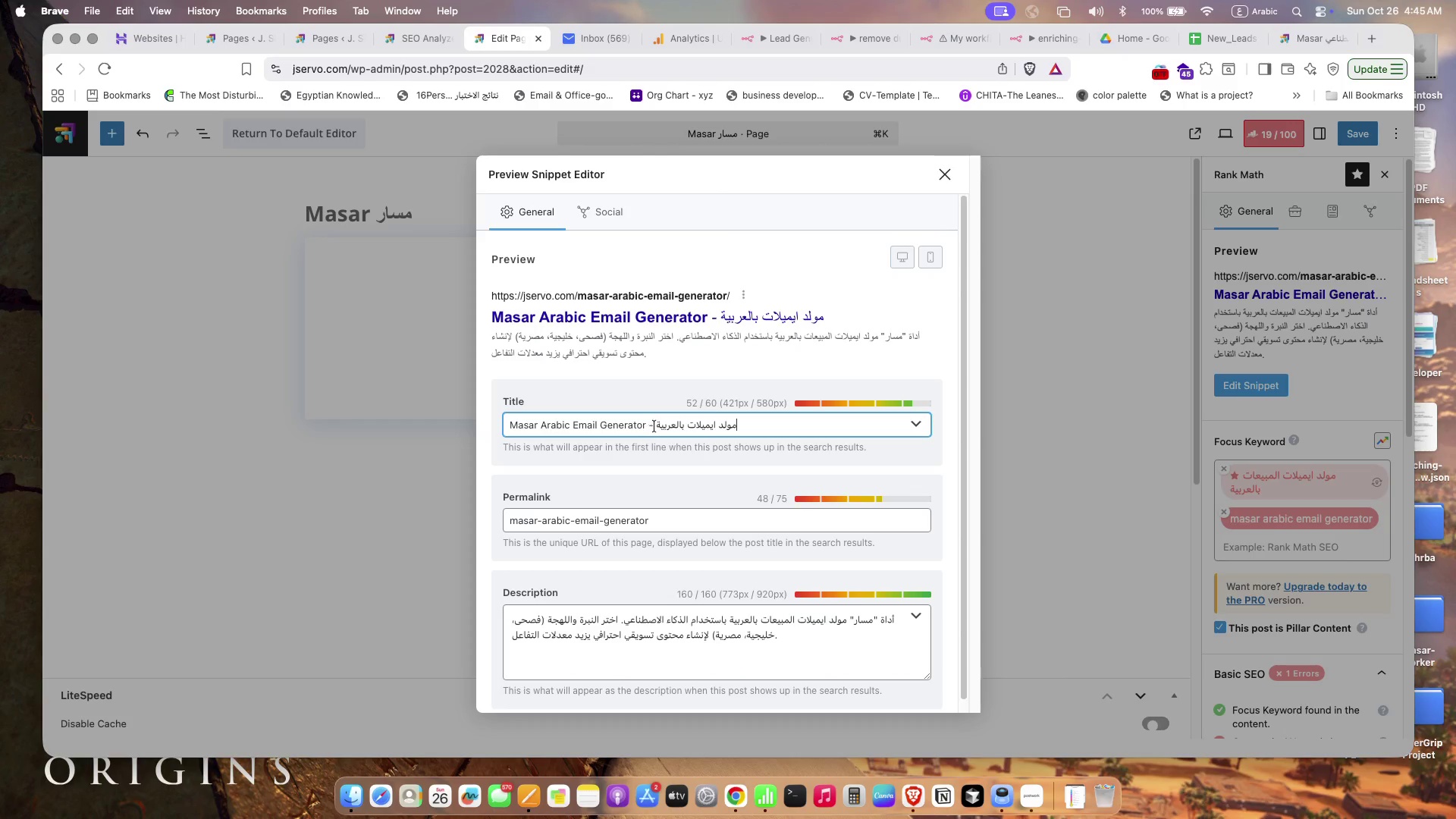 
left_click([659, 424])
 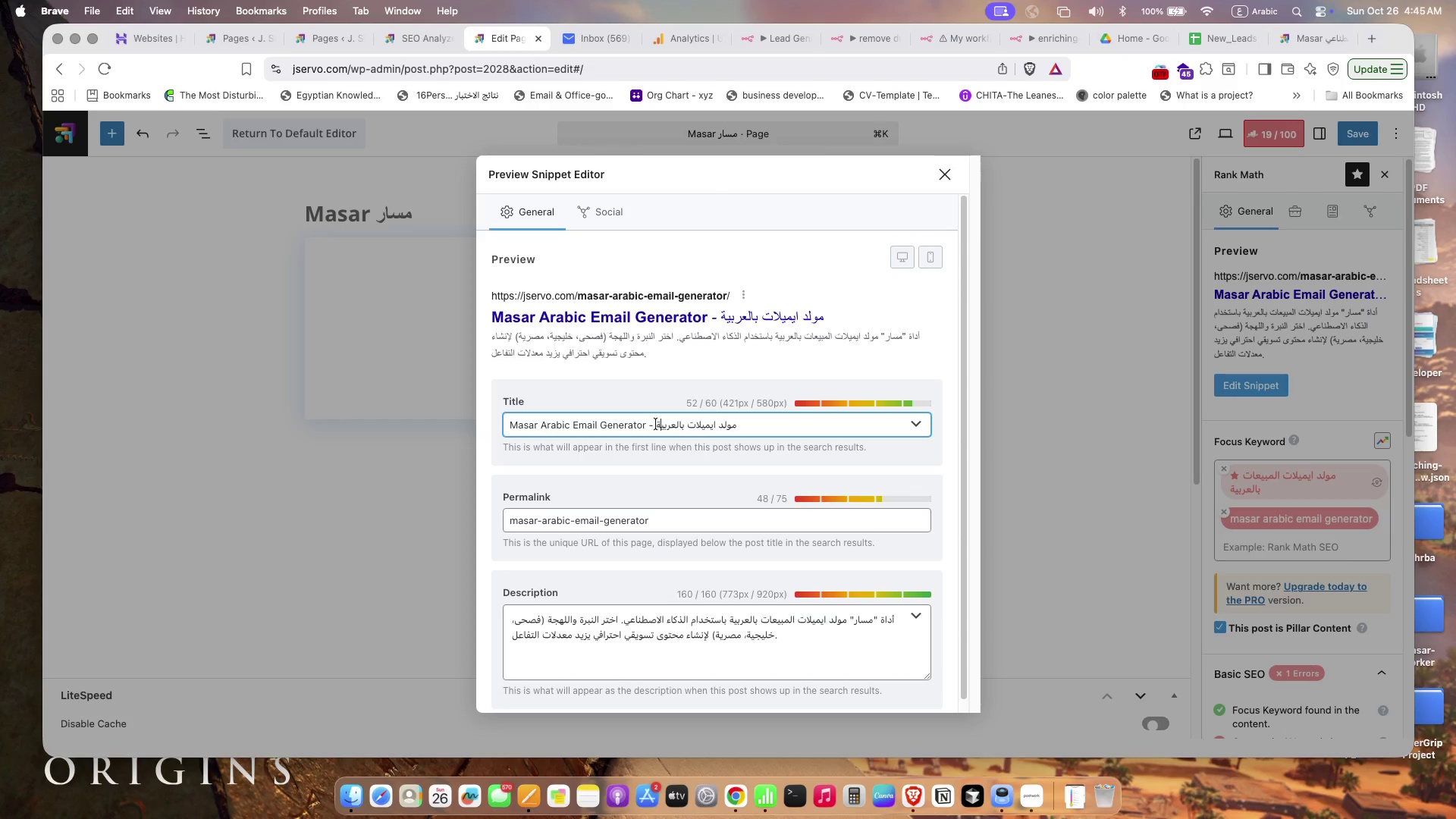 
left_click([656, 424])
 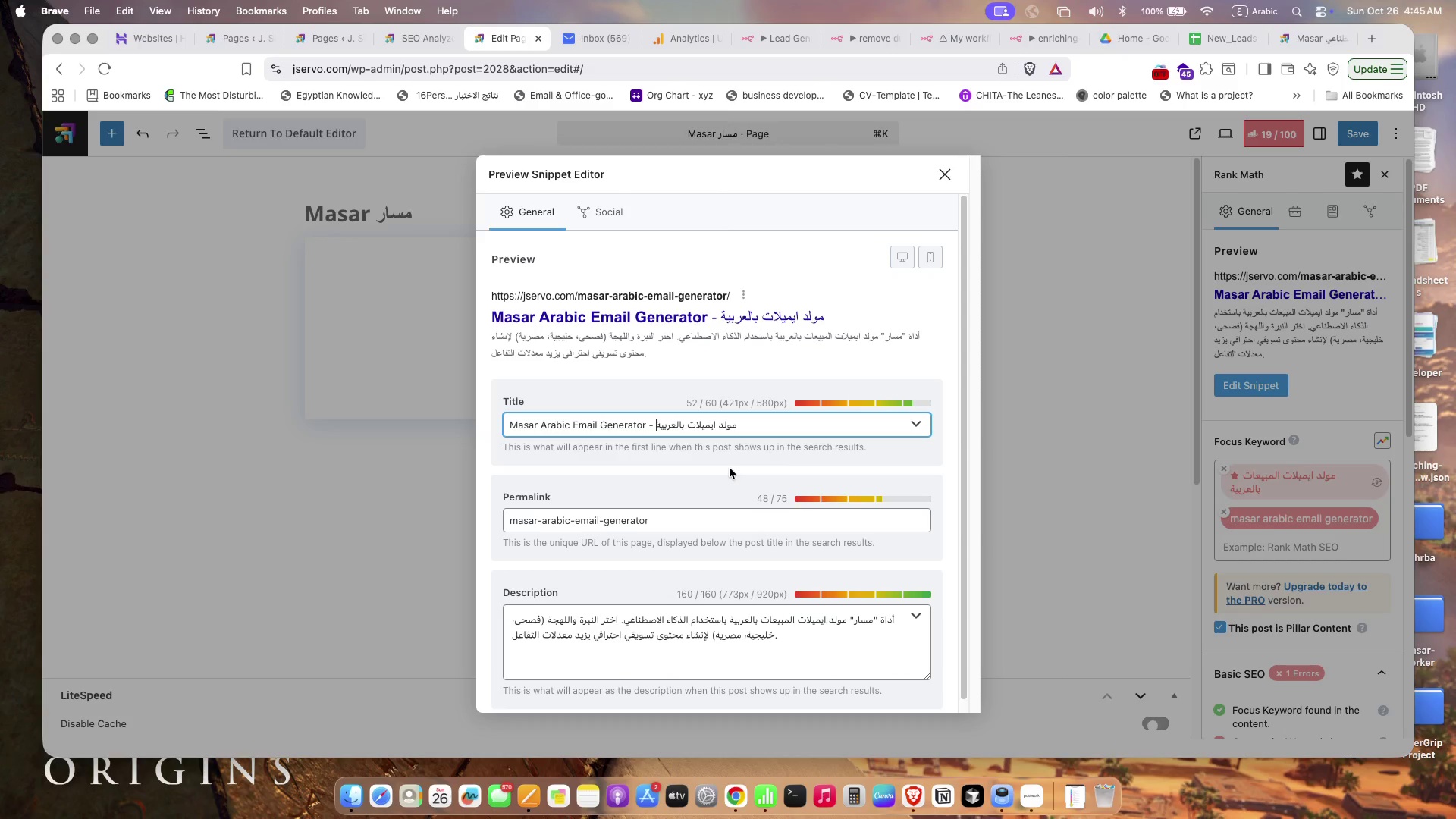 
type(lshn im )
 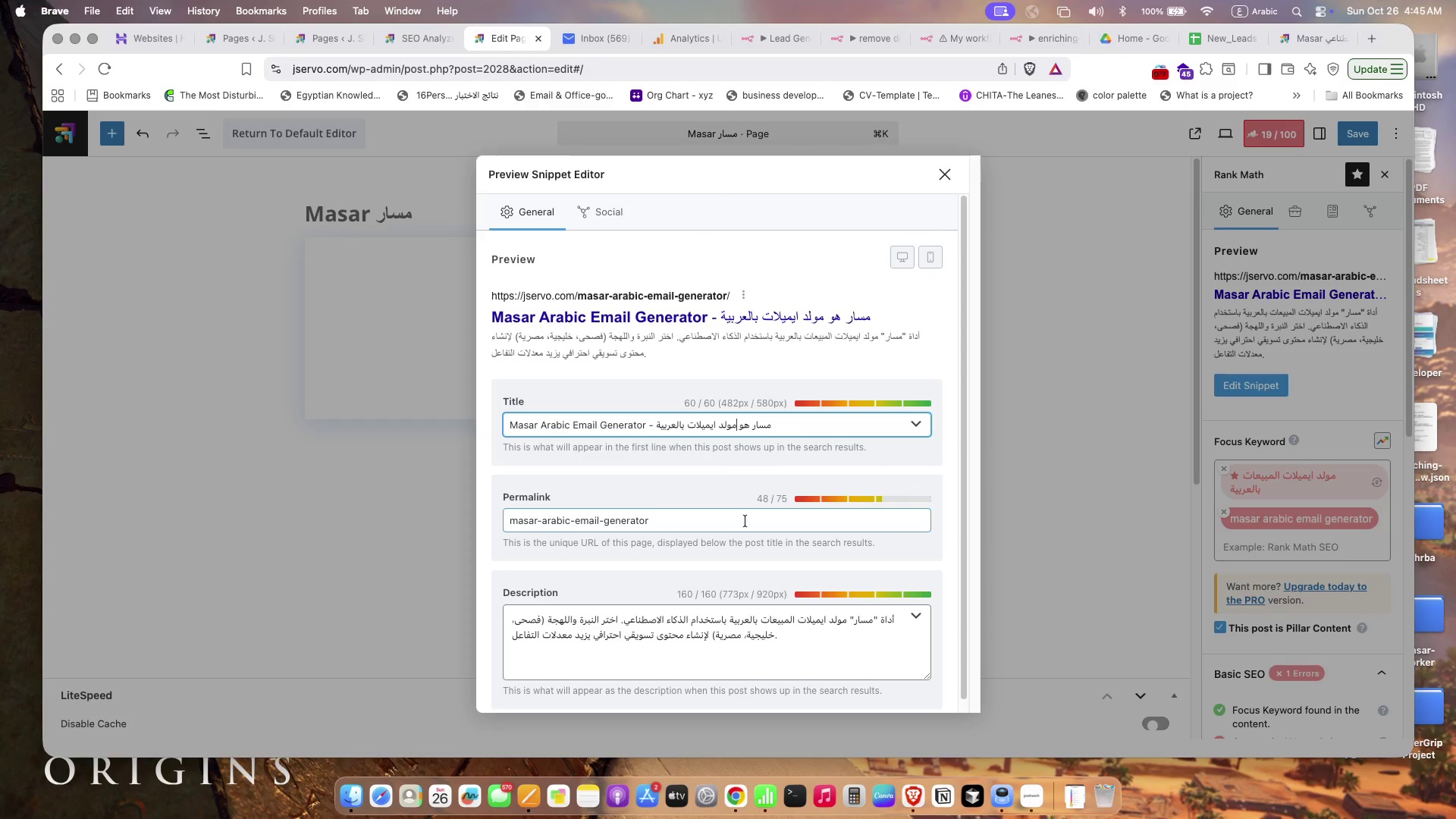 
key(Shift+ArrowRight)
 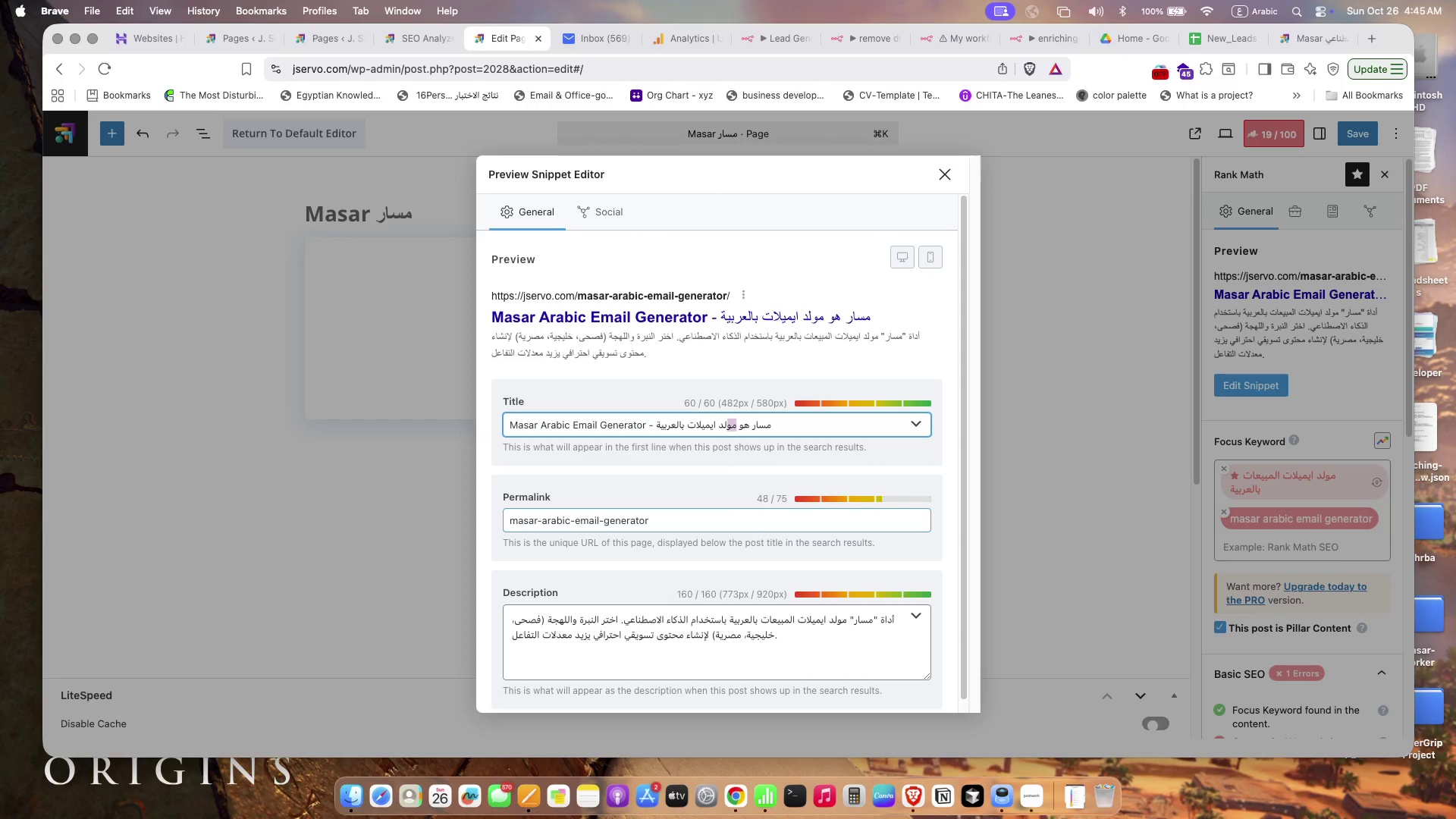 
key(Shift+ArrowRight)
 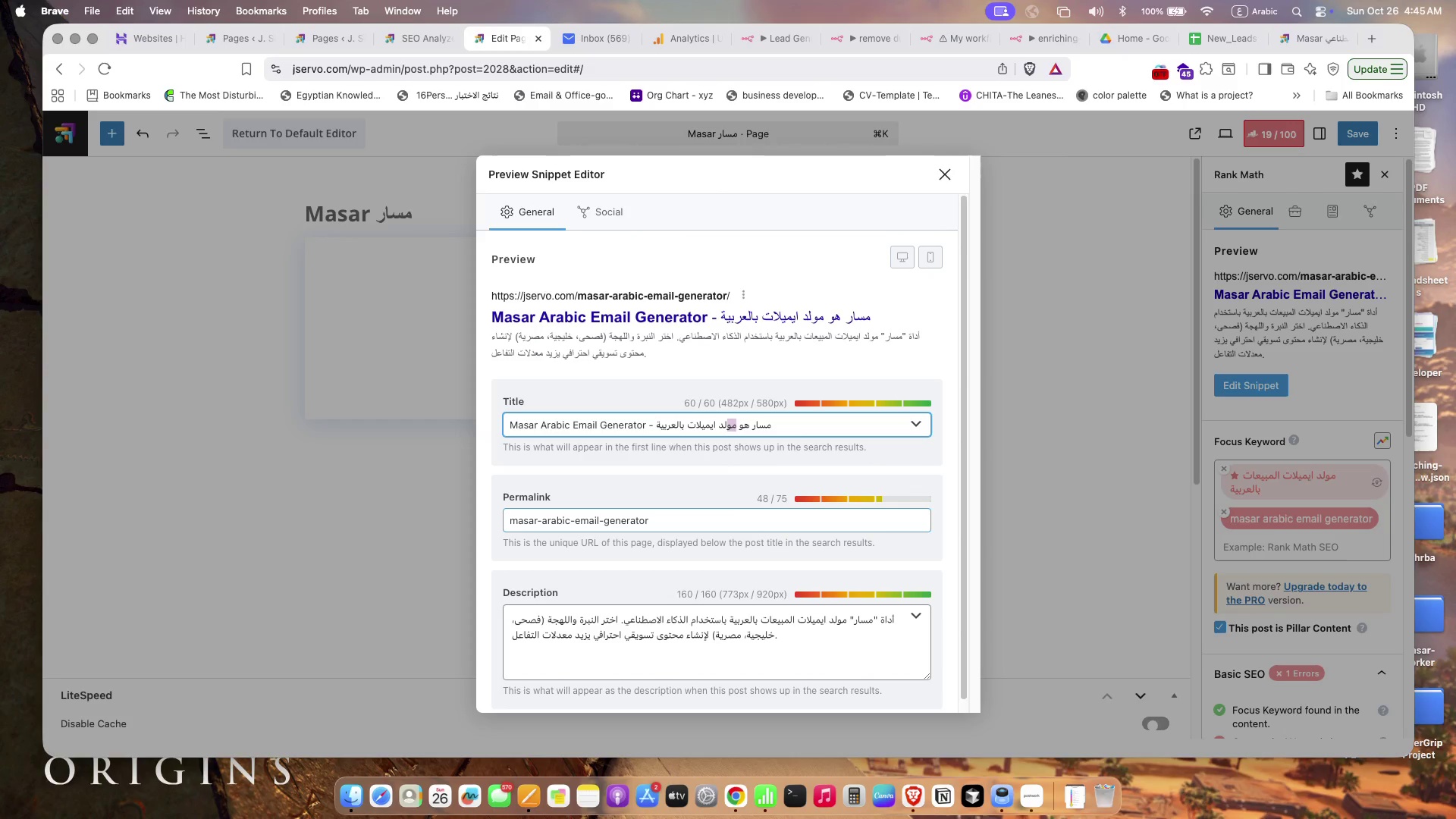 
key(Shift+ArrowLeft)
 